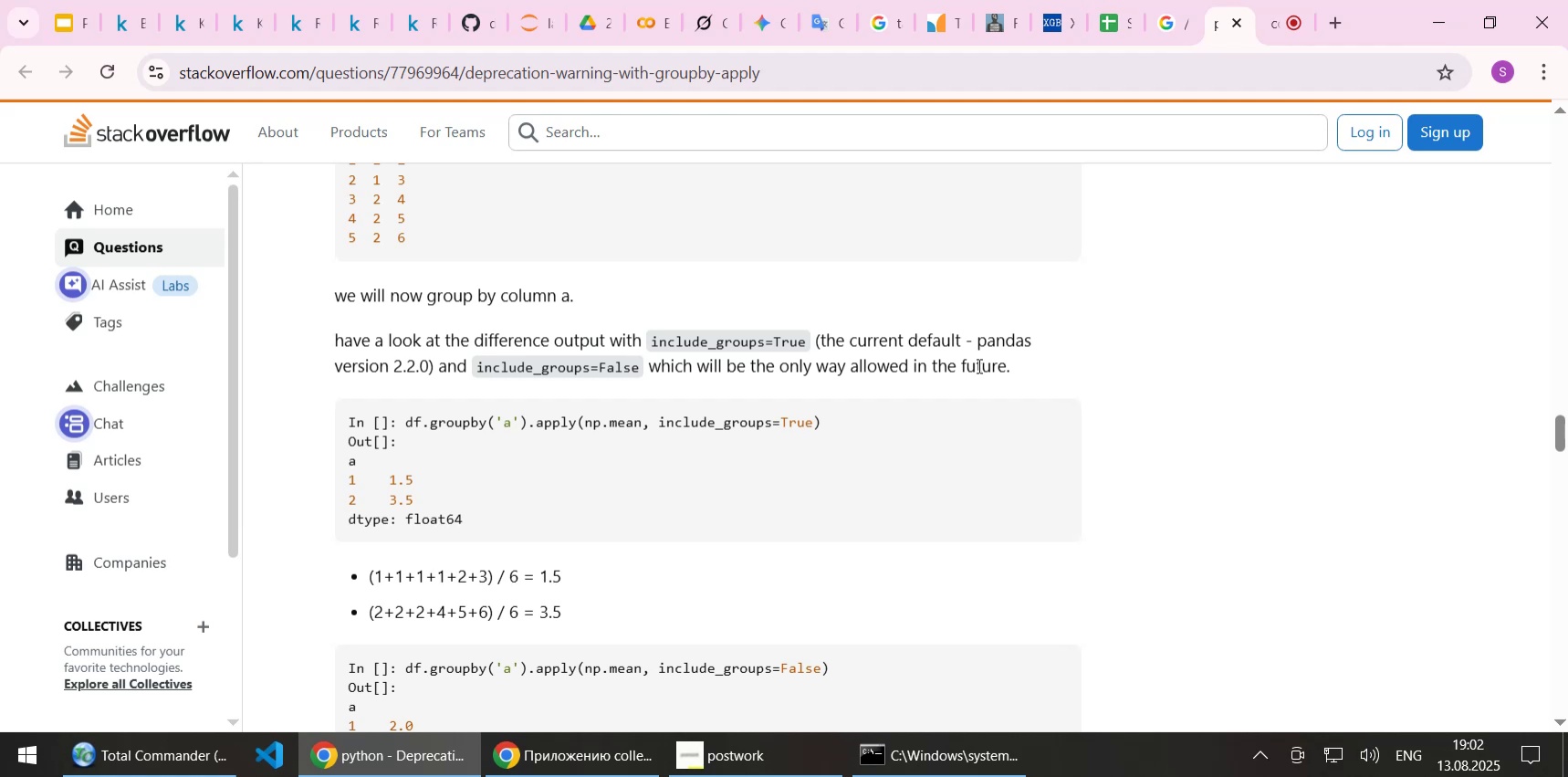 
wait(25.67)
 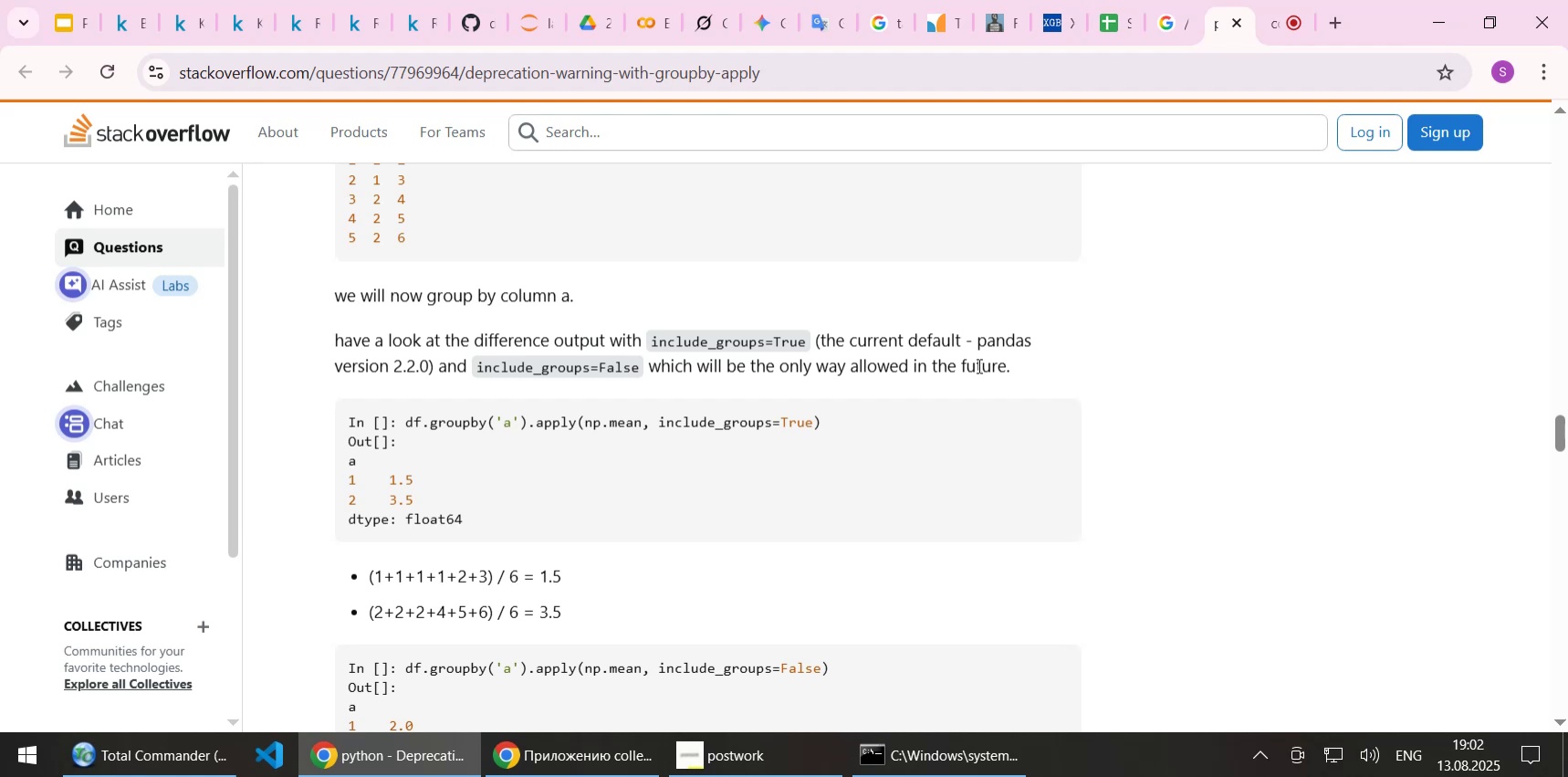 
scroll: coordinate [919, 446], scroll_direction: down, amount: 1.0
 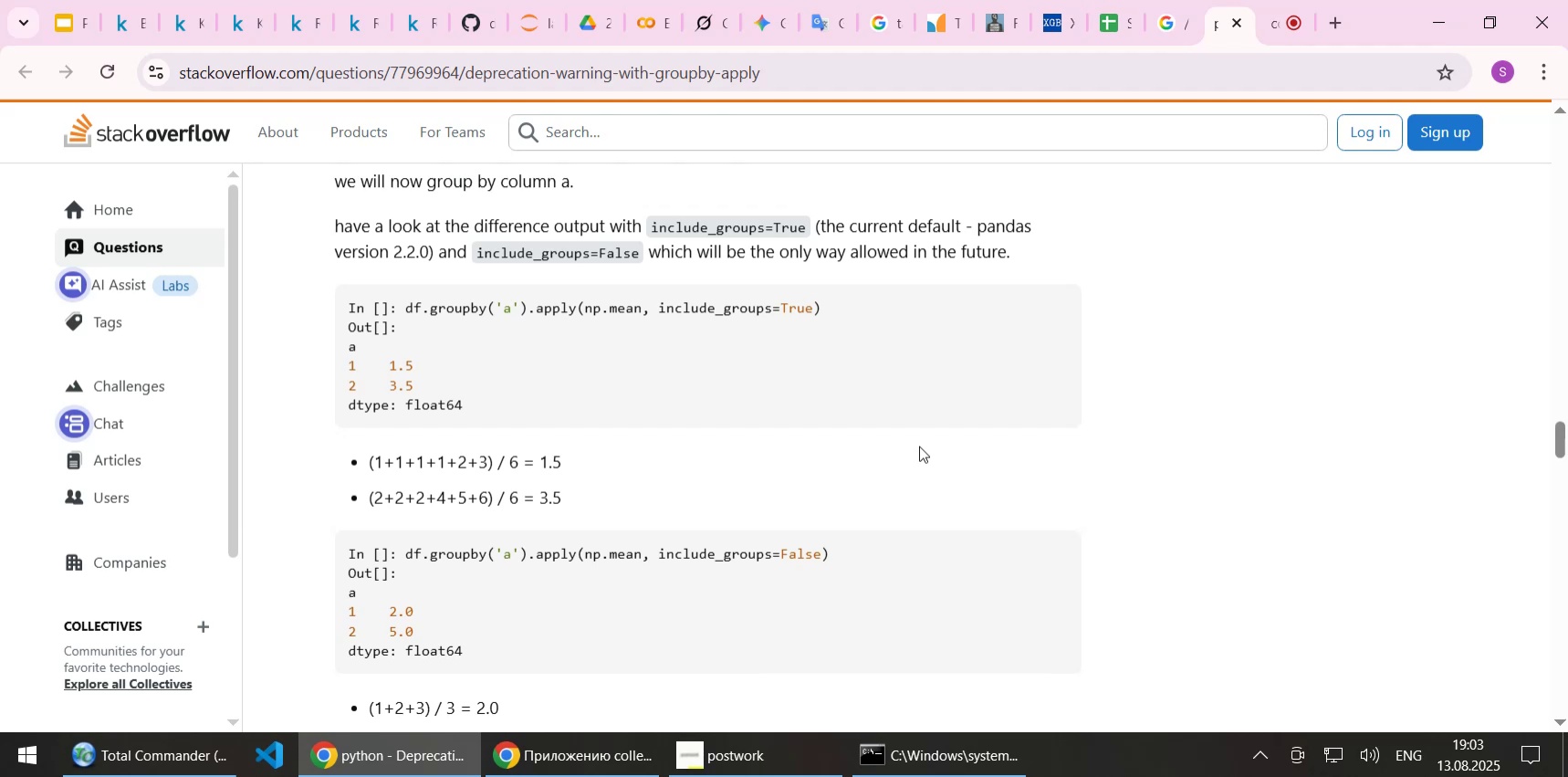 
wait(39.74)
 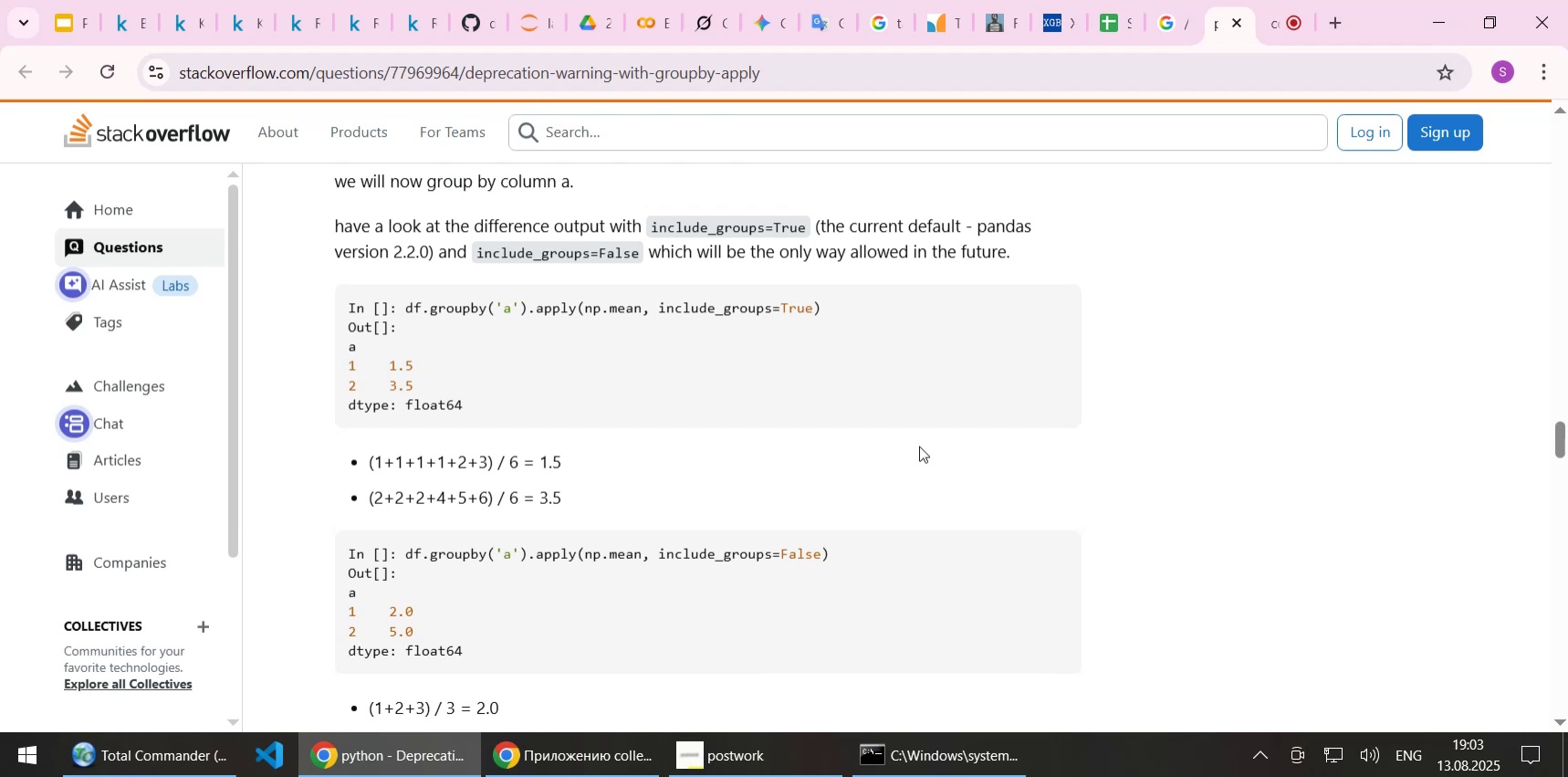 
key(ArrowDown)
 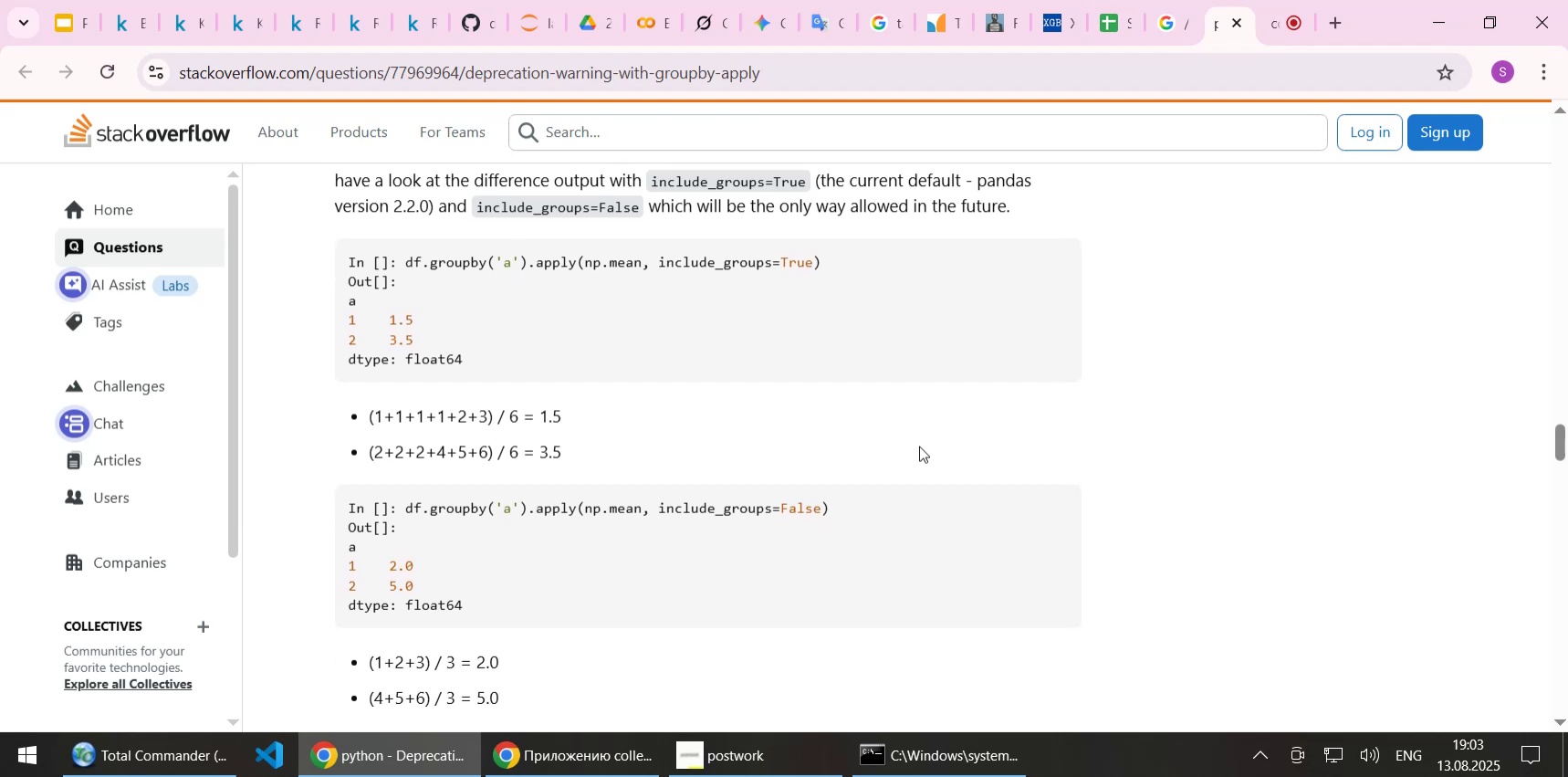 
key(ArrowDown)
 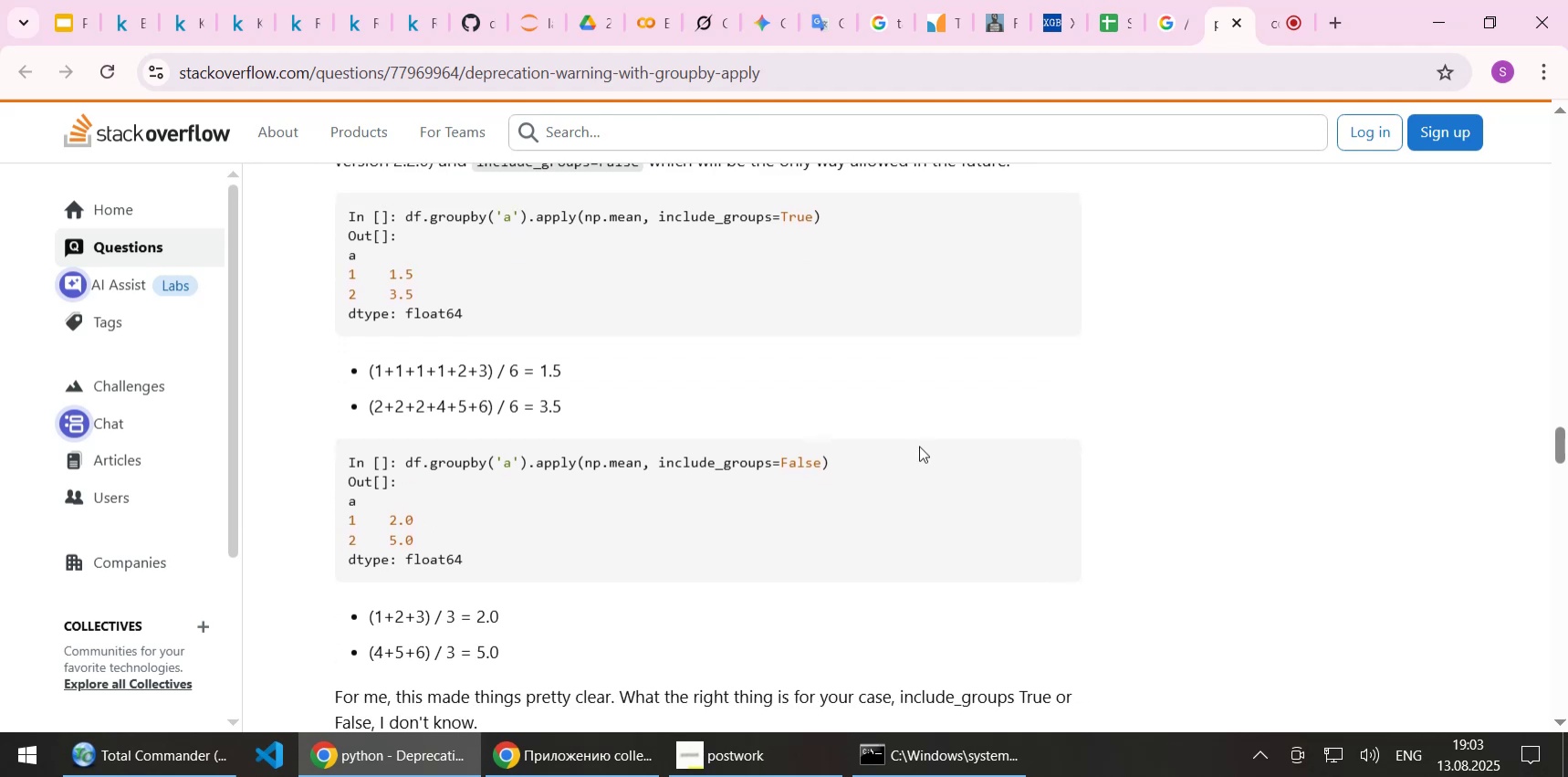 
key(ArrowDown)
 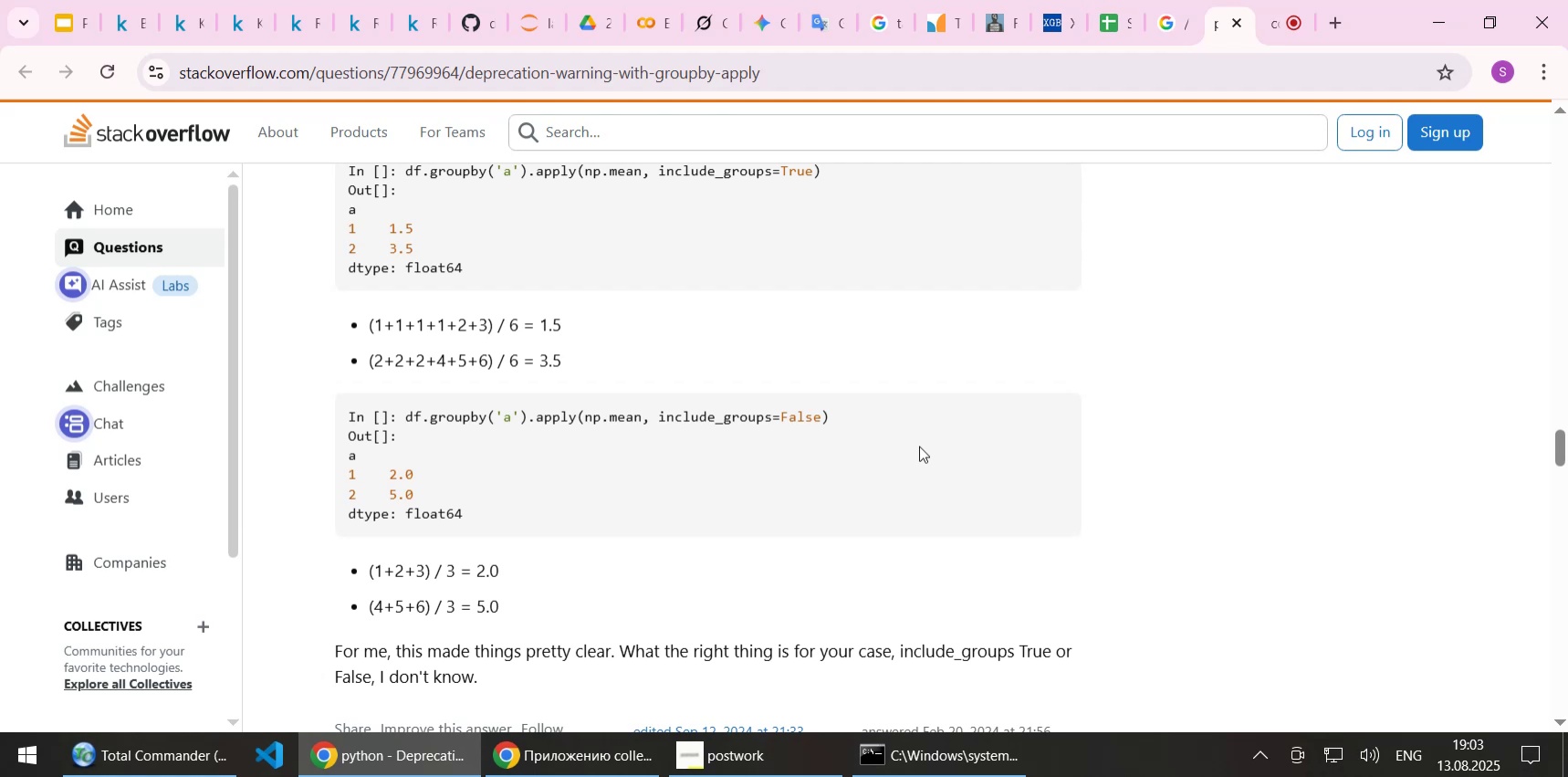 
wait(7.88)
 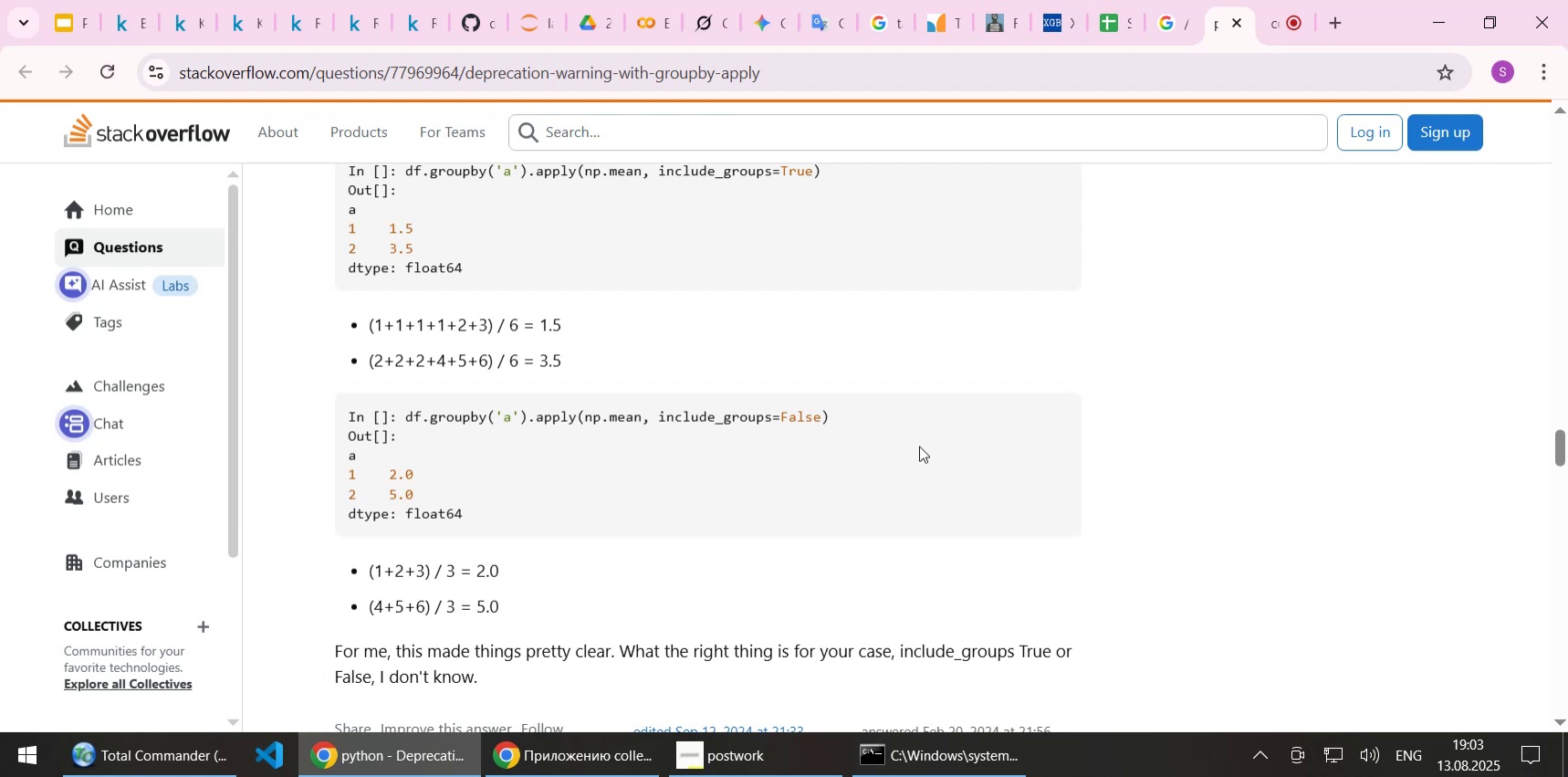 
key(ArrowDown)
 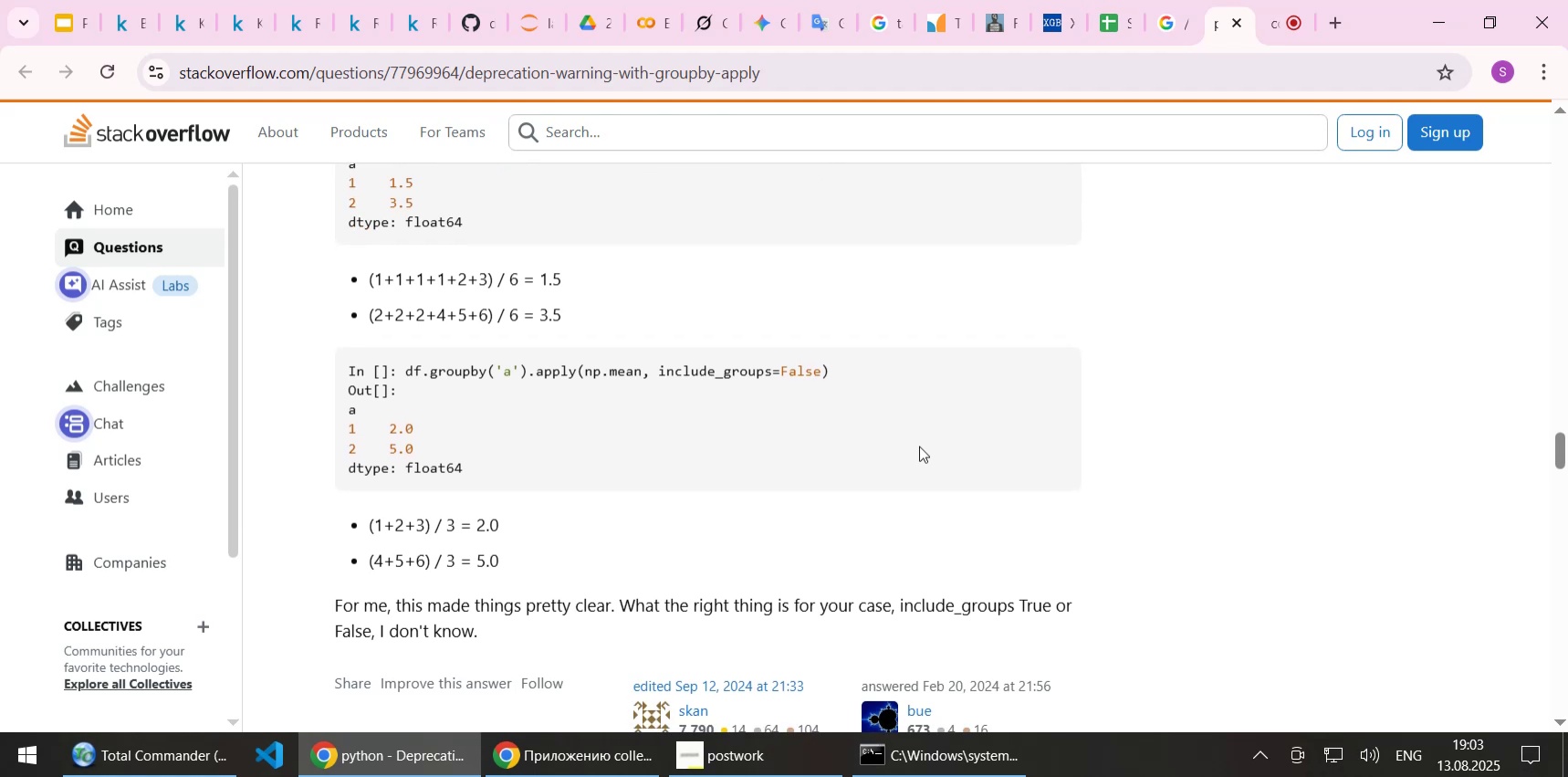 
key(ArrowUp)
 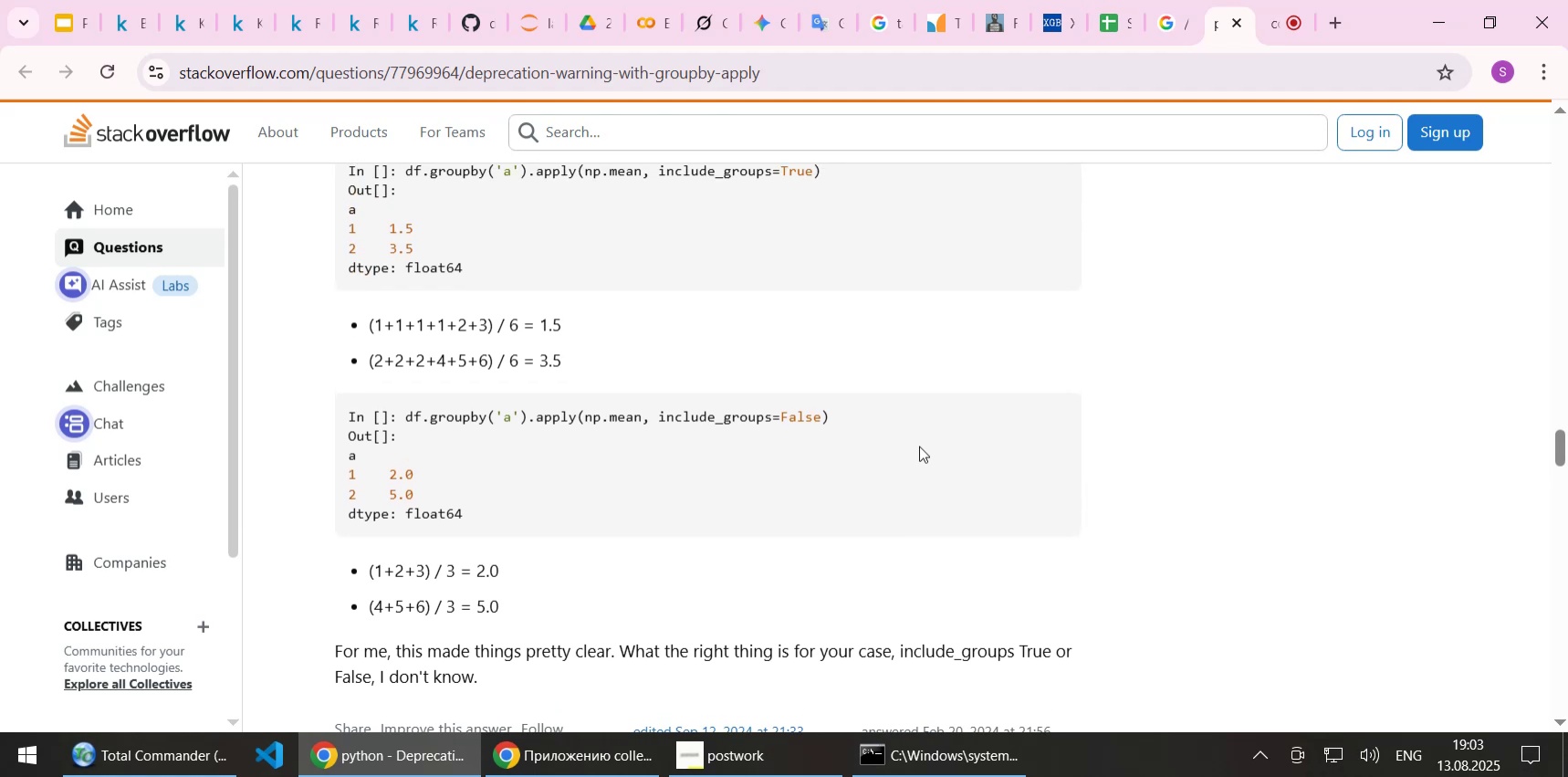 
key(ArrowUp)
 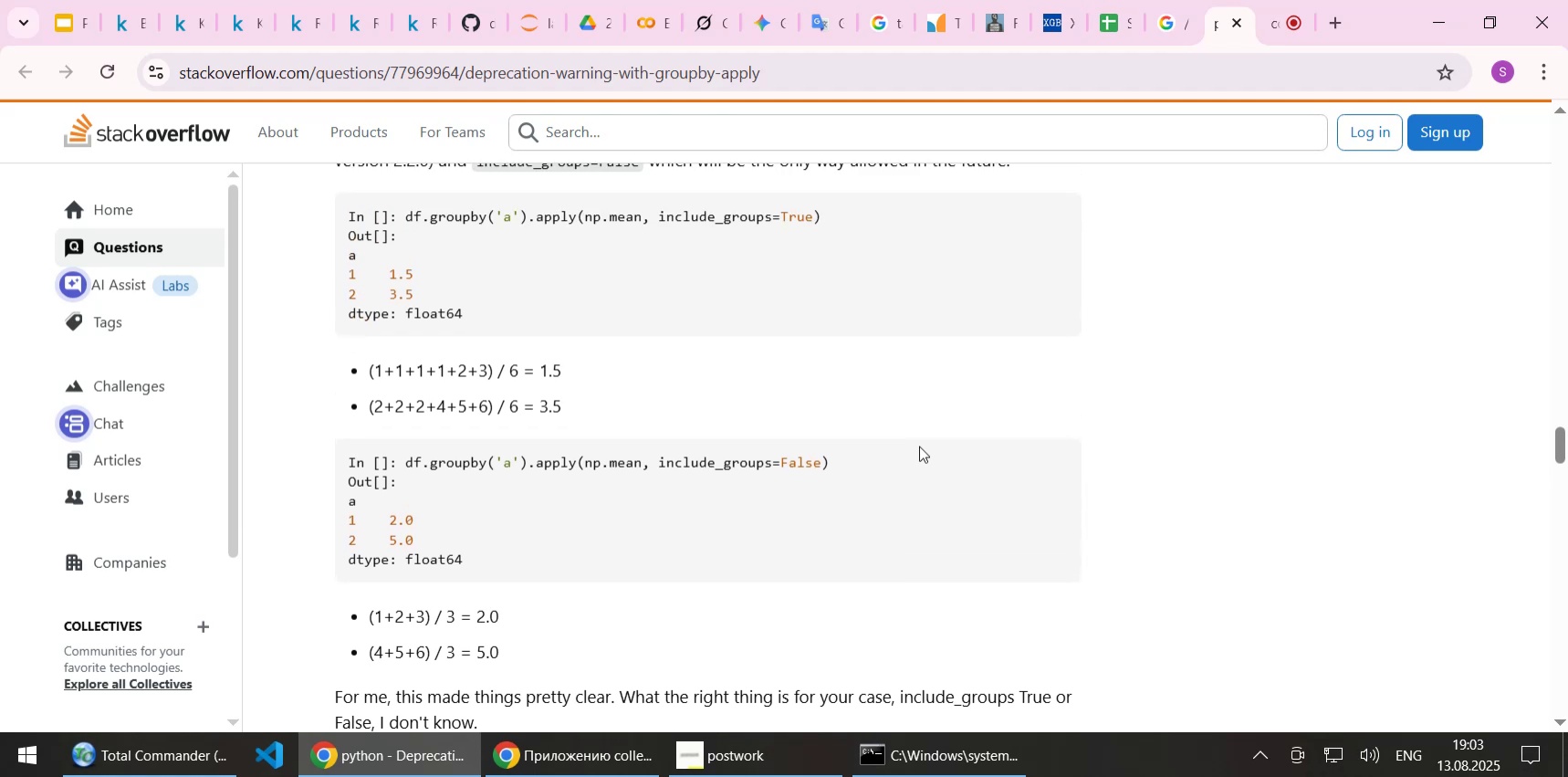 
key(ArrowDown)
 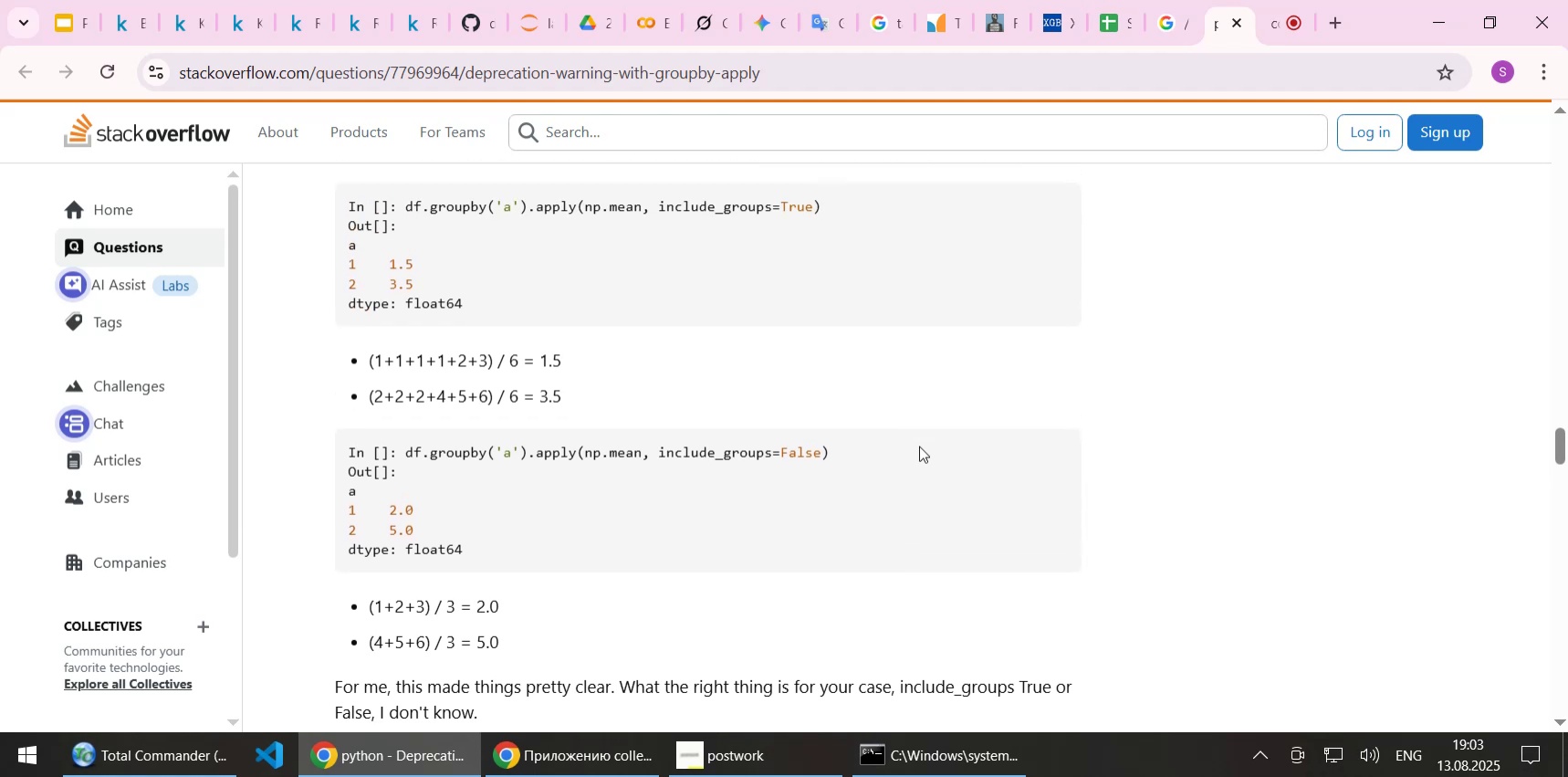 
key(ArrowDown)
 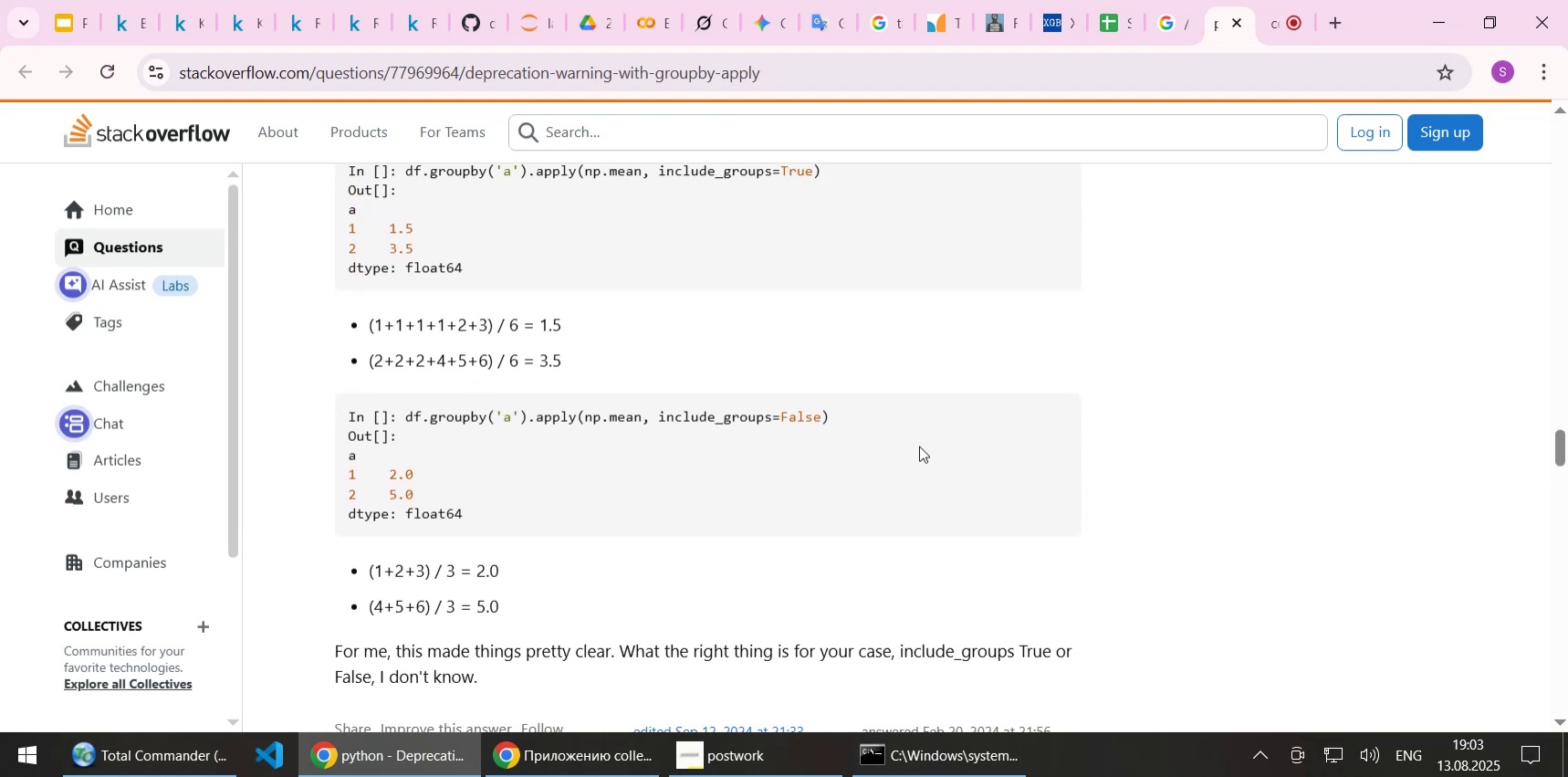 
key(ArrowDown)
 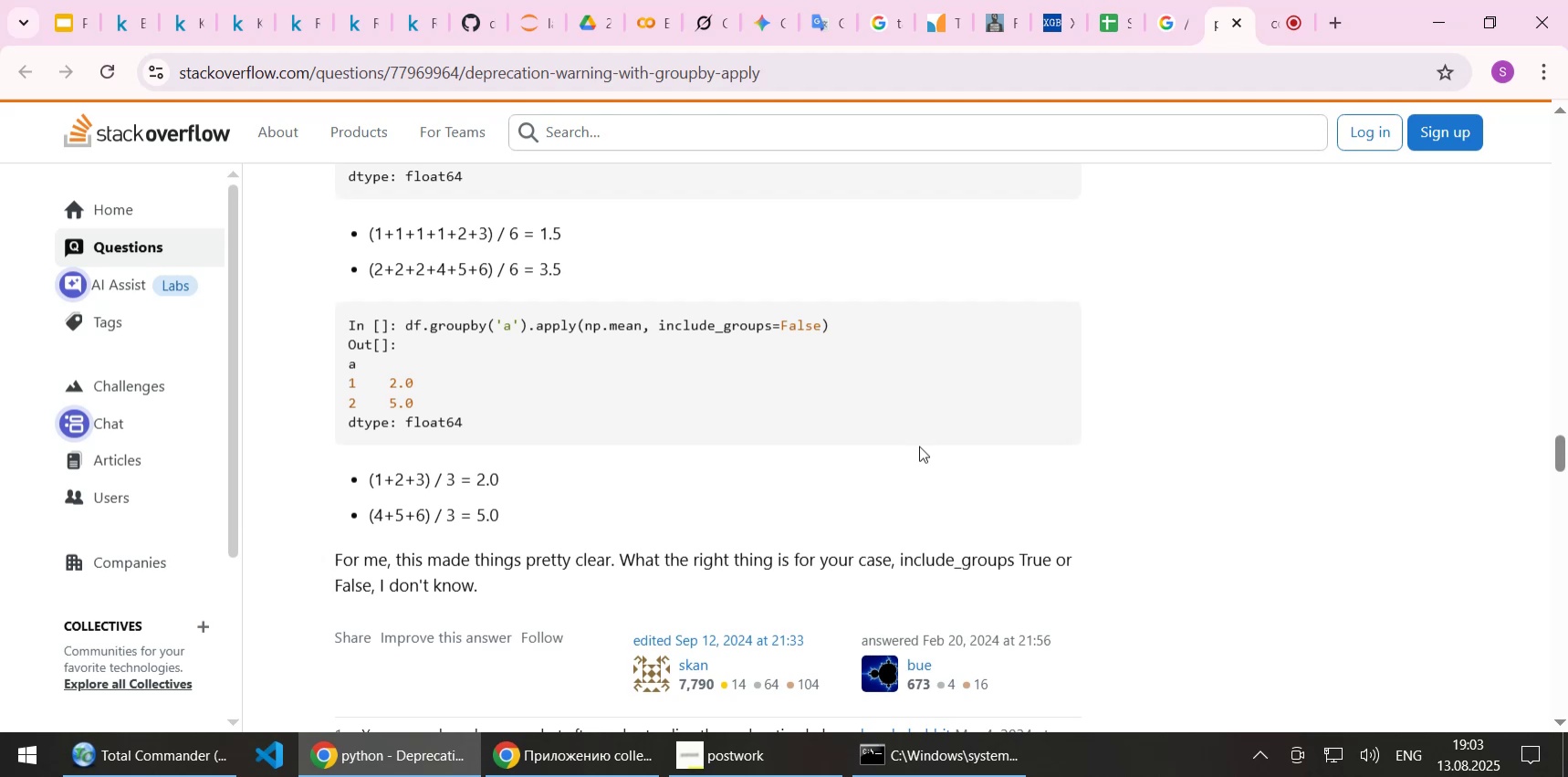 
wait(17.47)
 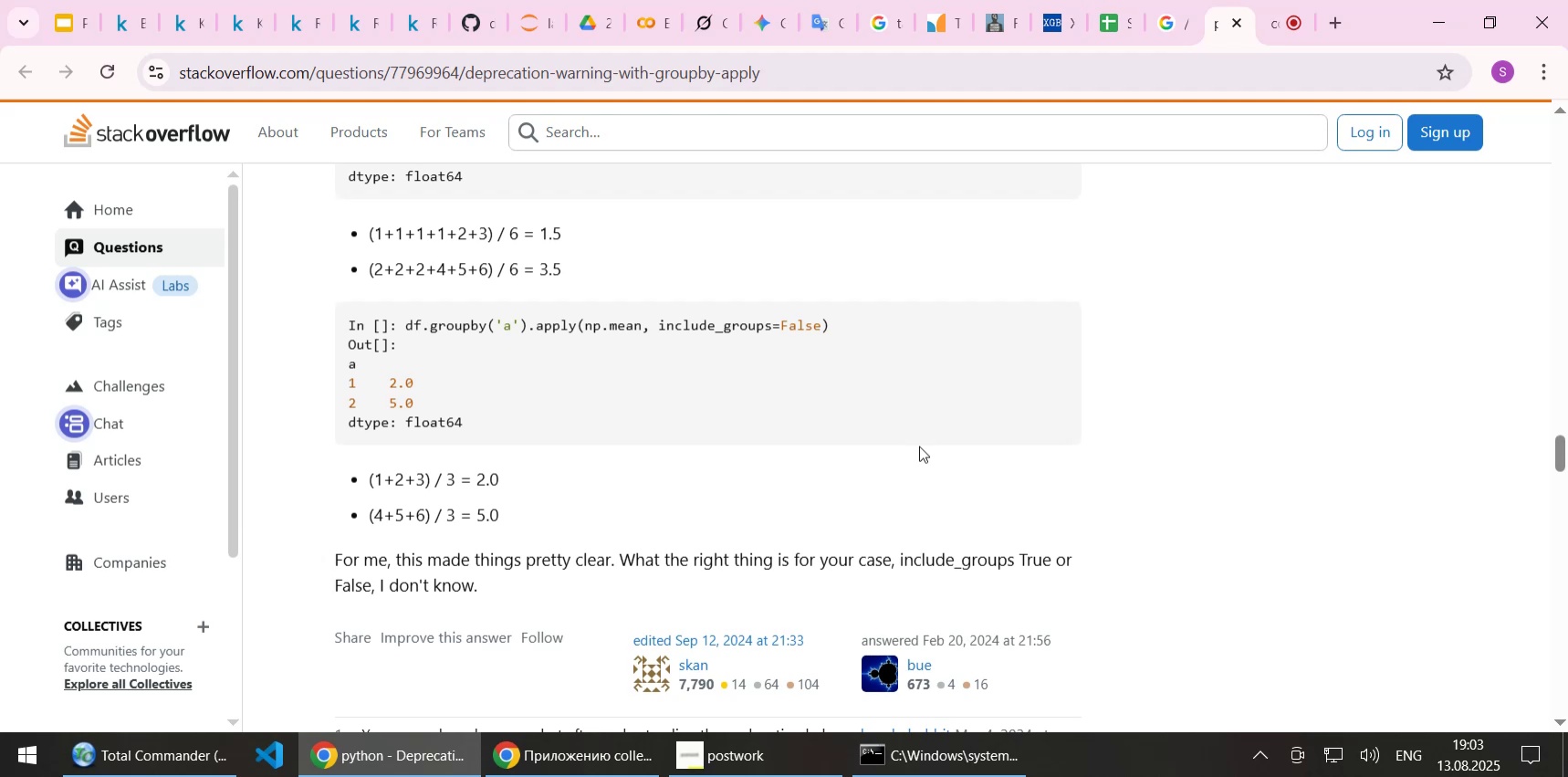 
key(ArrowDown)
 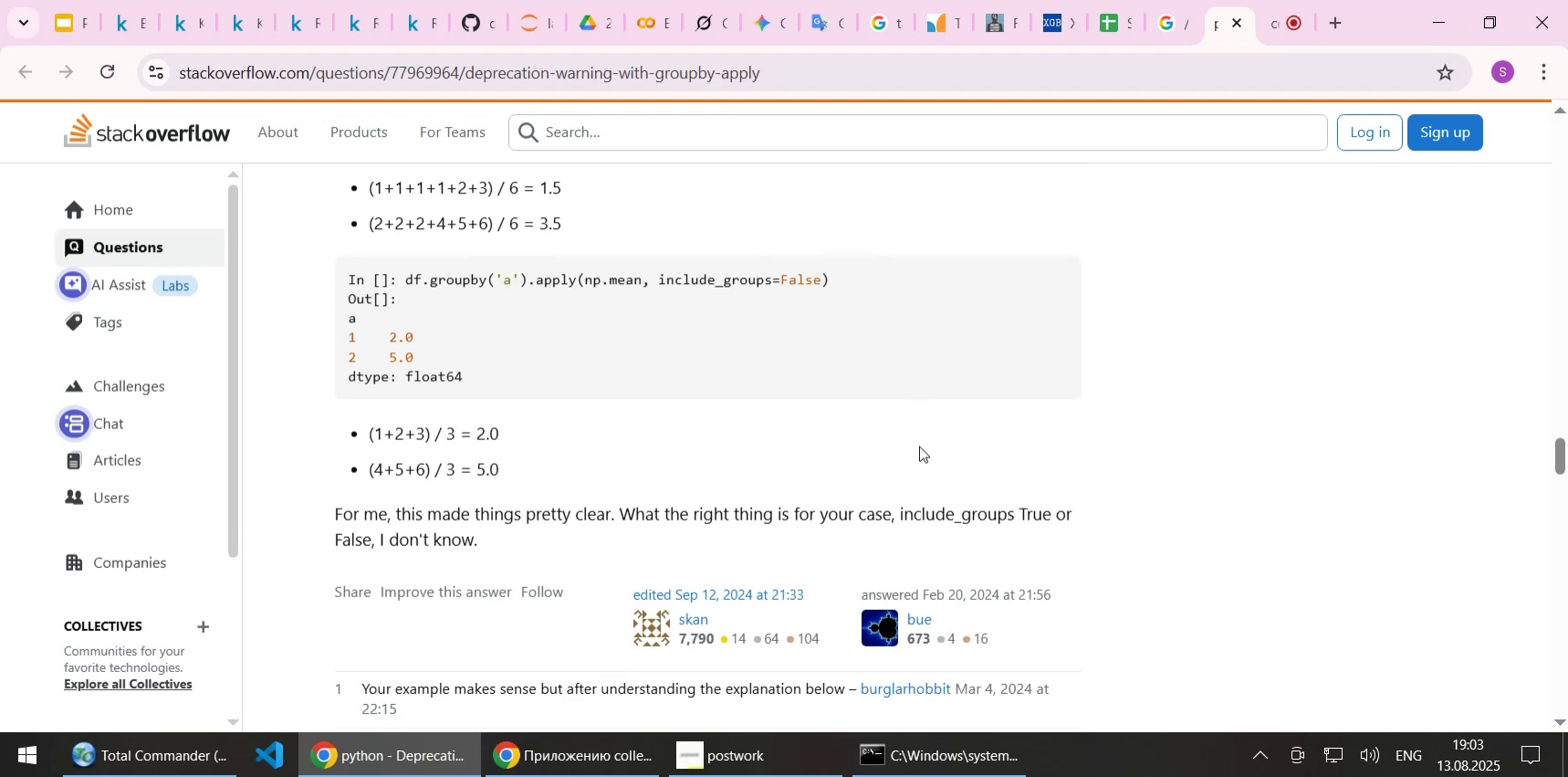 
key(ArrowUp)
 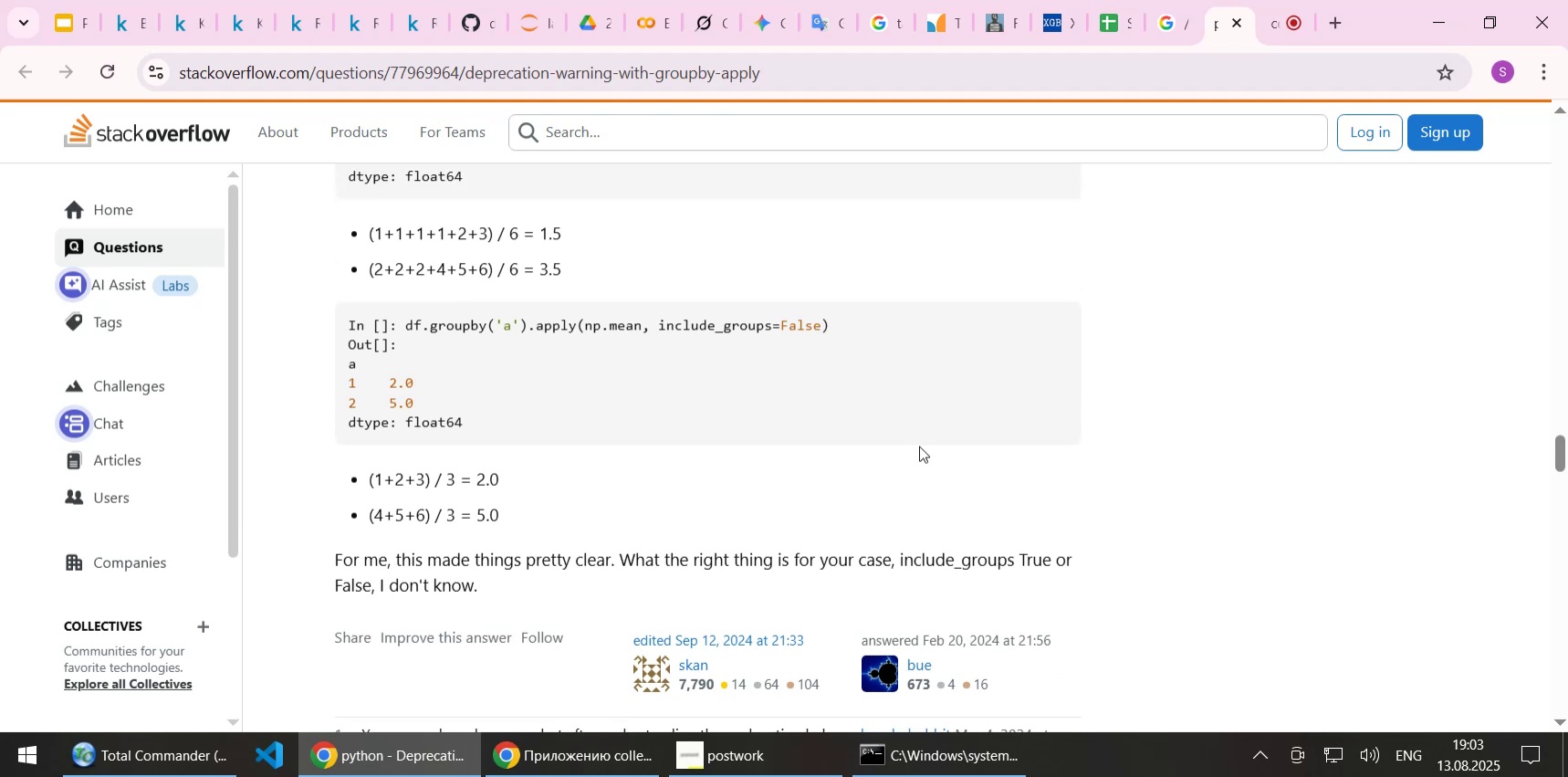 
key(ArrowUp)
 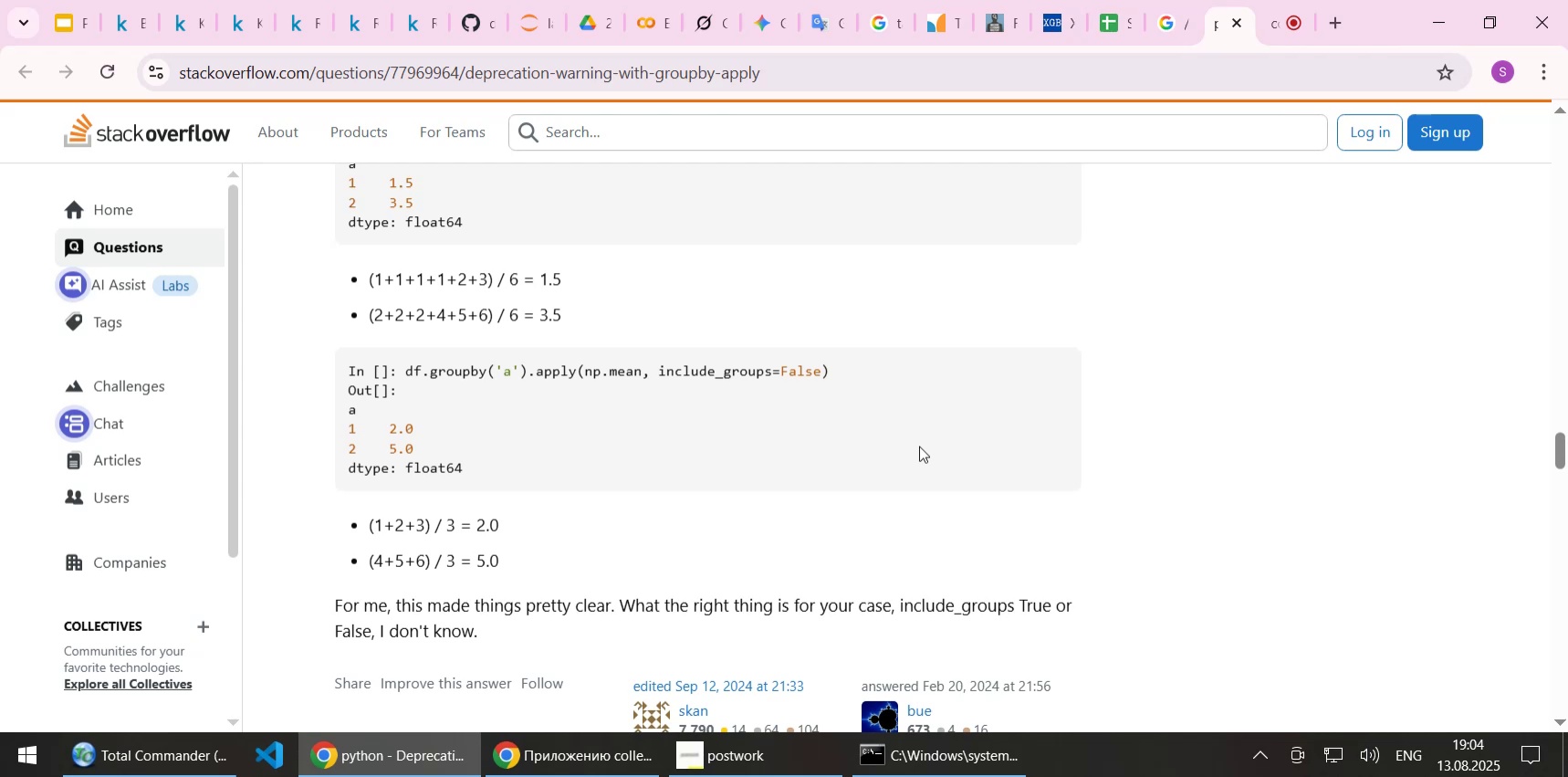 
wait(25.77)
 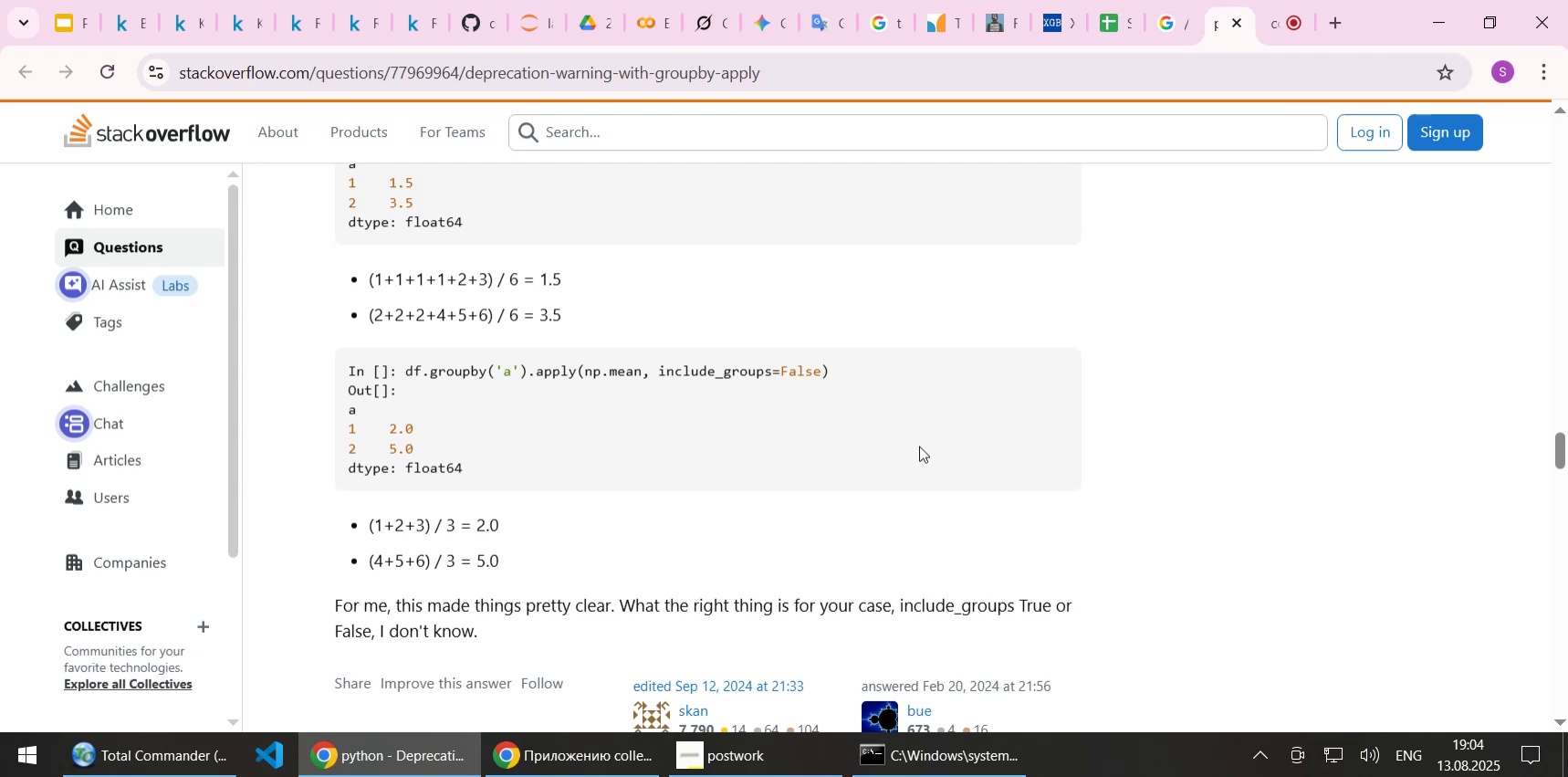 
key(ArrowUp)
 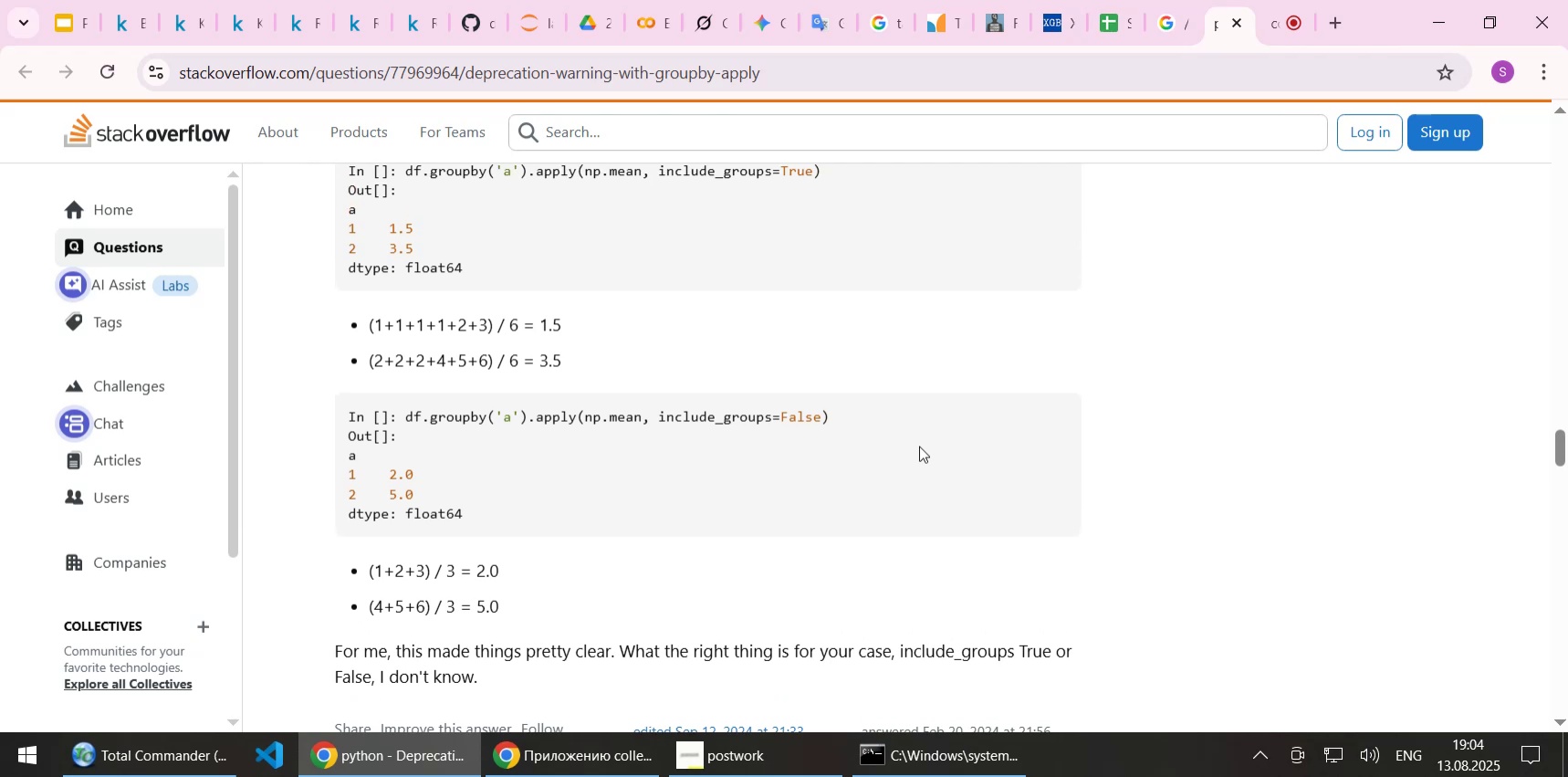 
key(ArrowUp)
 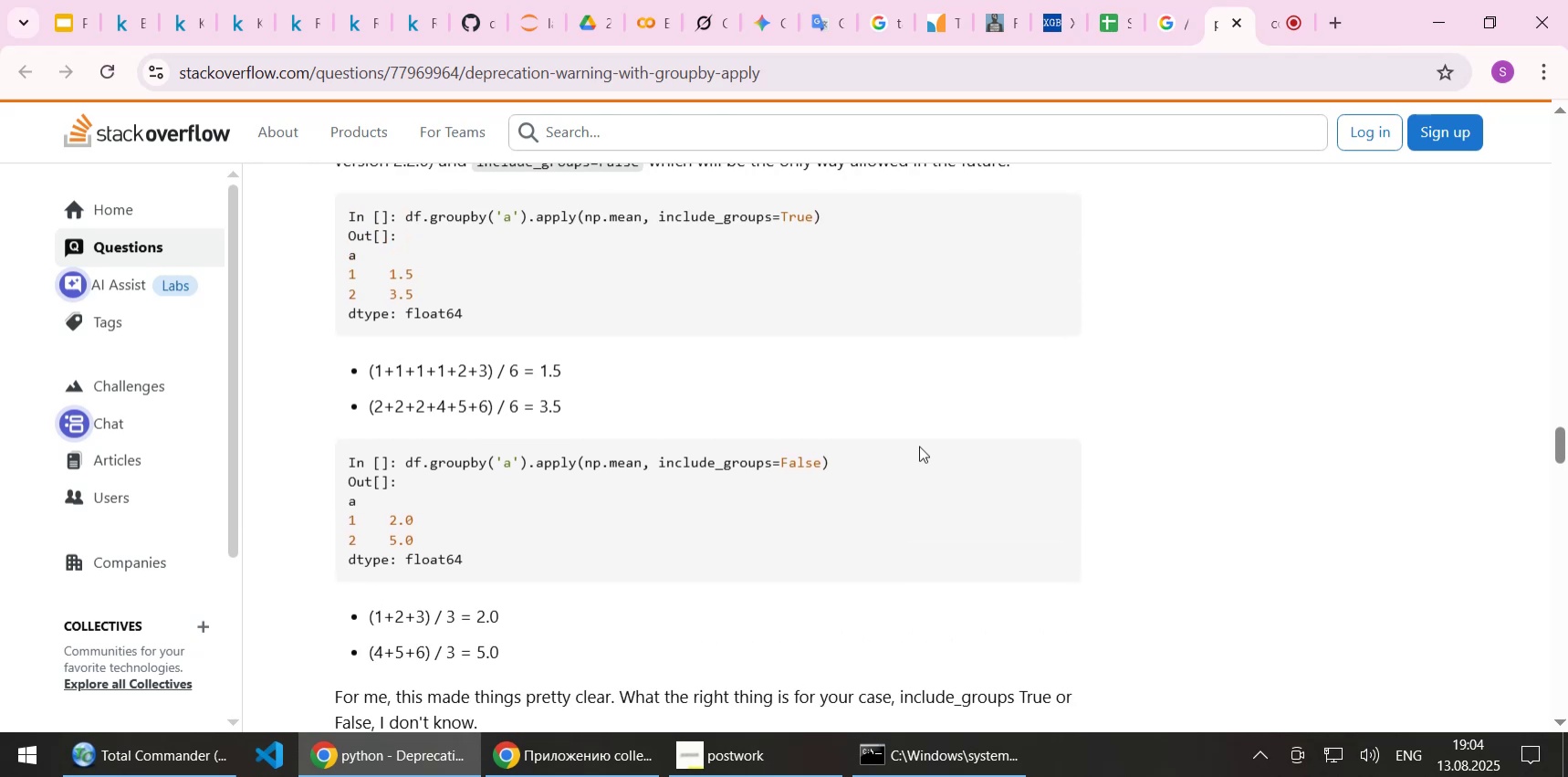 
key(ArrowUp)
 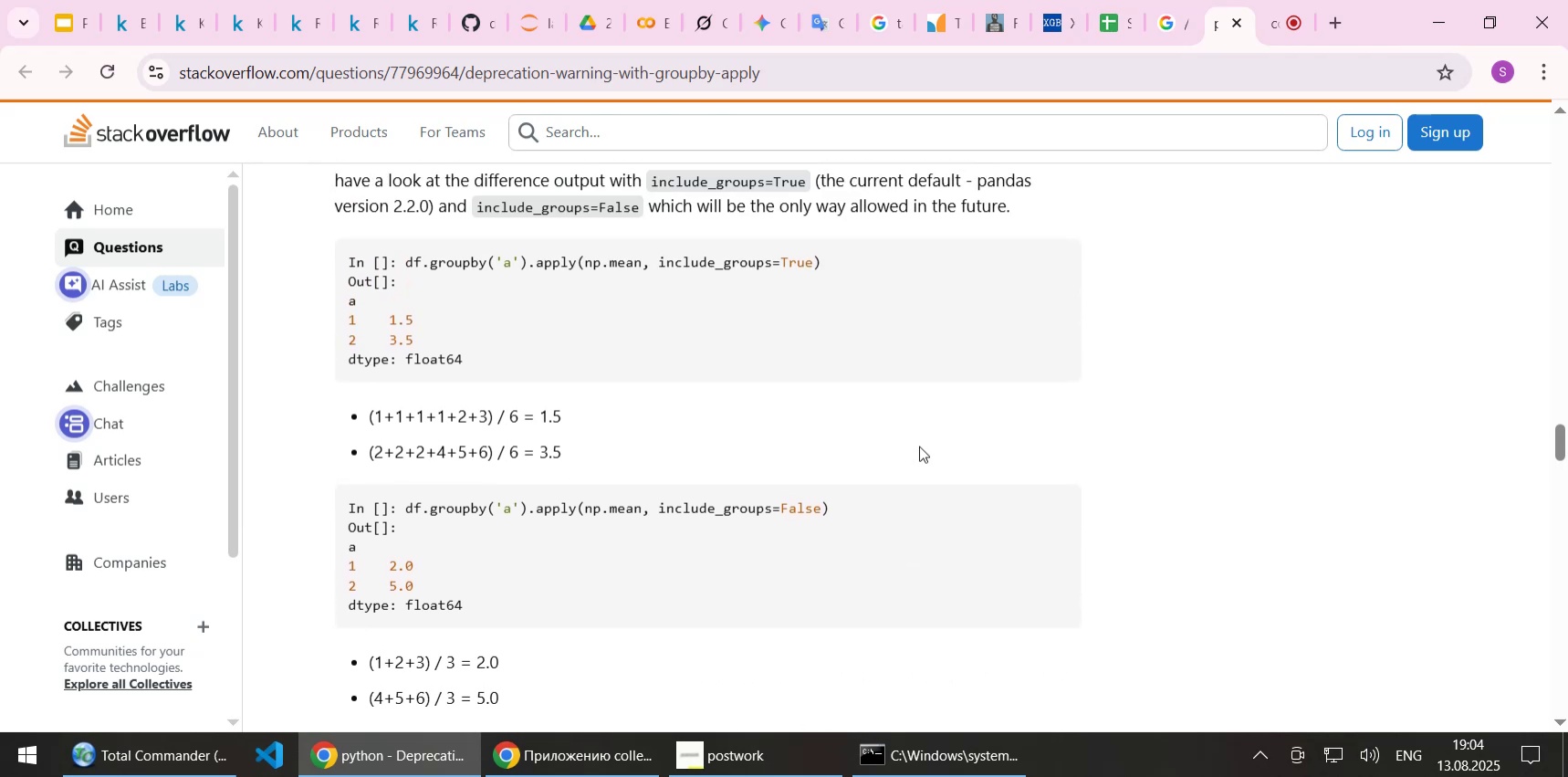 
key(ArrowUp)
 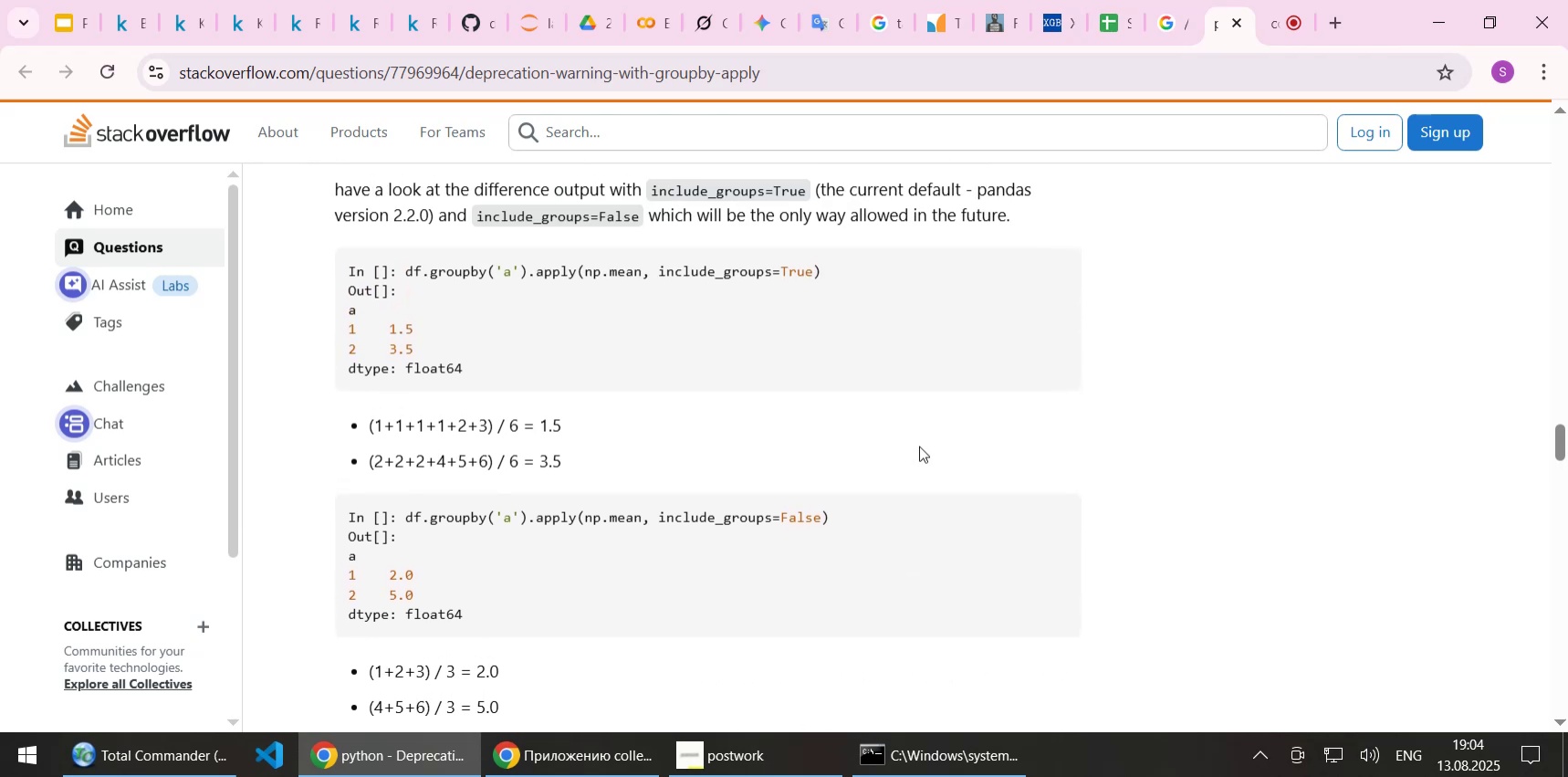 
key(ArrowUp)
 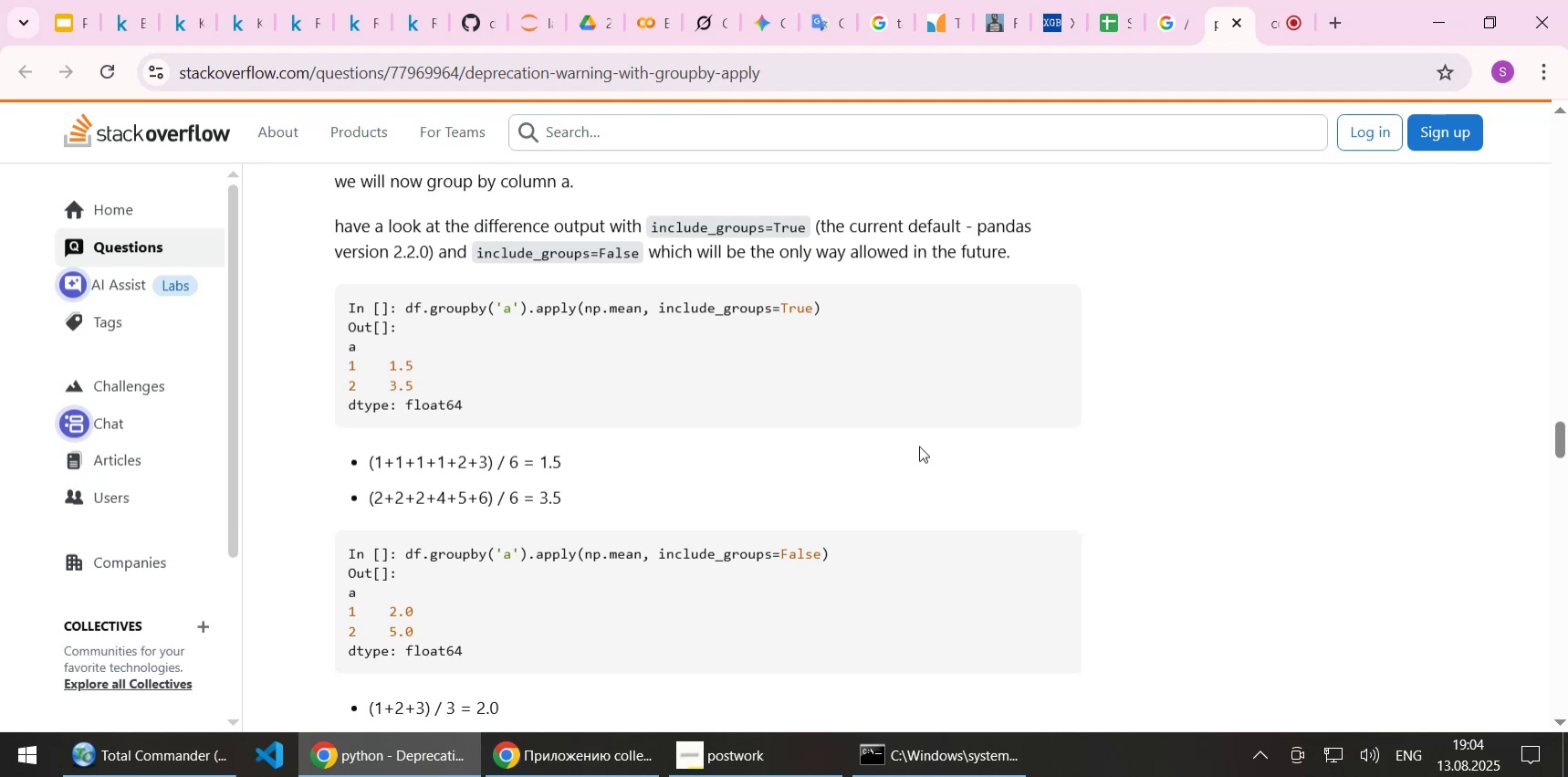 
key(ArrowUp)
 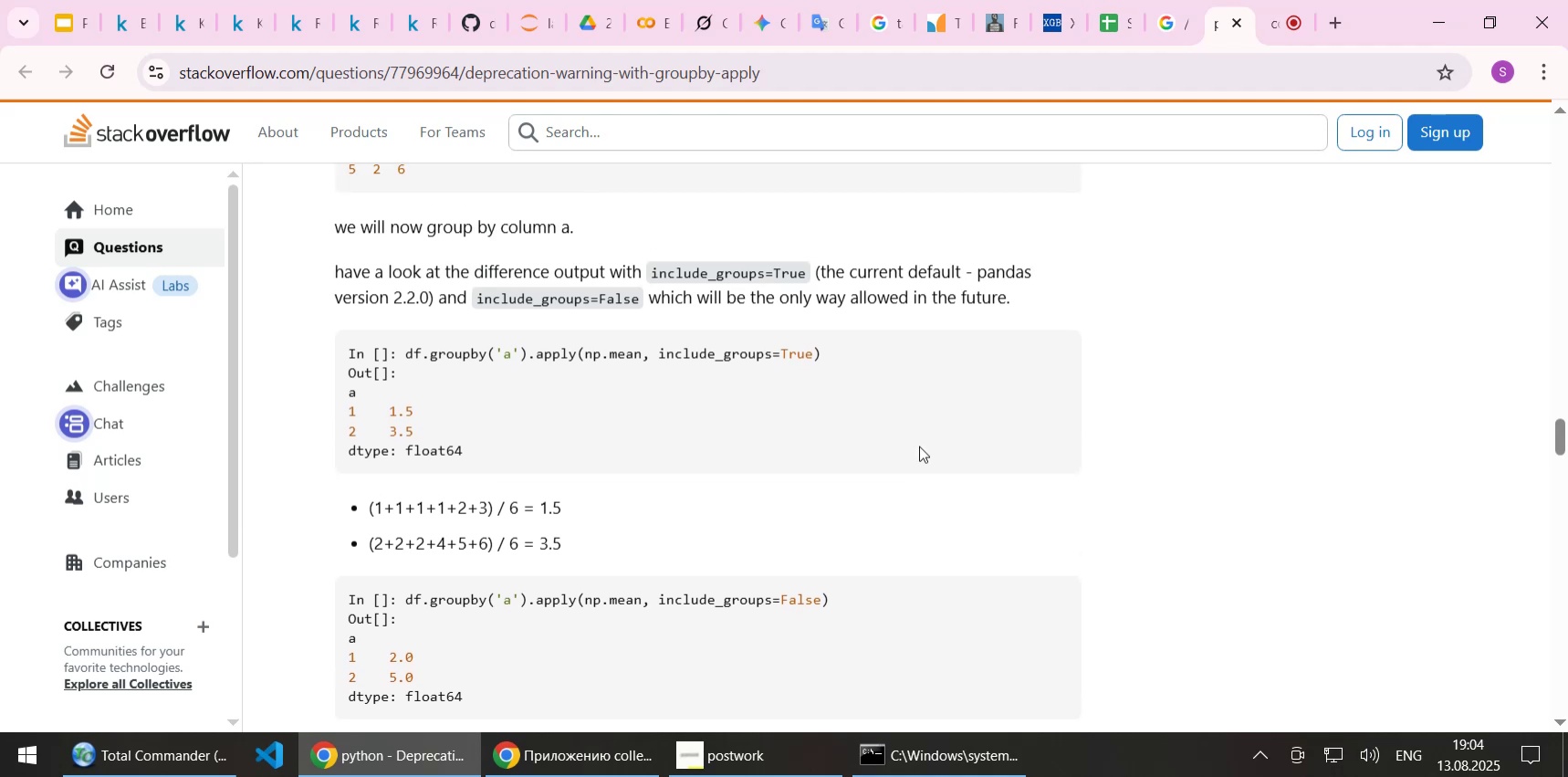 
key(ArrowUp)
 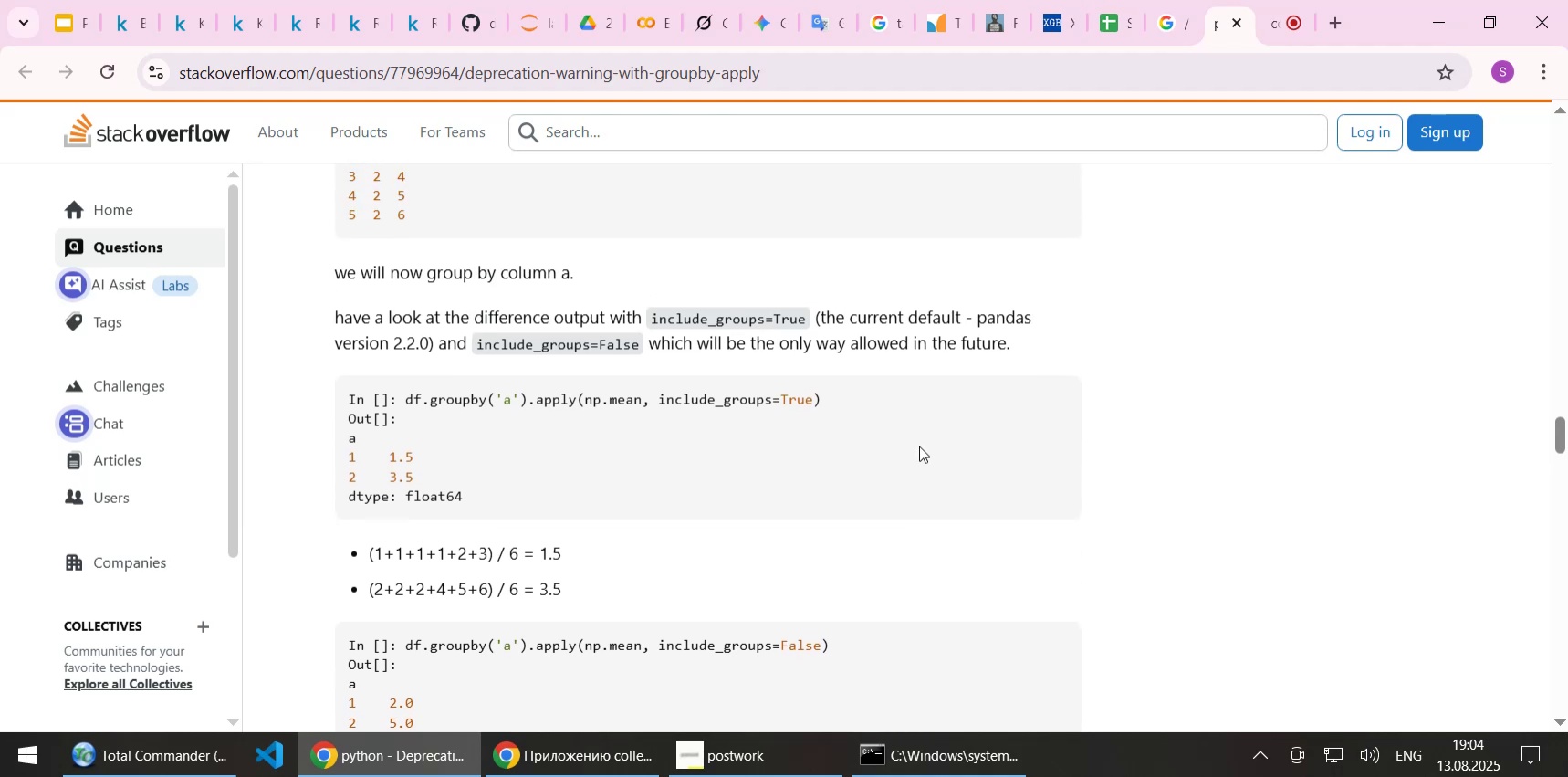 
key(ArrowUp)
 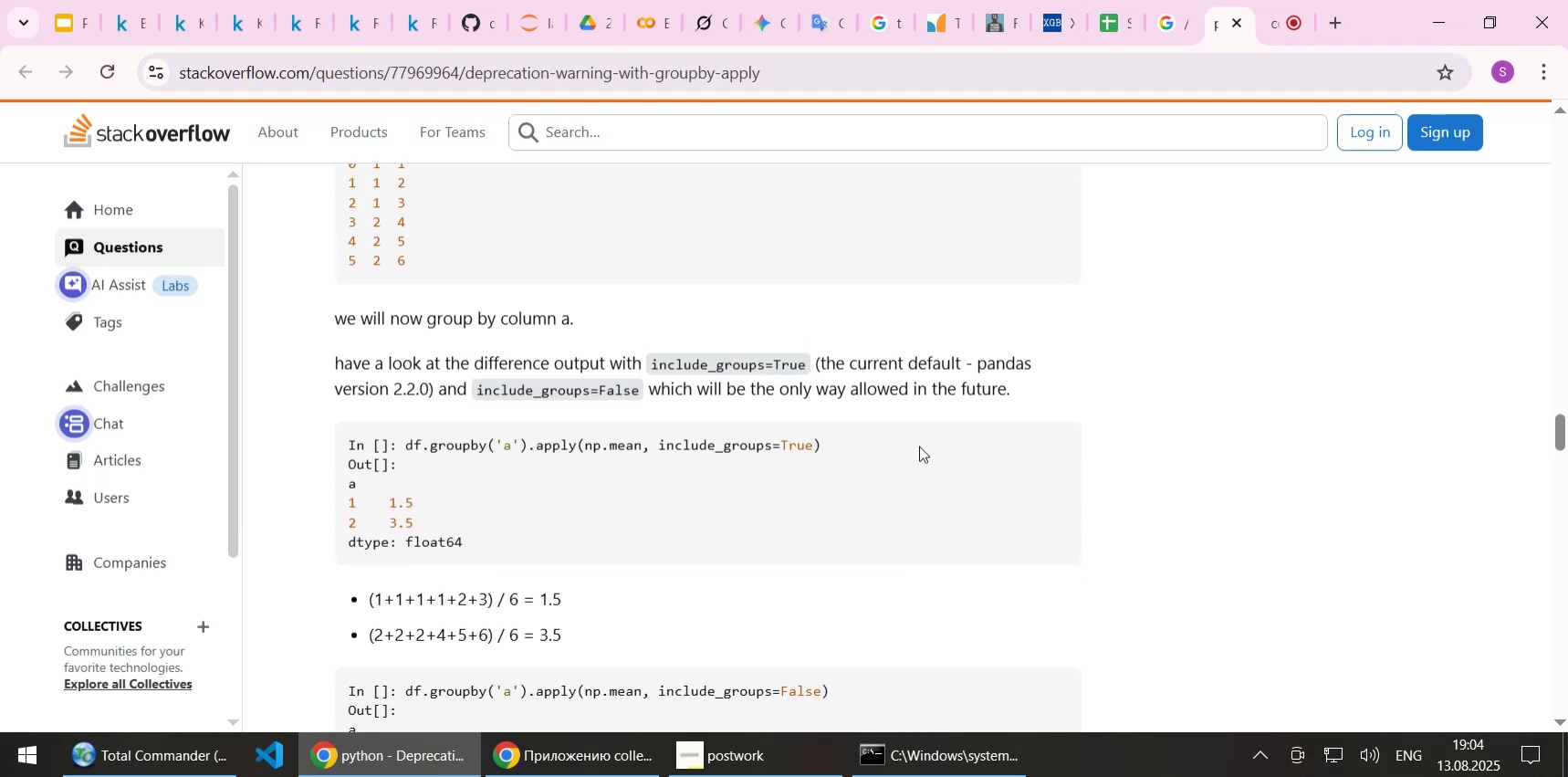 
key(ArrowUp)
 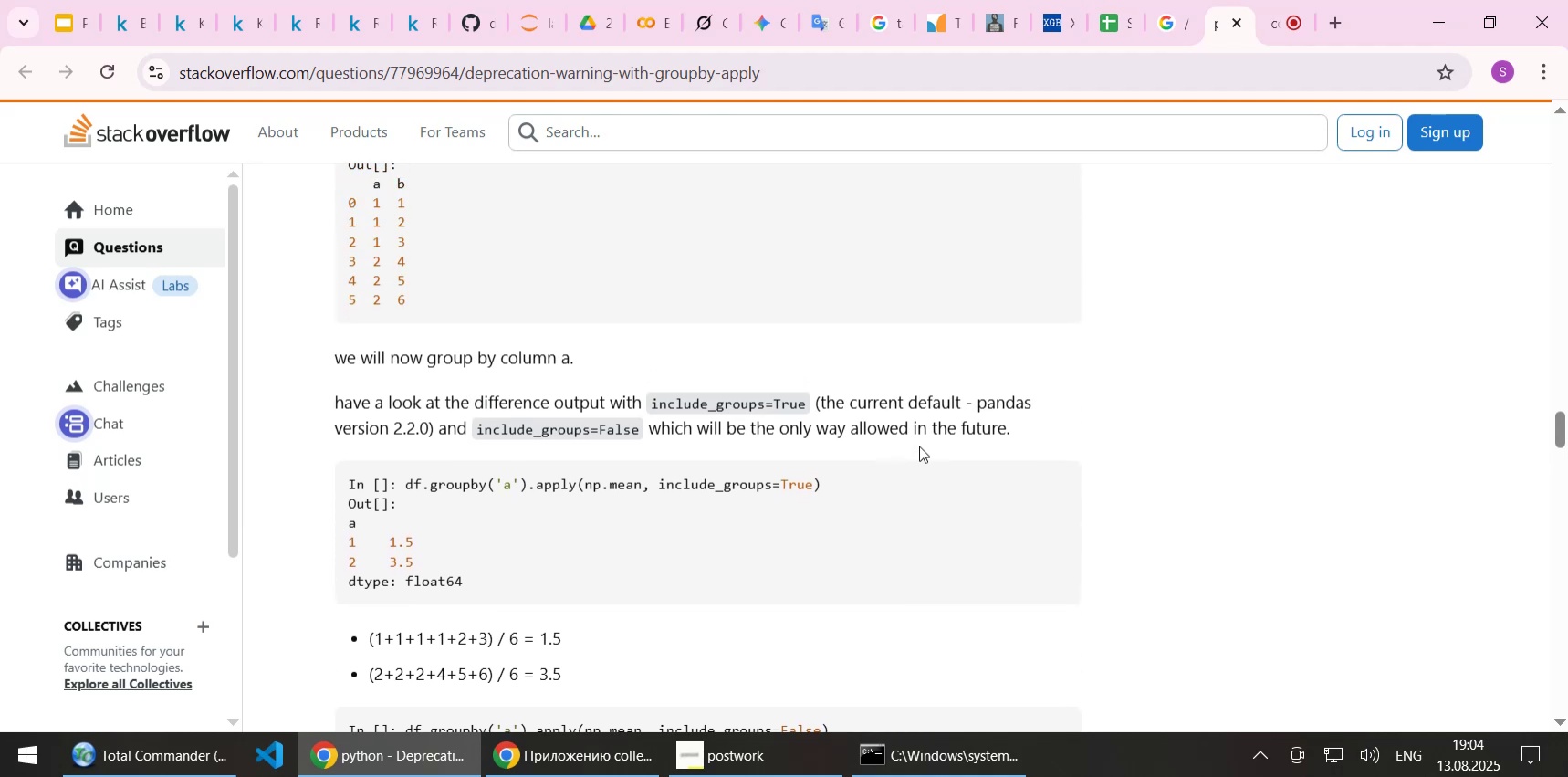 
key(ArrowUp)
 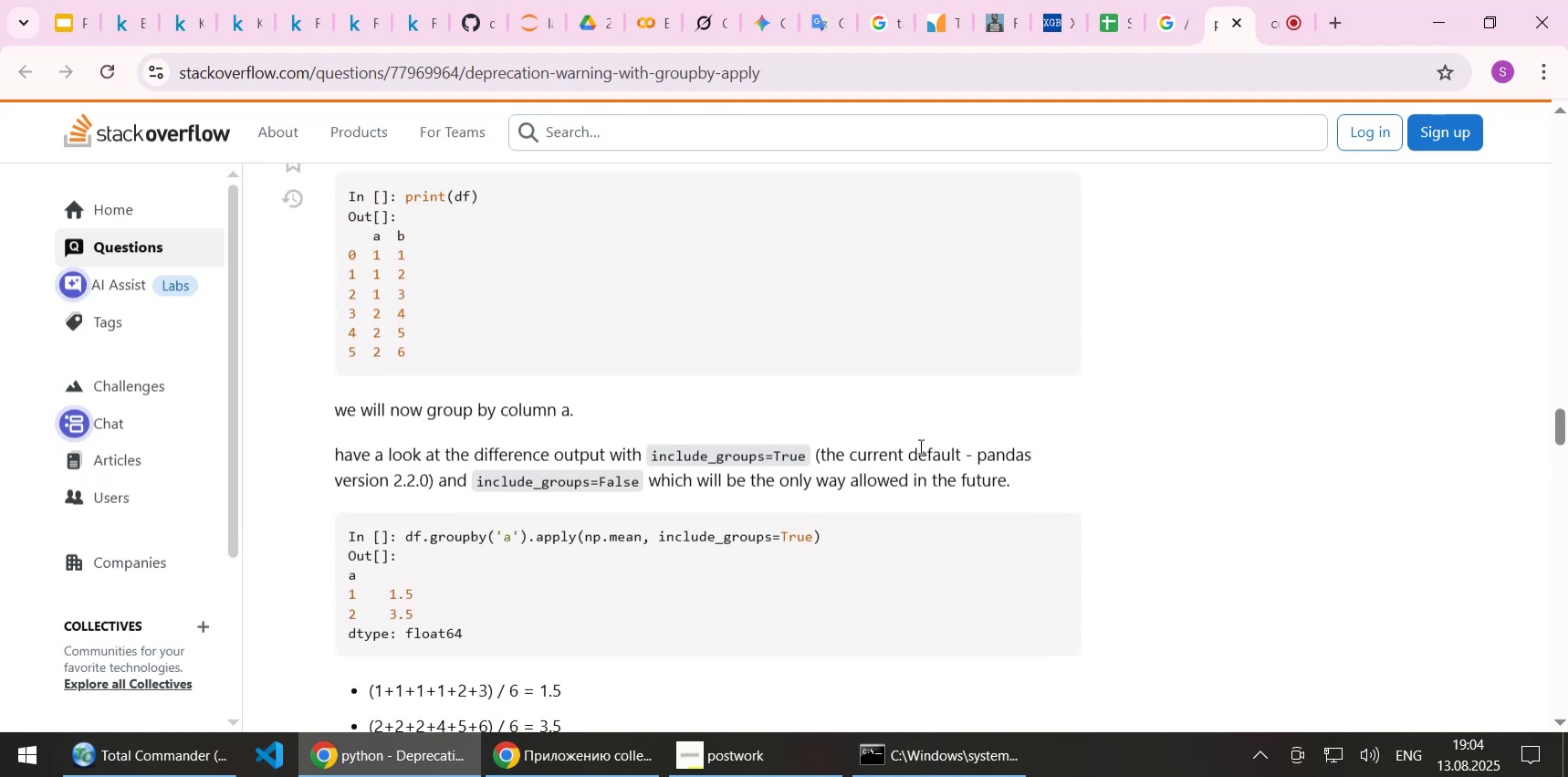 
key(ArrowUp)
 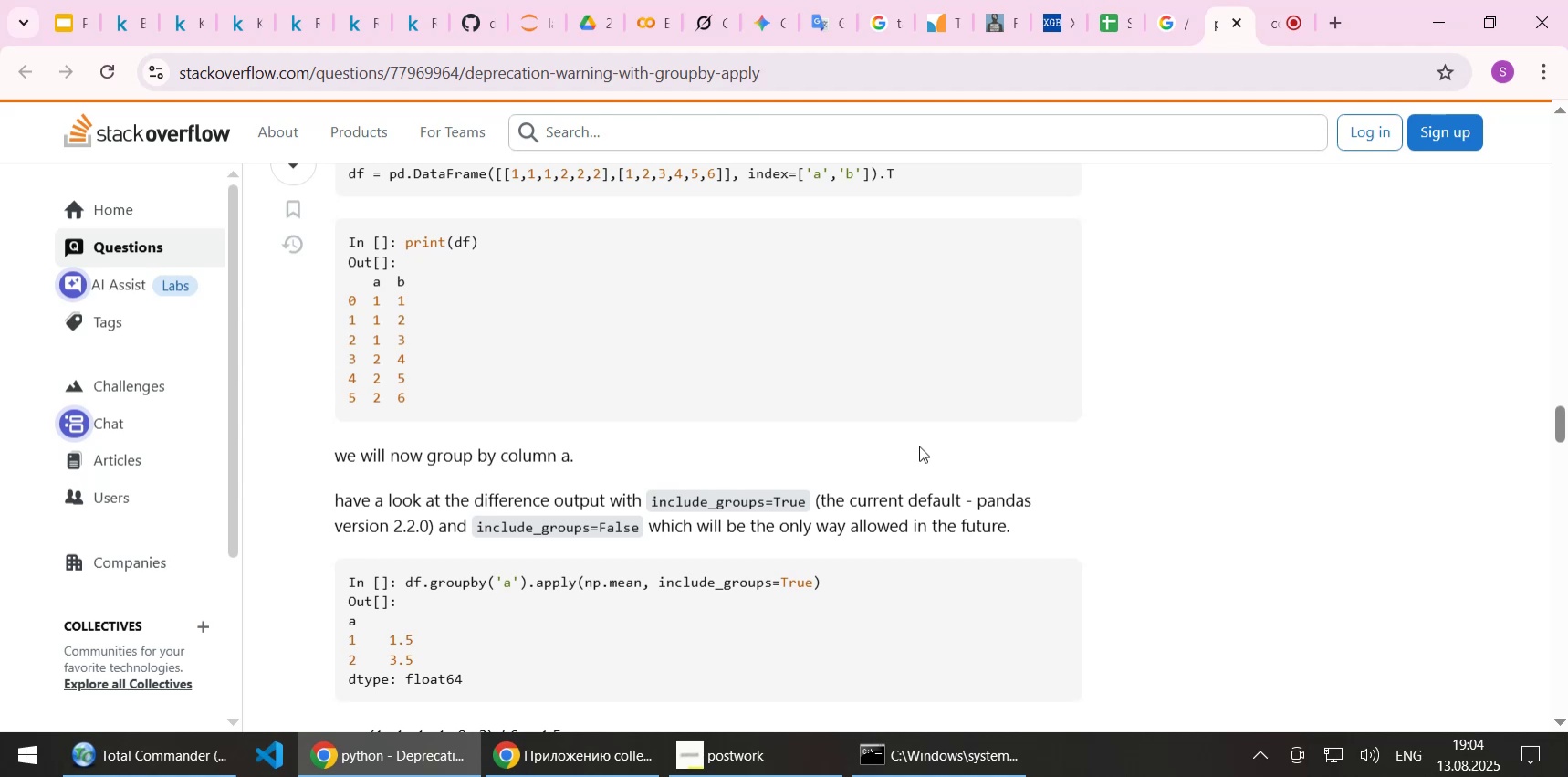 
wait(8.77)
 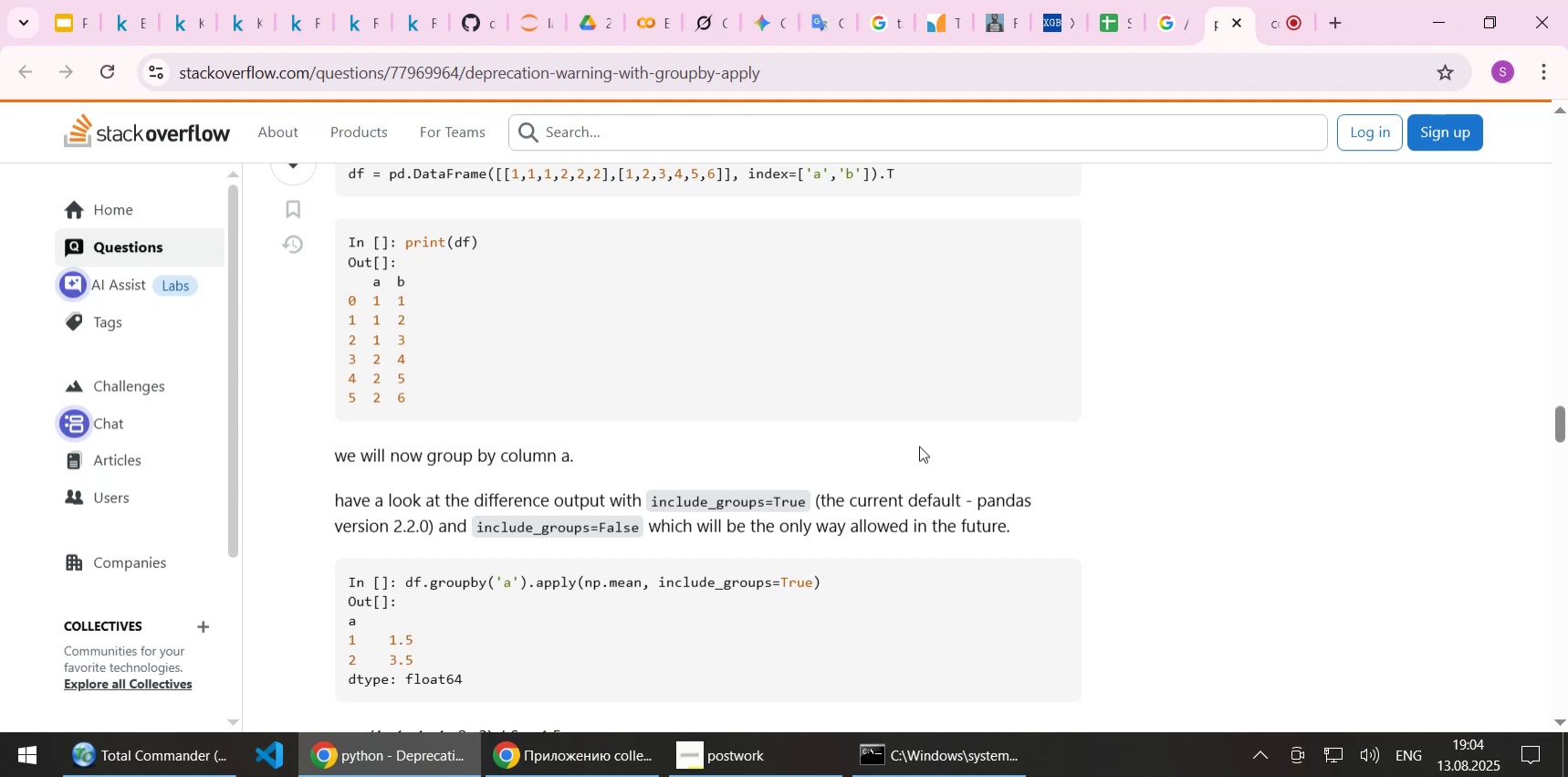 
key(ArrowUp)
 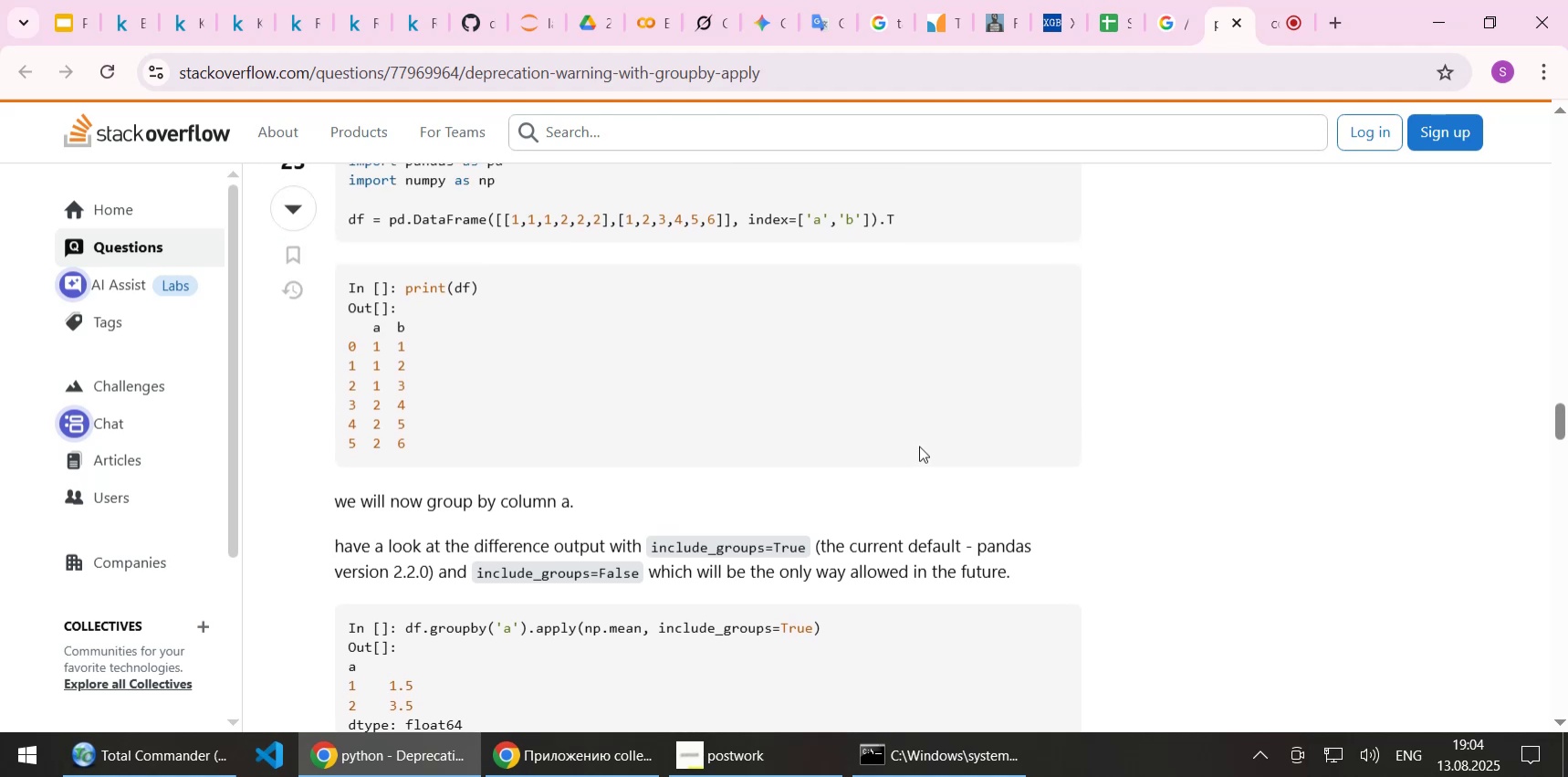 
key(ArrowDown)
 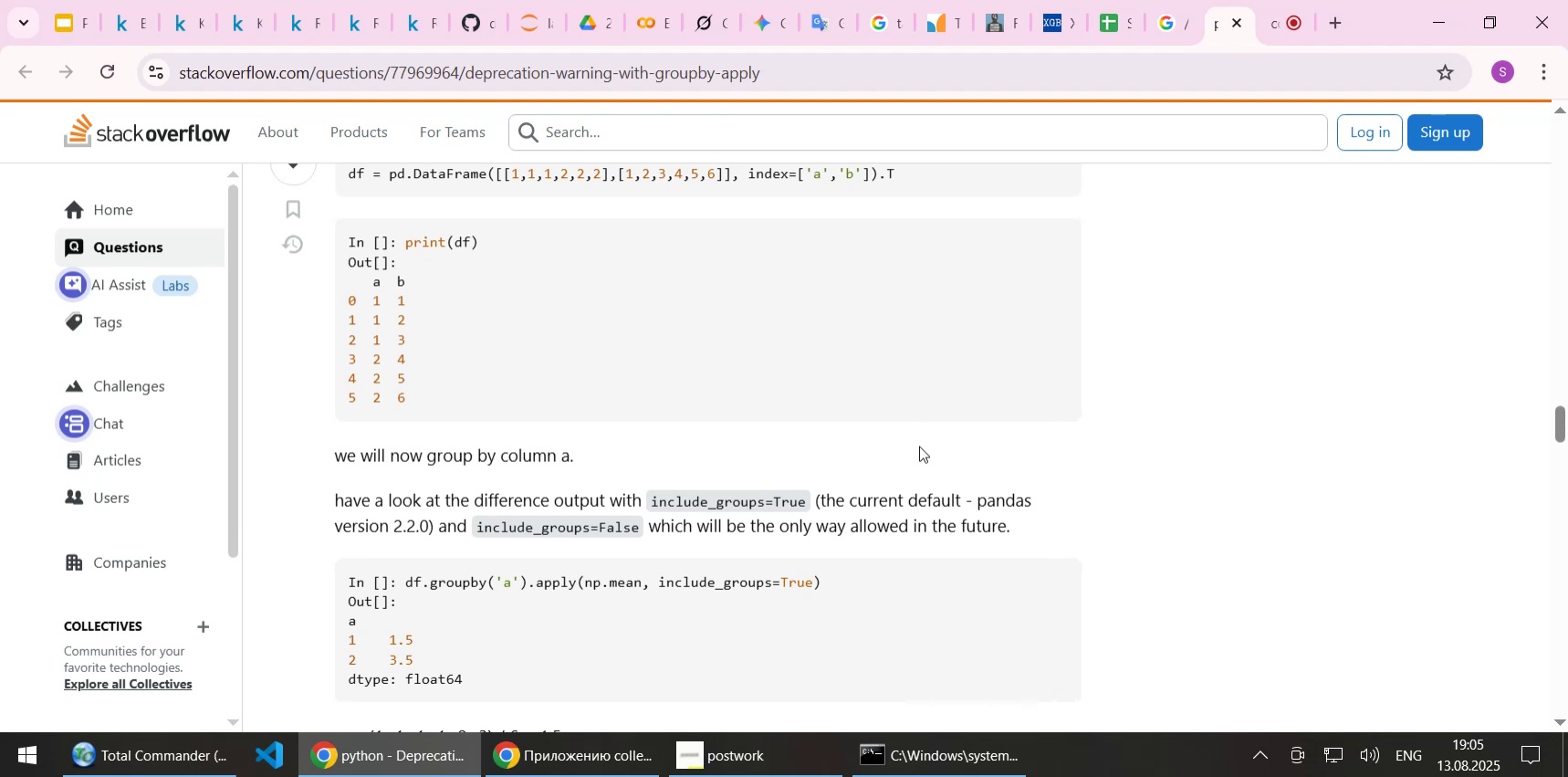 
wait(51.1)
 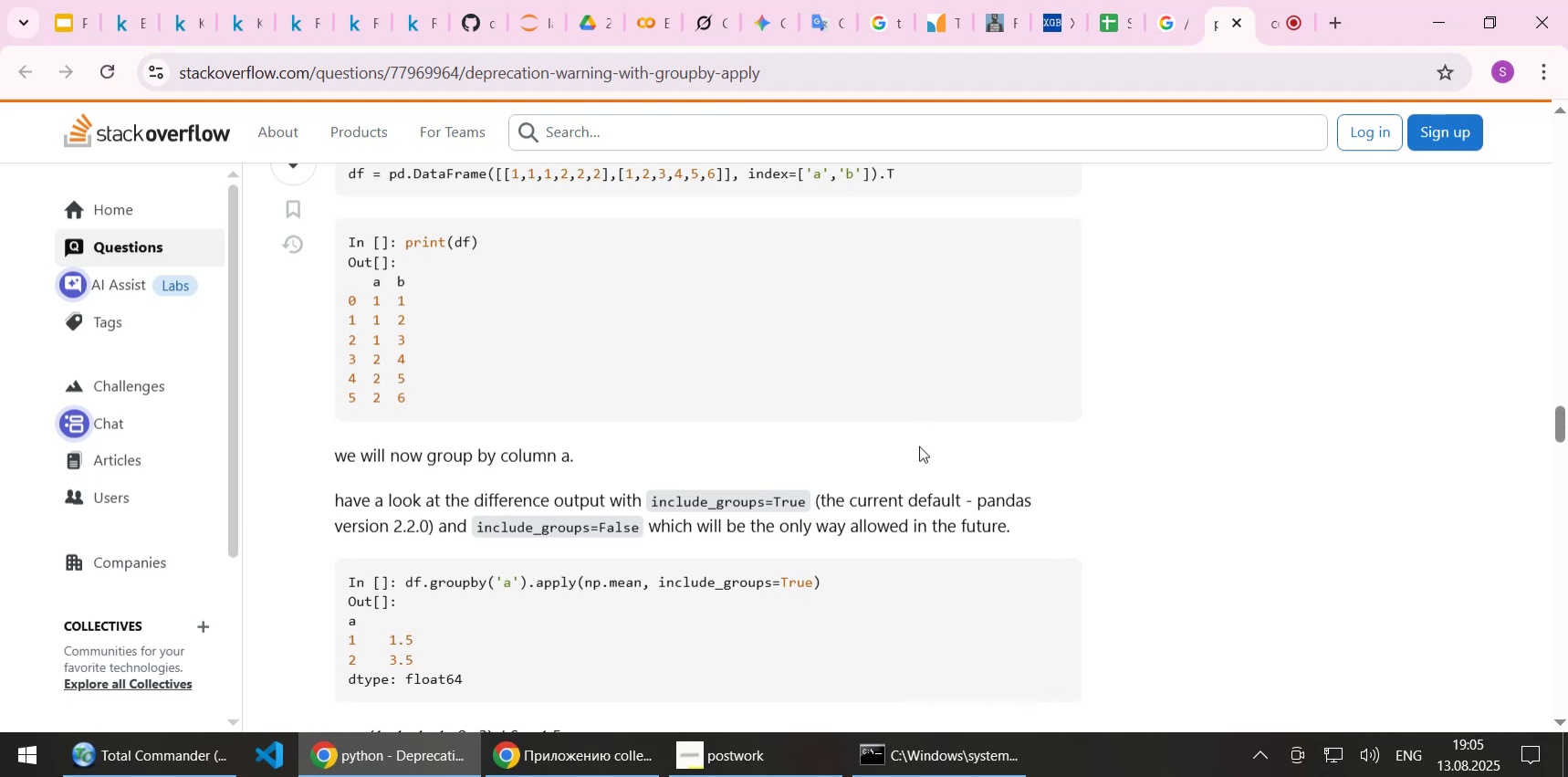 
key(ArrowUp)
 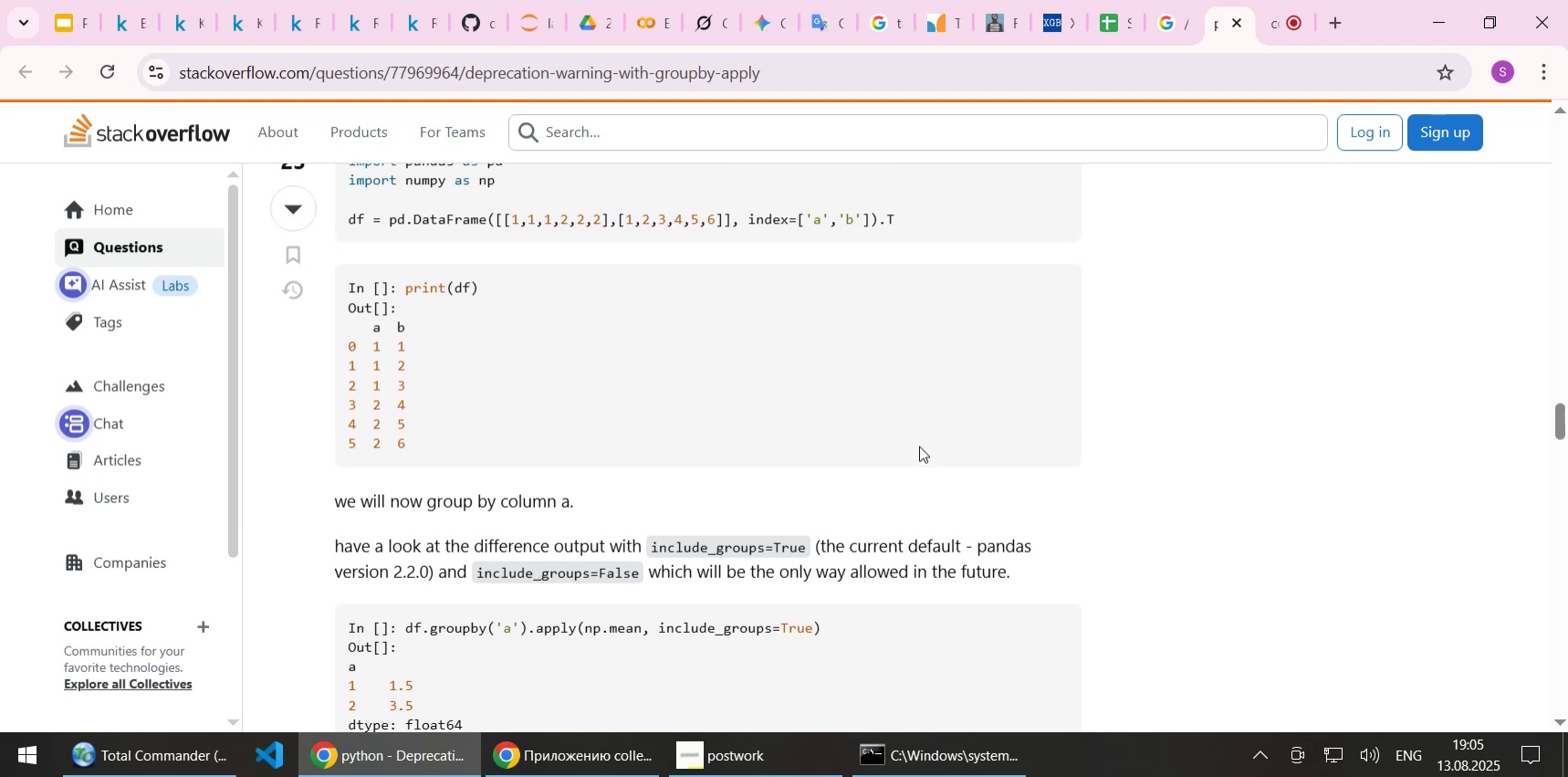 
key(ArrowUp)
 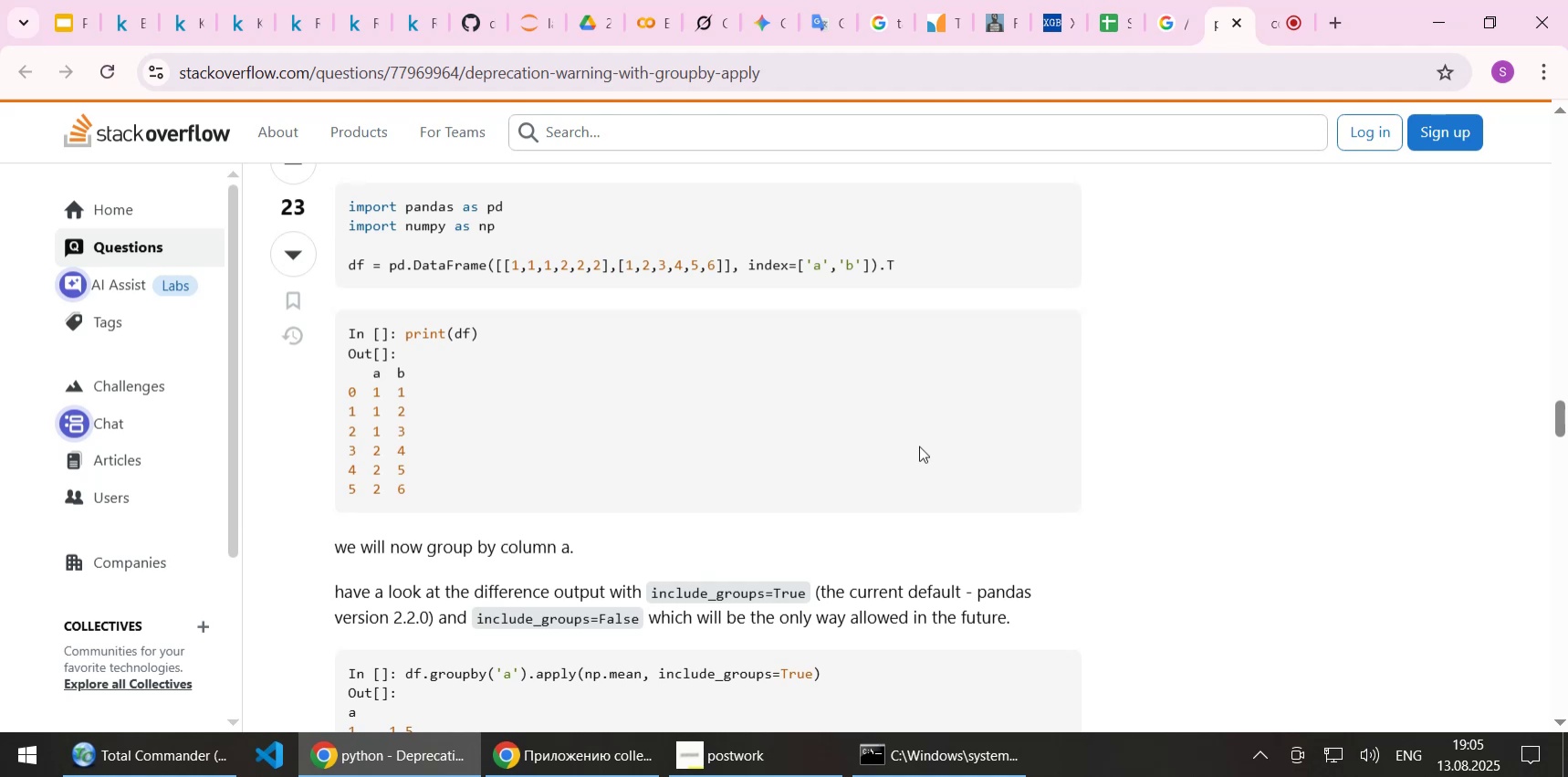 
key(ArrowUp)
 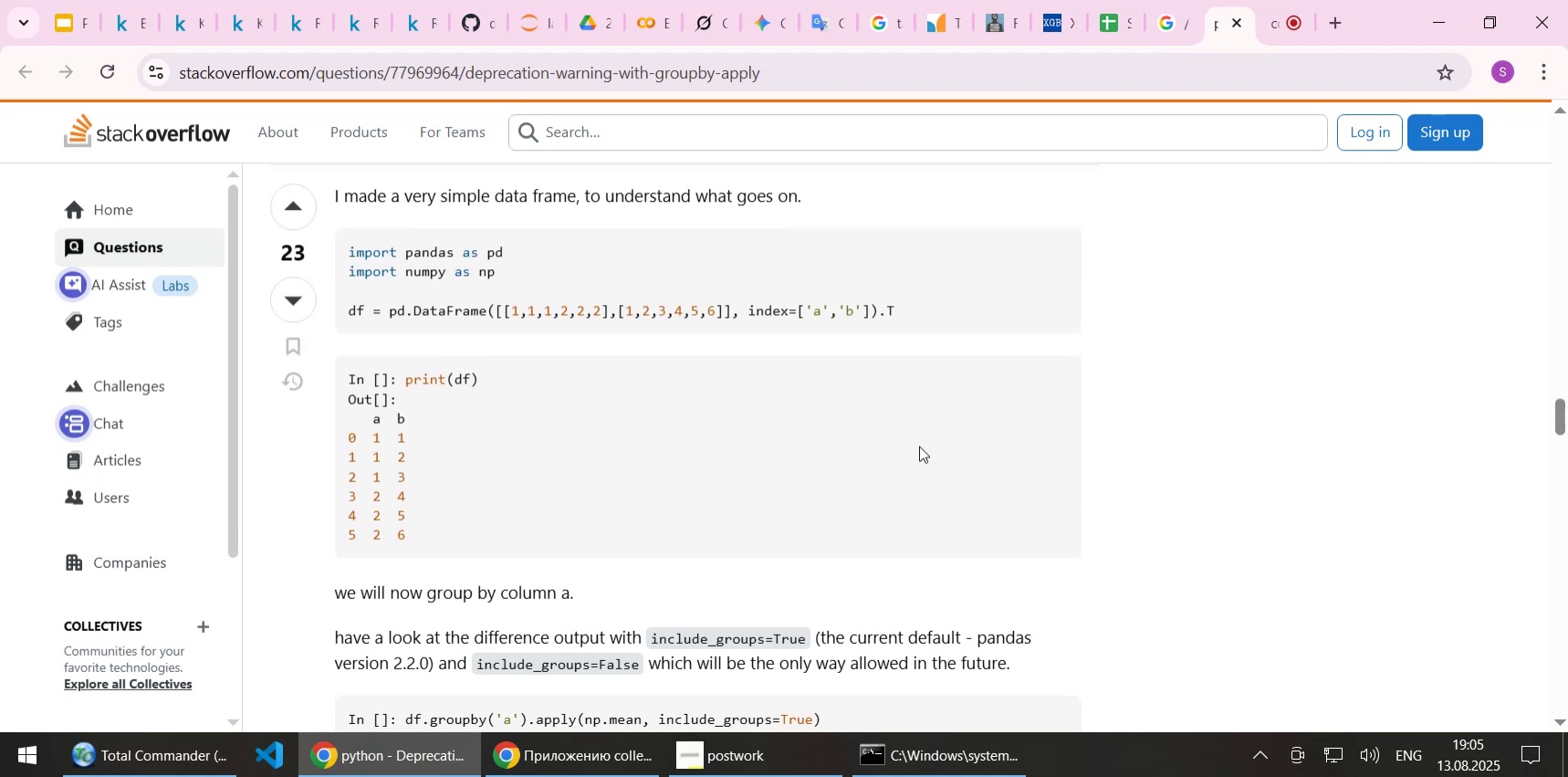 
key(ArrowDown)
 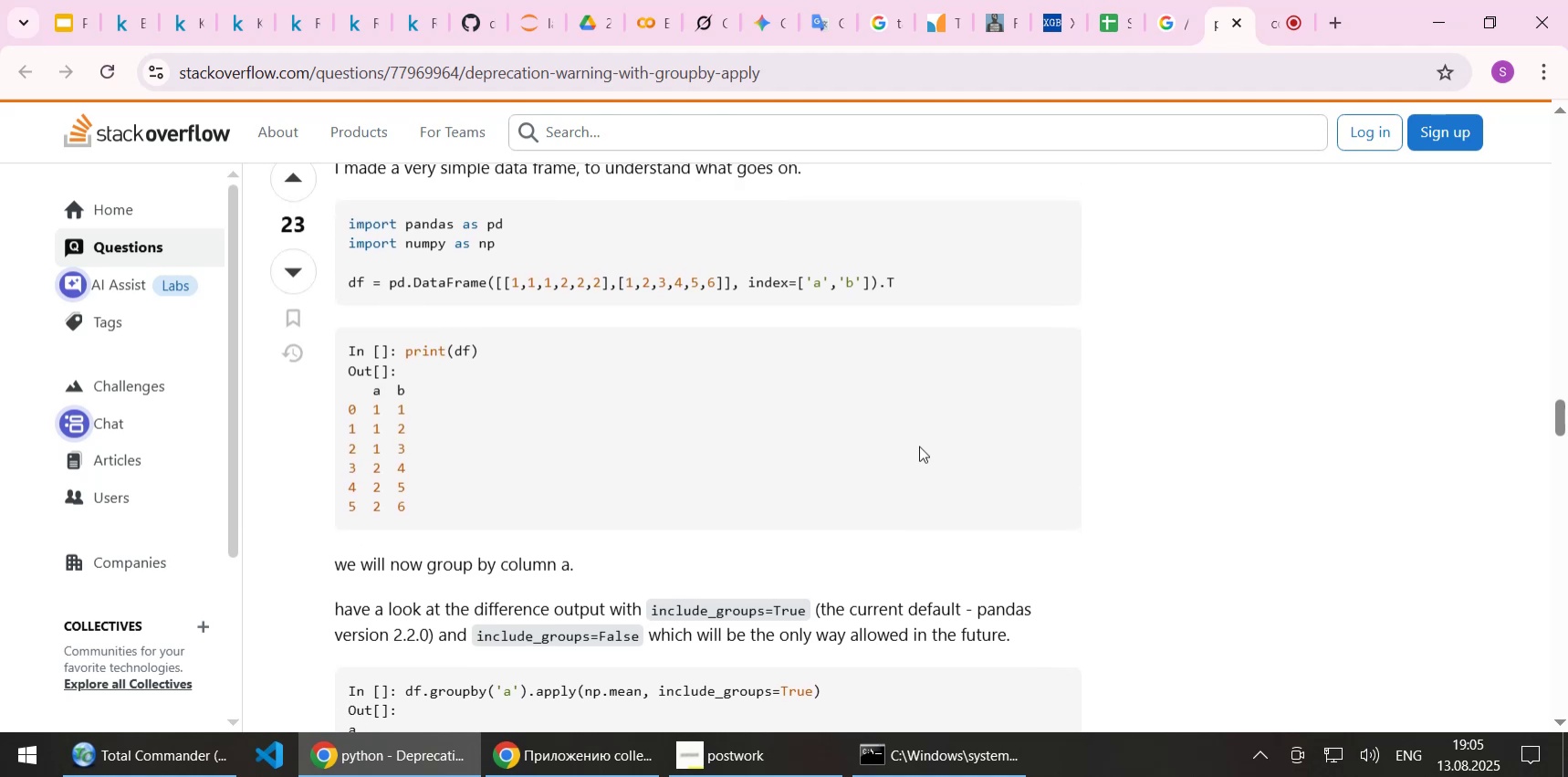 
key(ArrowDown)
 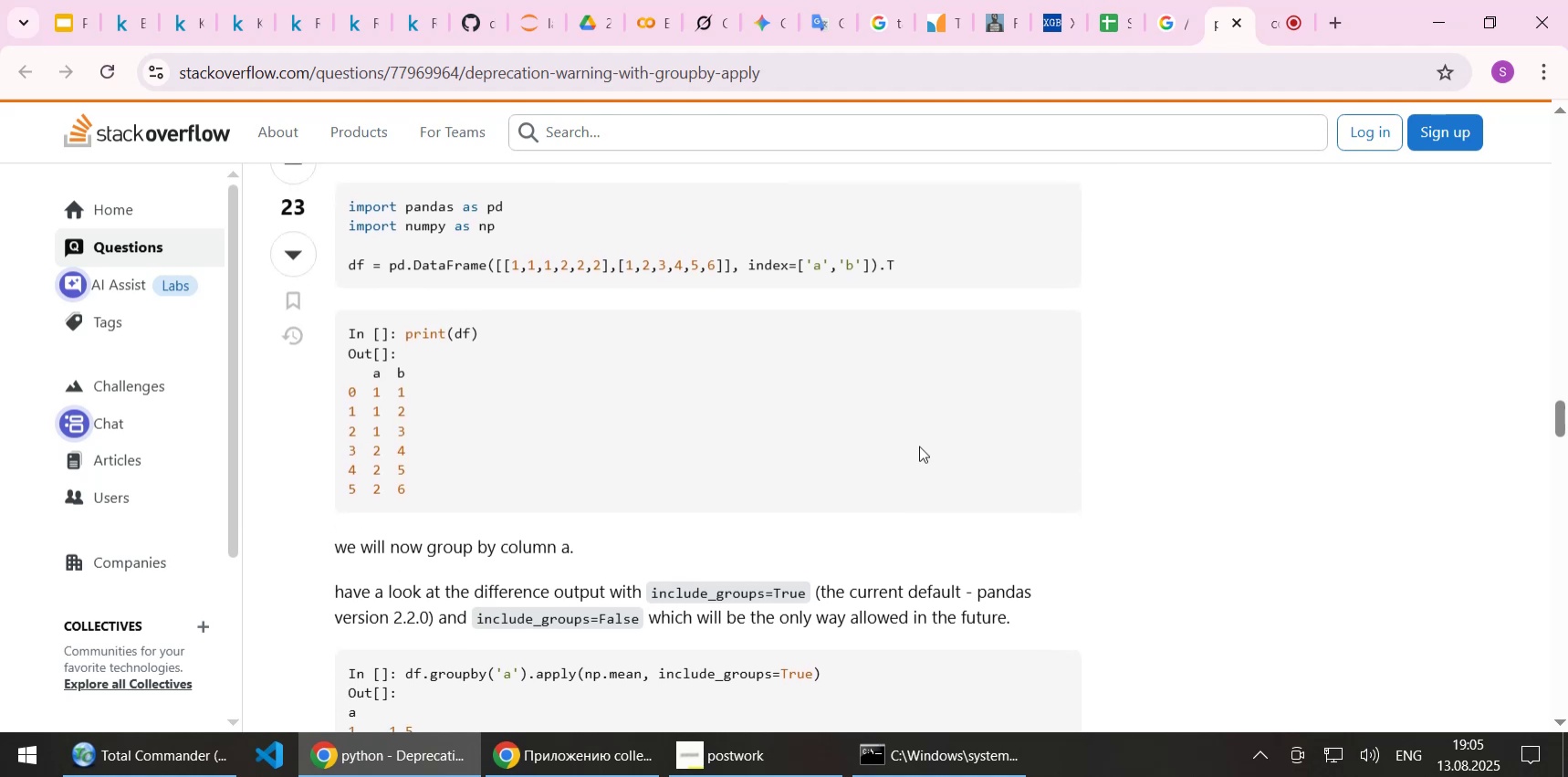 
key(ArrowDown)
 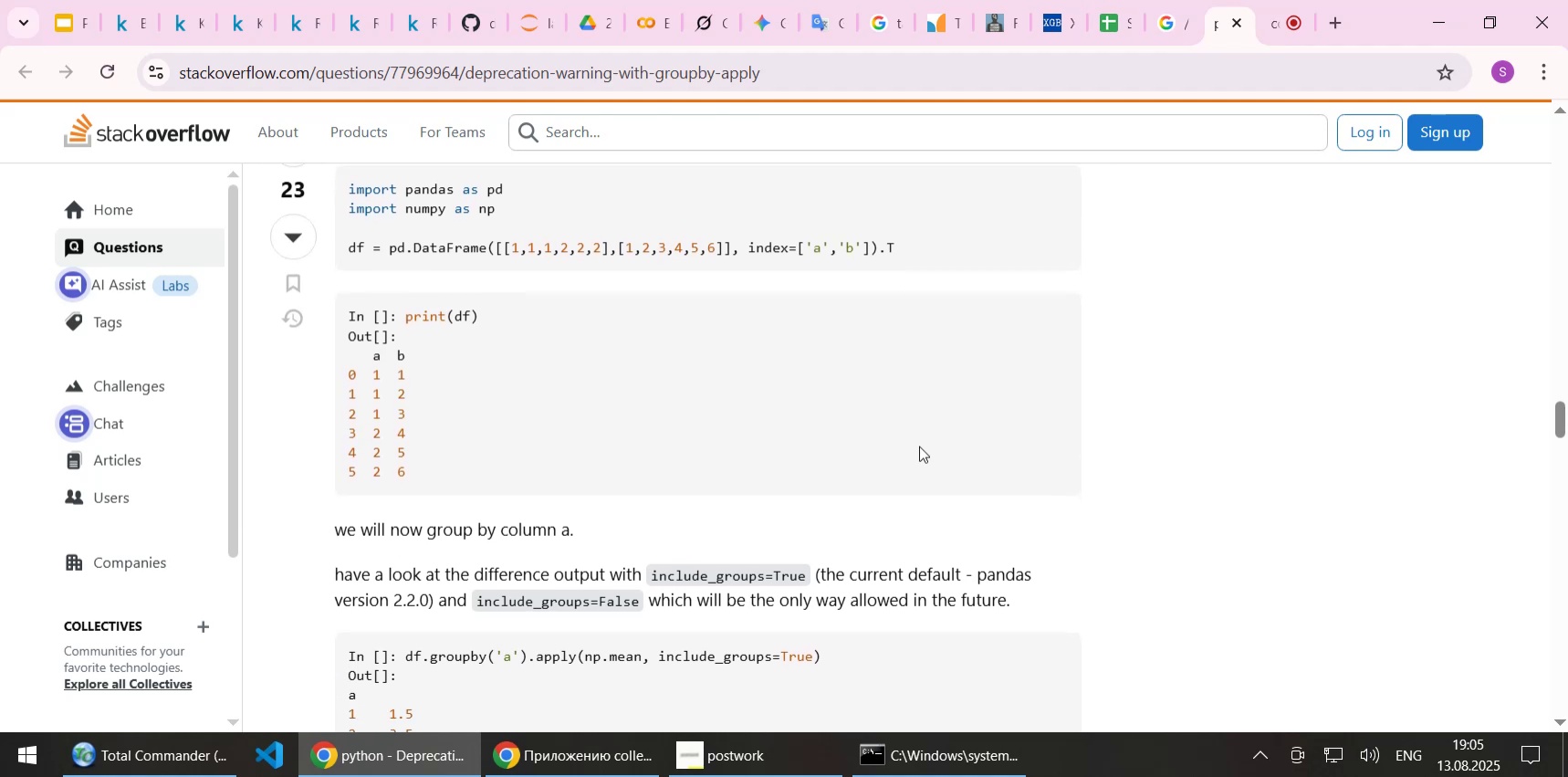 
key(ArrowDown)
 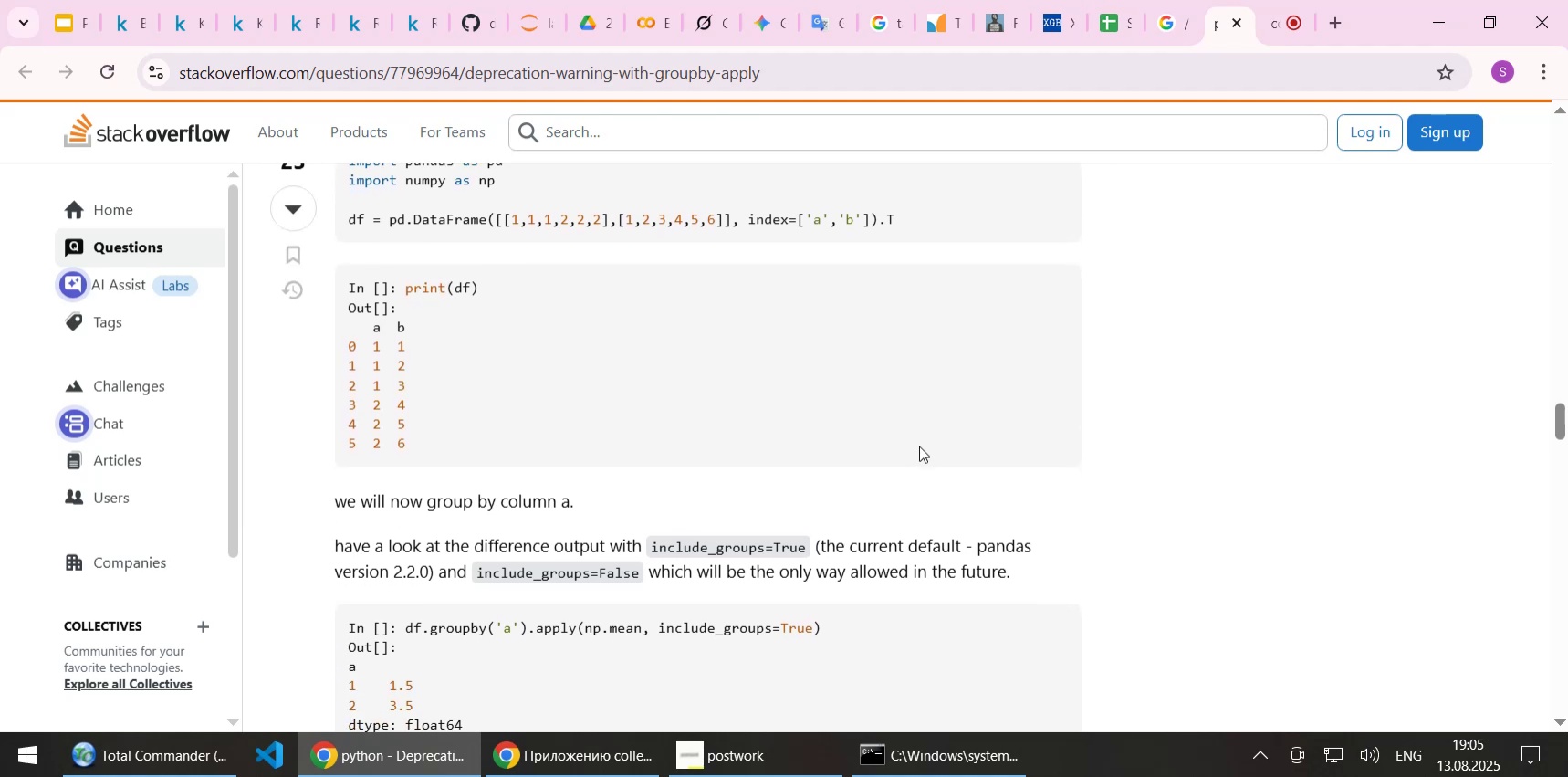 
key(ArrowDown)
 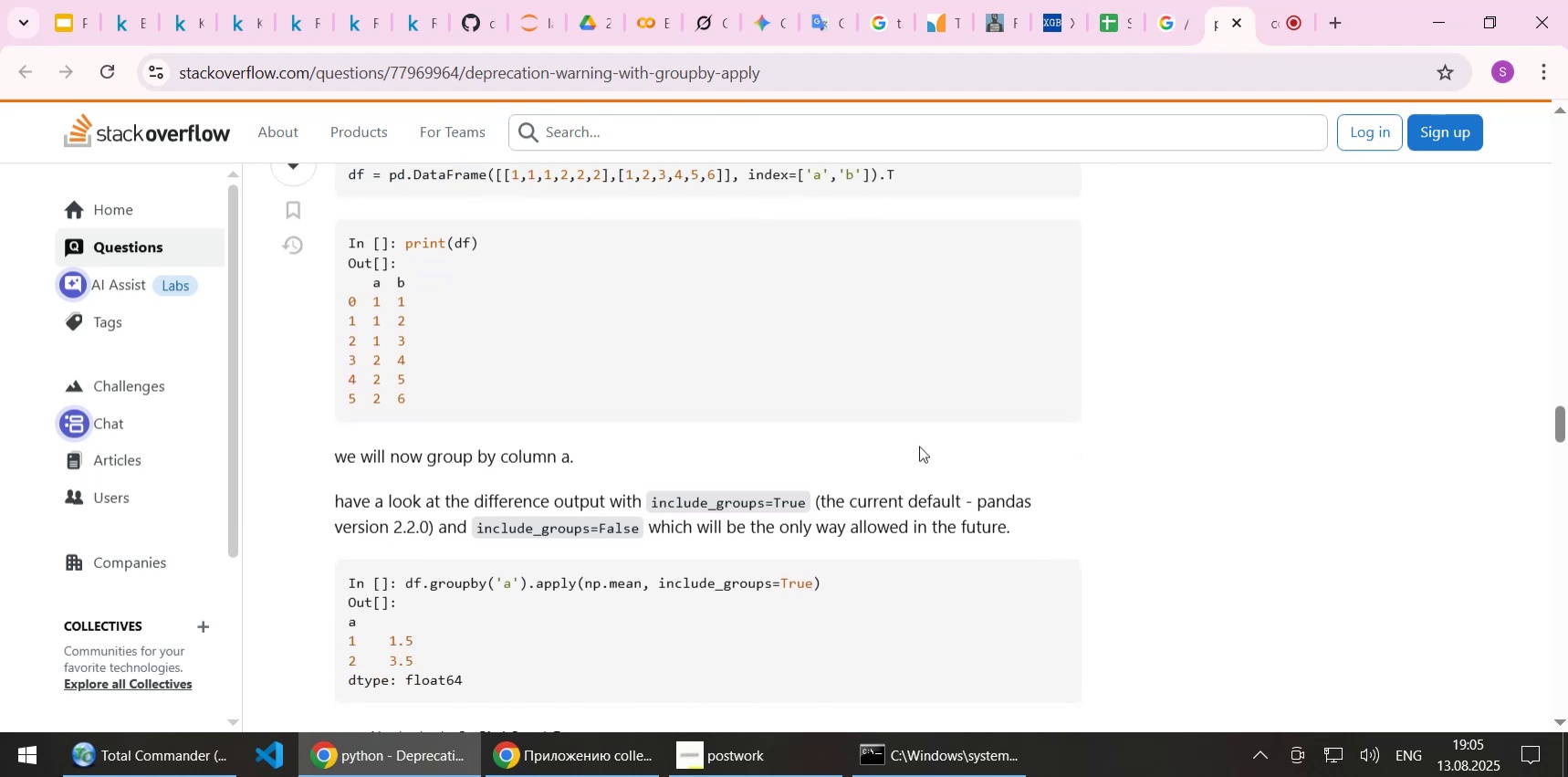 
key(ArrowDown)
 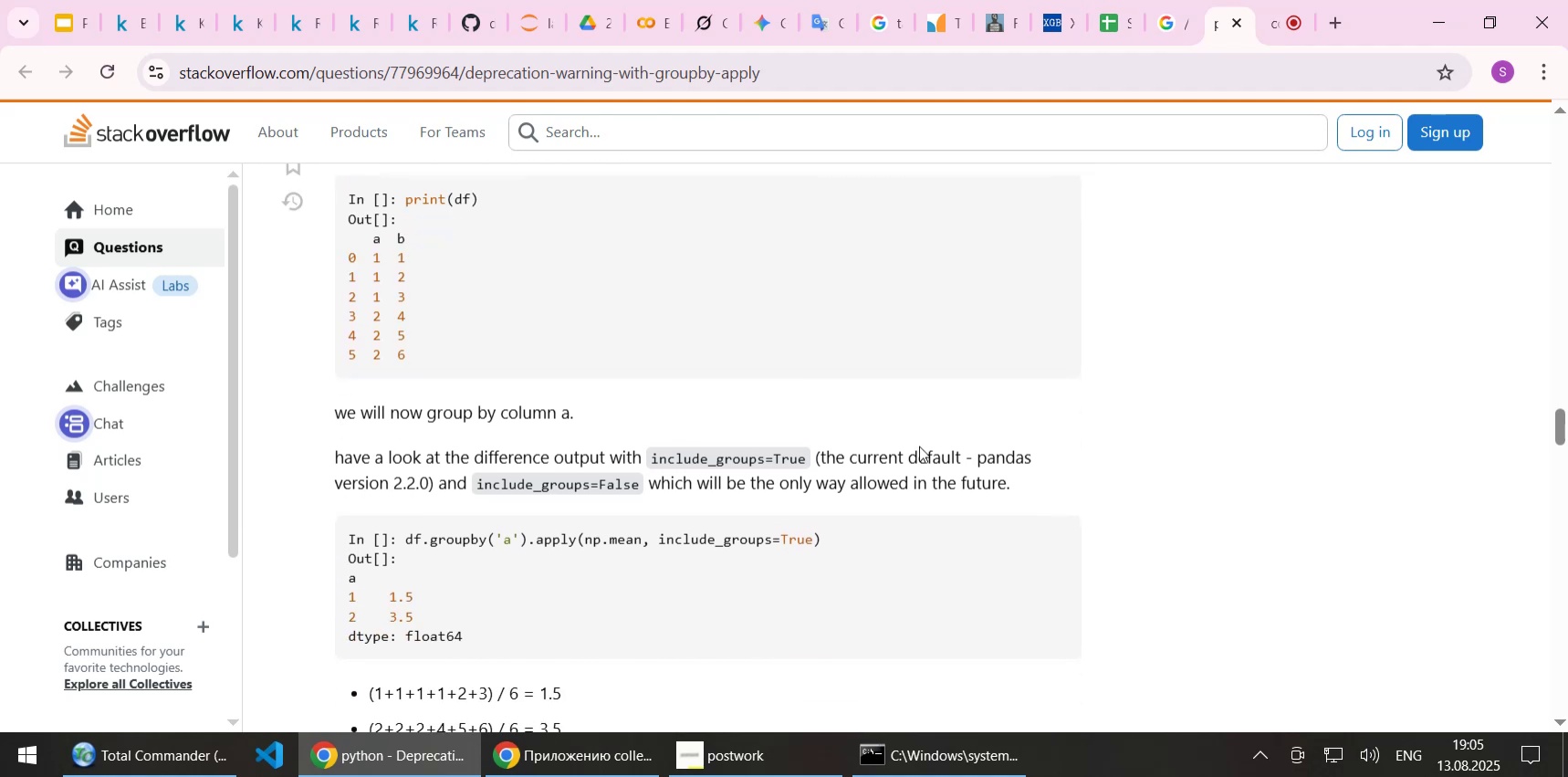 
key(ArrowDown)
 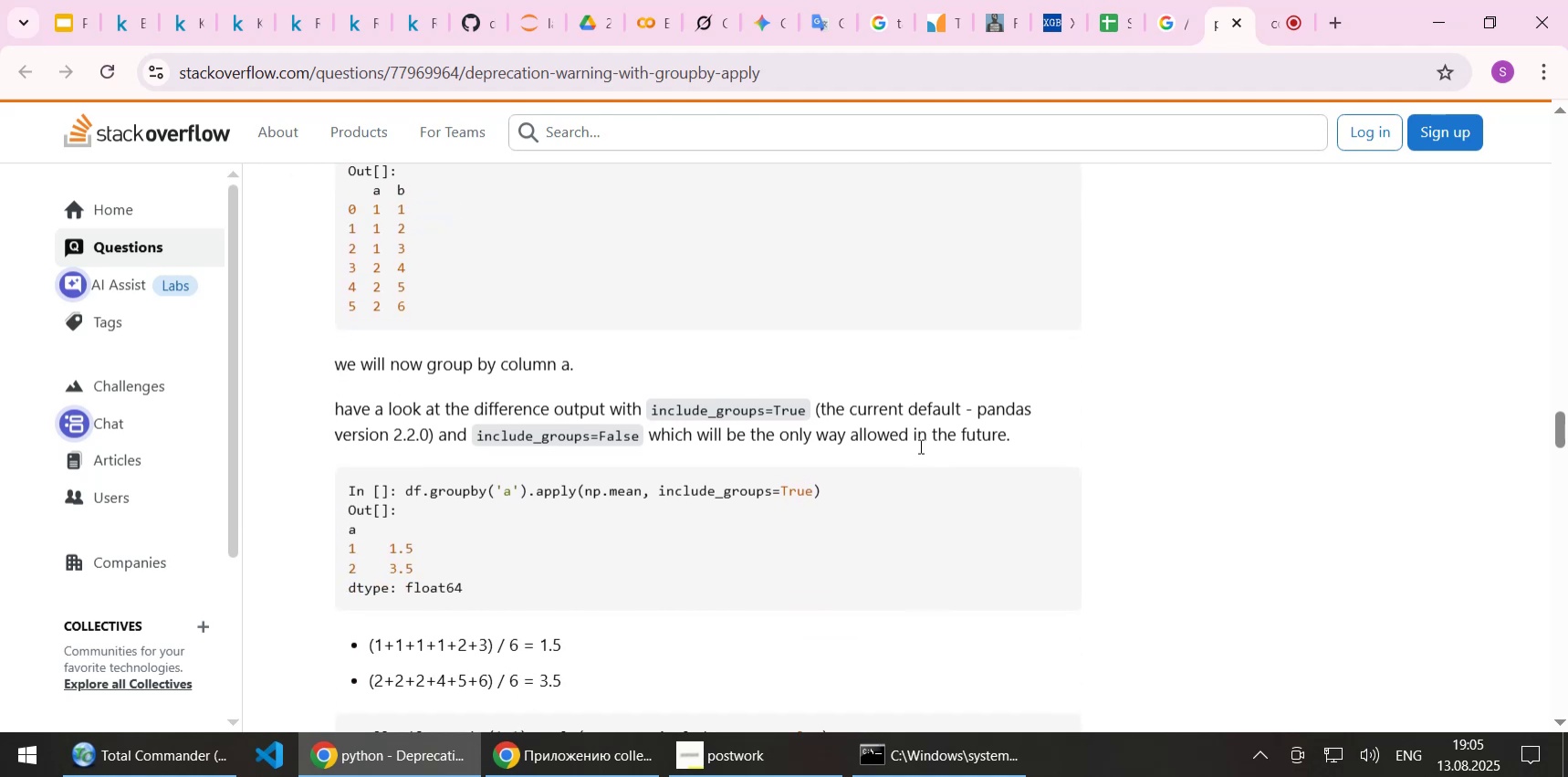 
key(ArrowDown)
 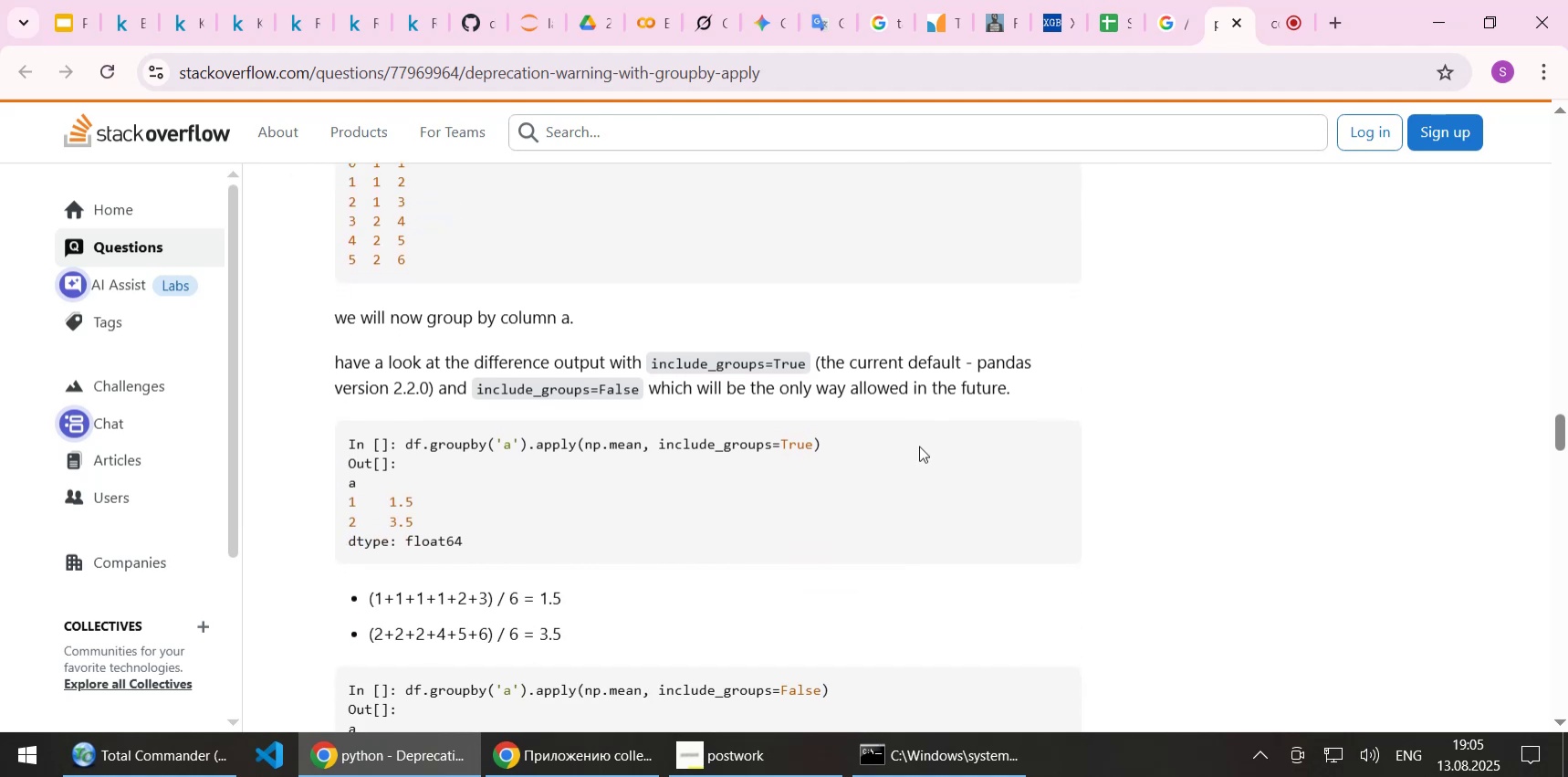 
key(ArrowDown)
 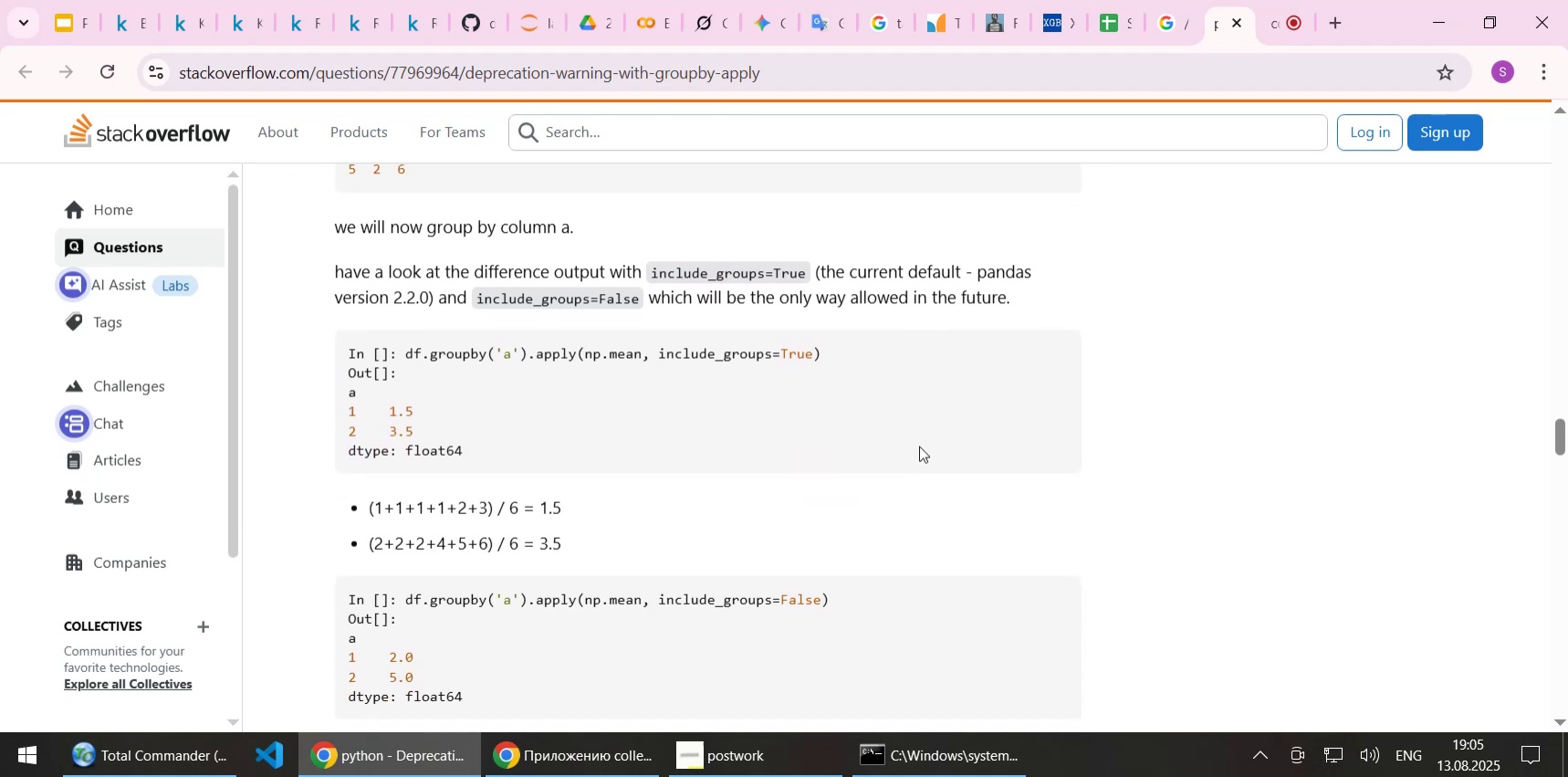 
key(ArrowDown)
 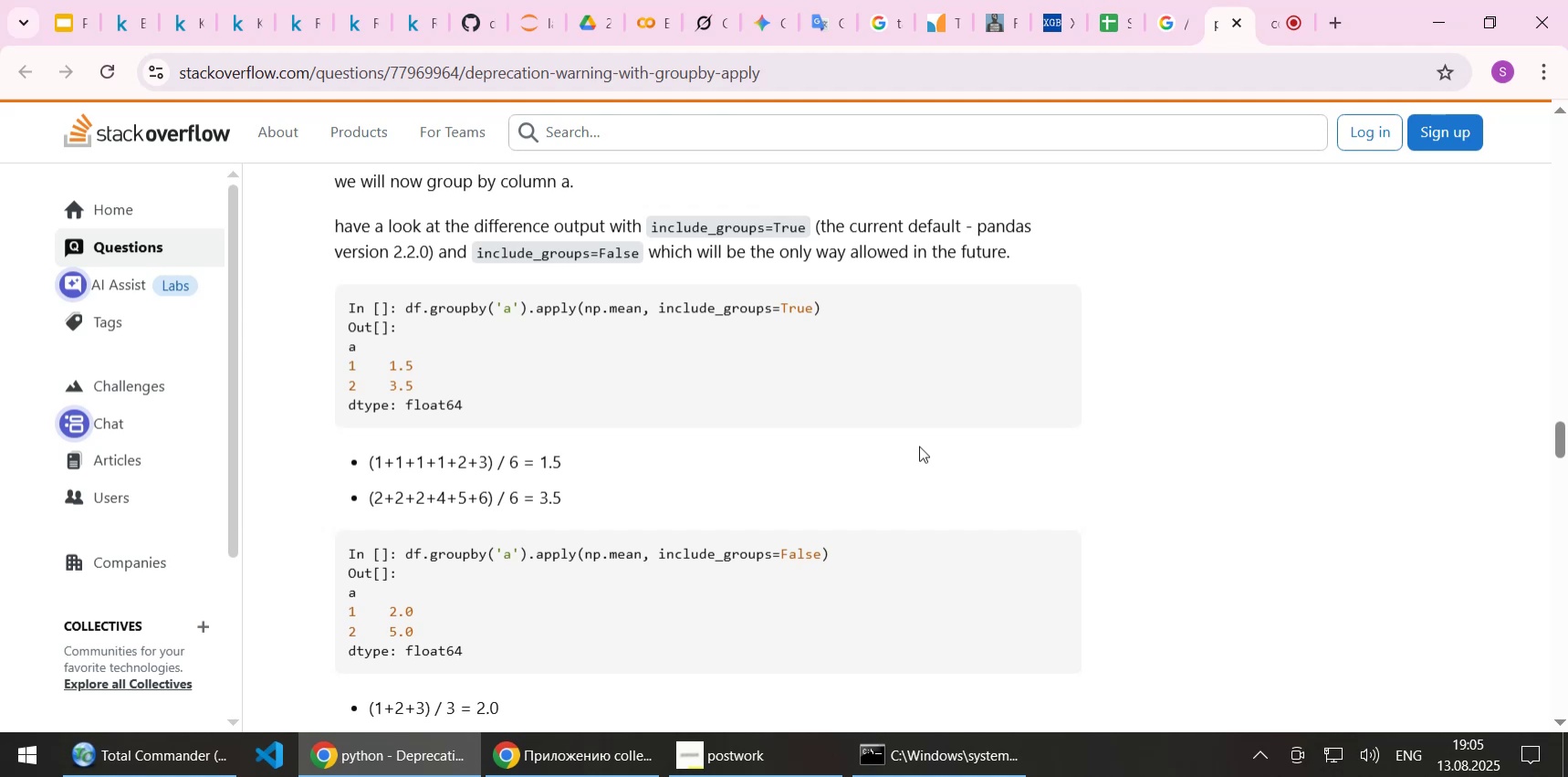 
key(ArrowDown)
 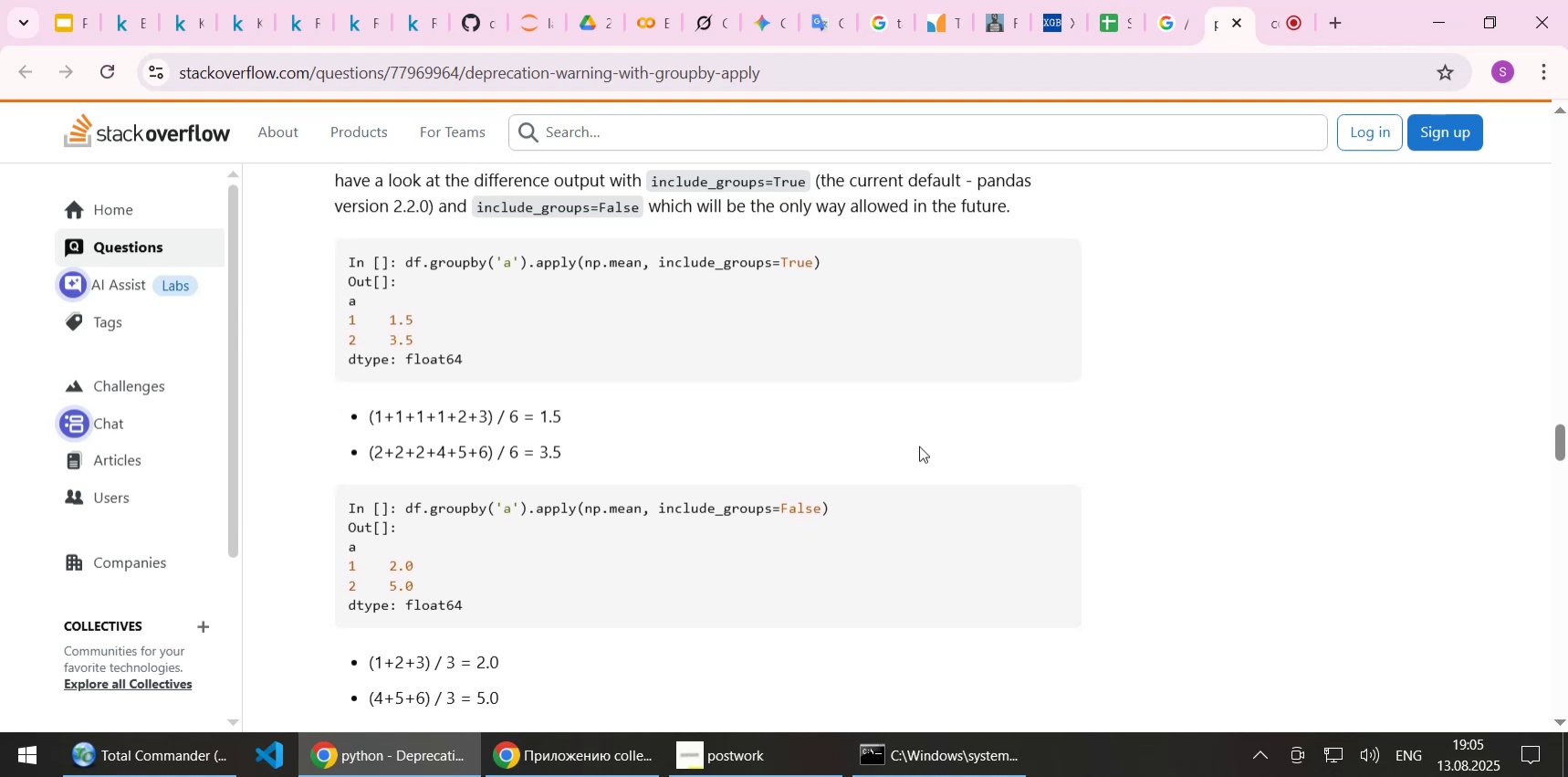 
key(ArrowDown)
 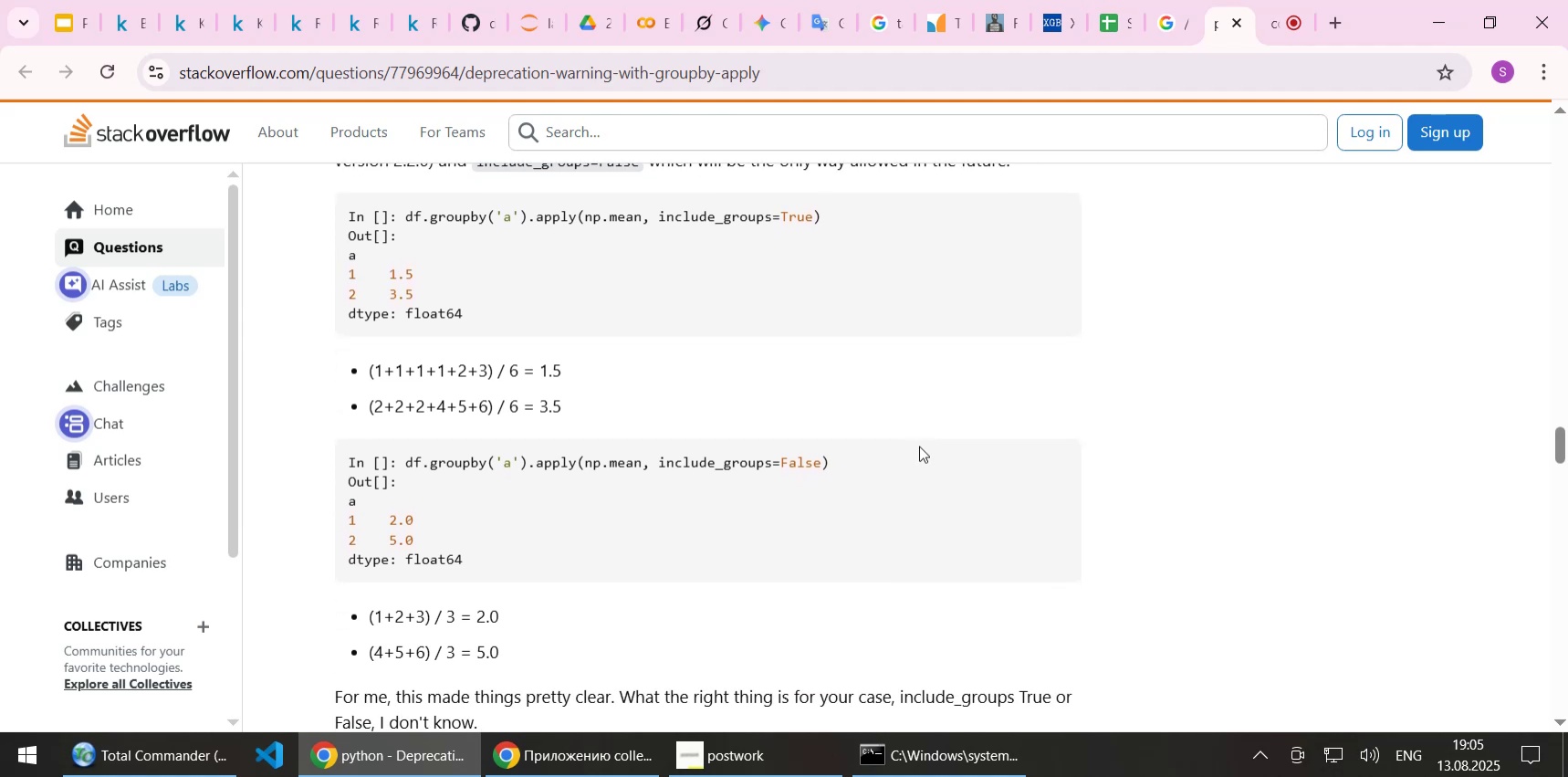 
key(ArrowDown)
 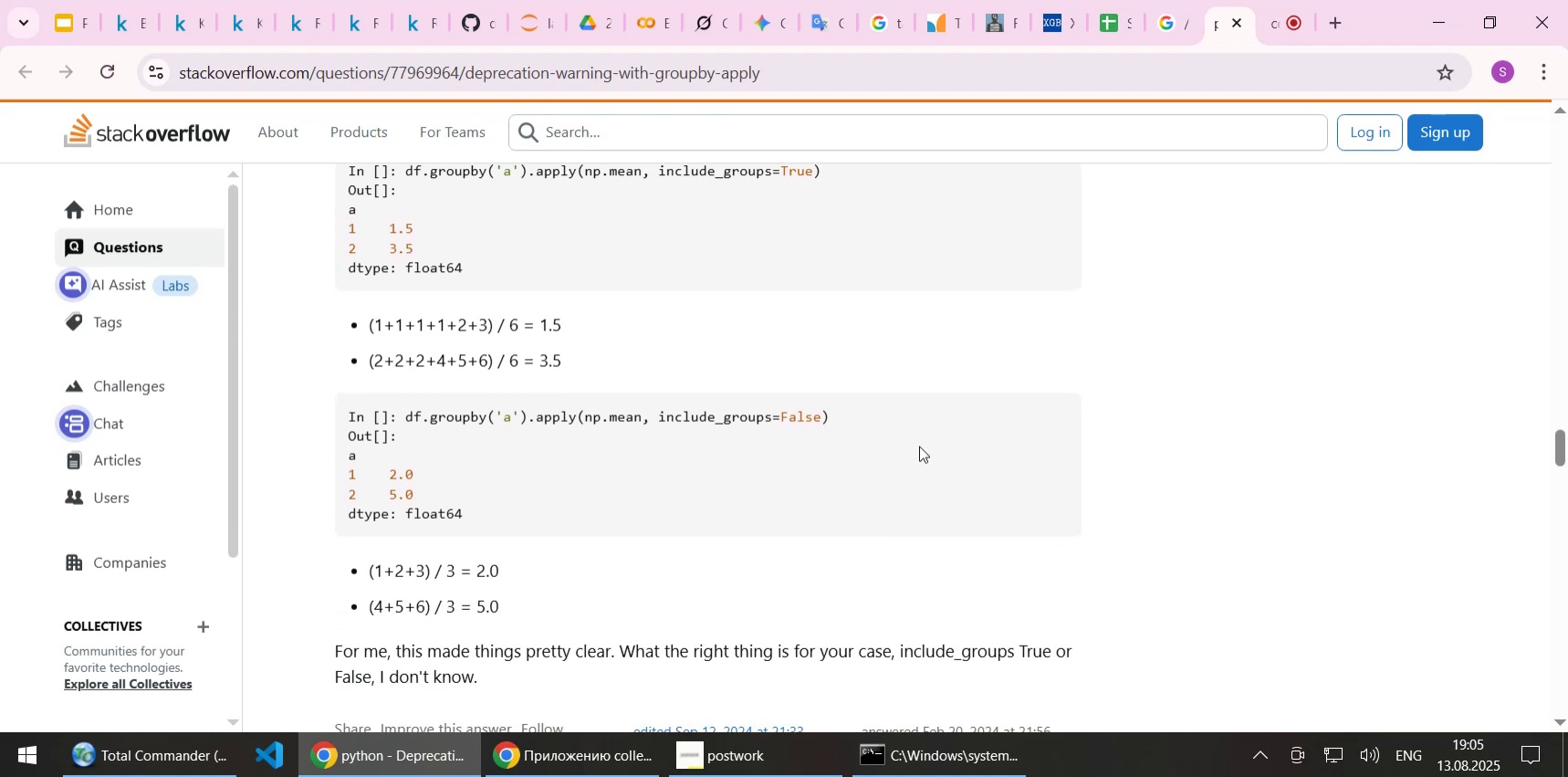 
key(ArrowUp)
 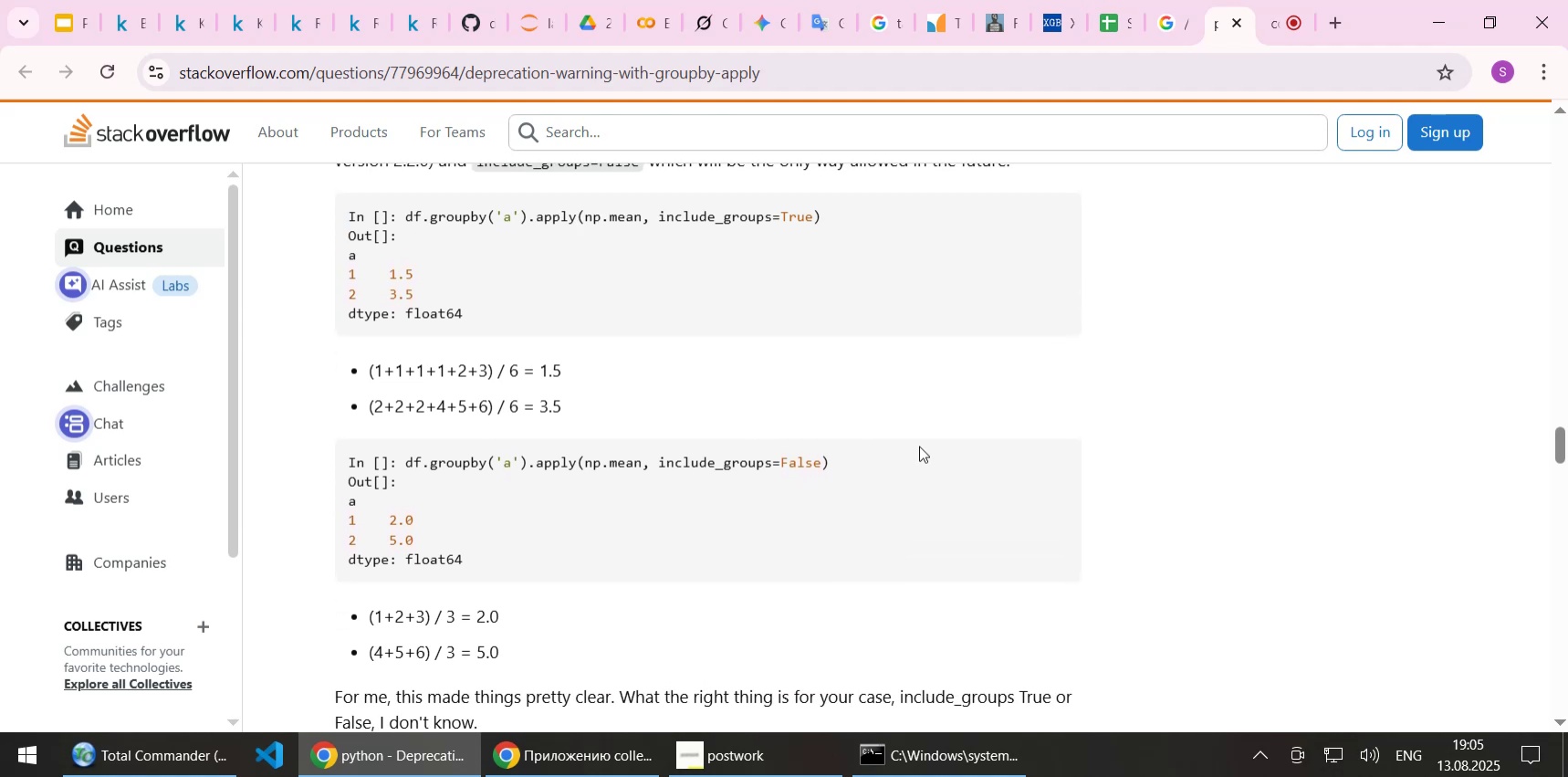 
key(ArrowDown)
 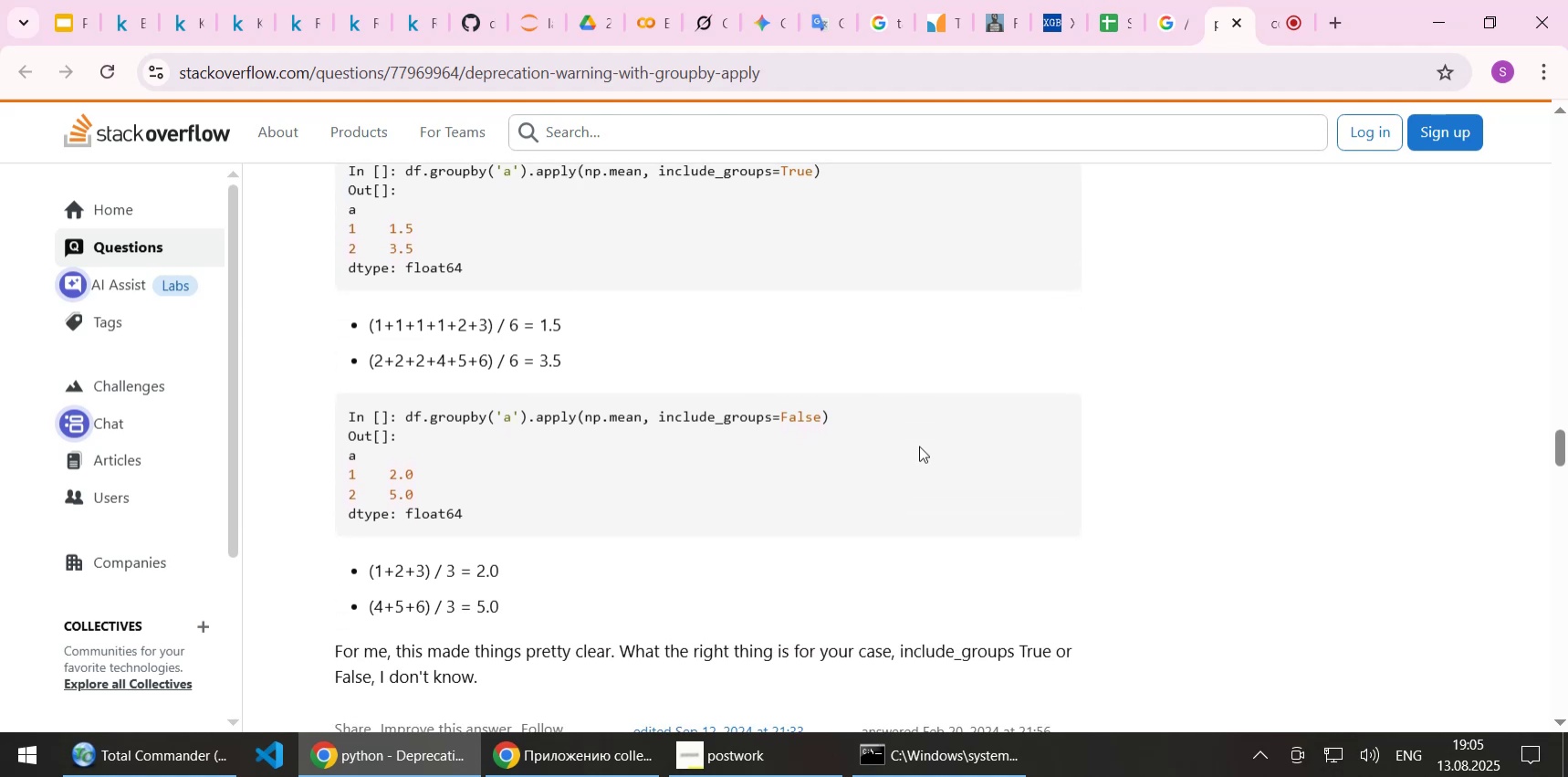 
key(ArrowDown)
 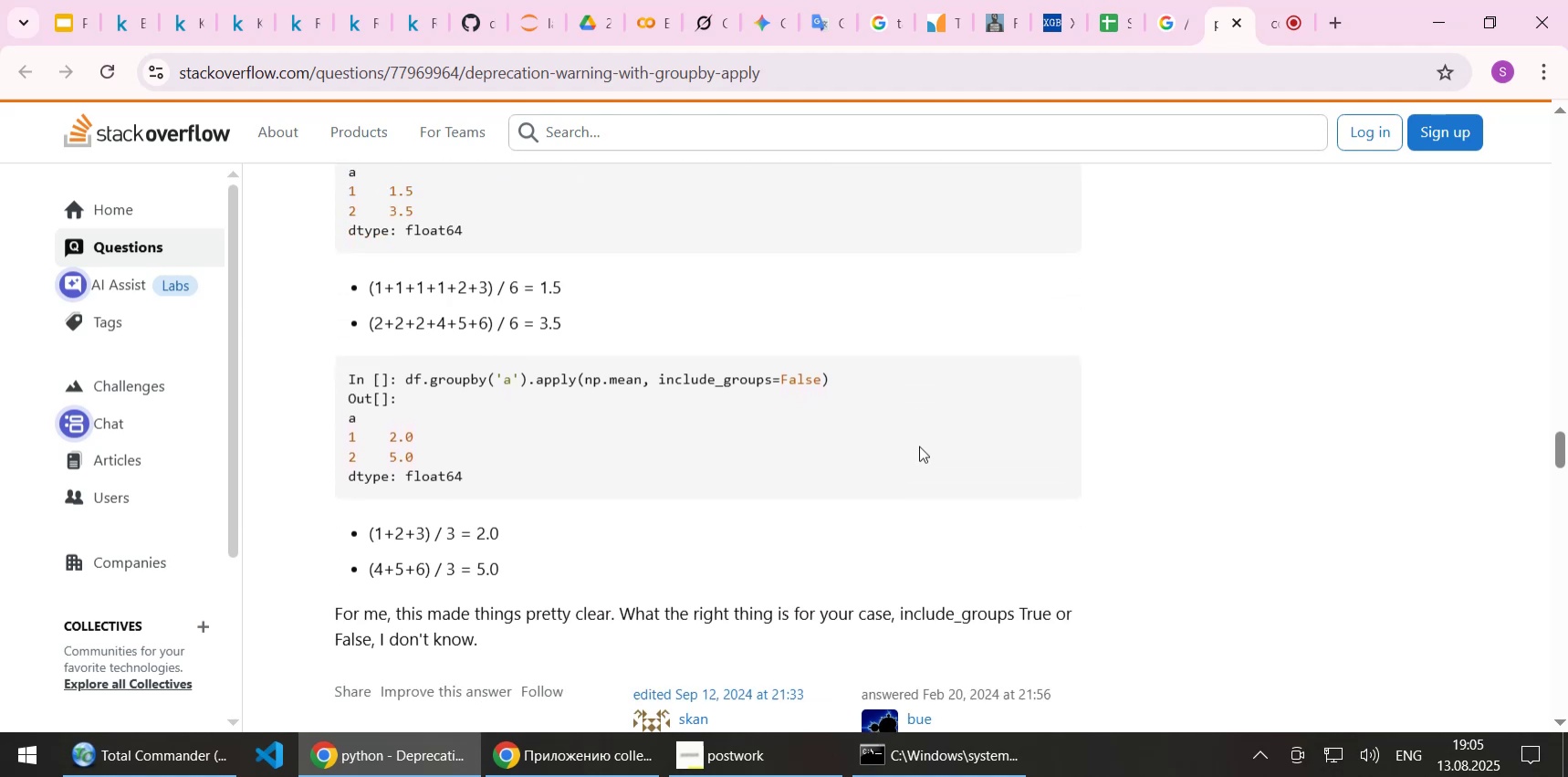 
key(ArrowDown)
 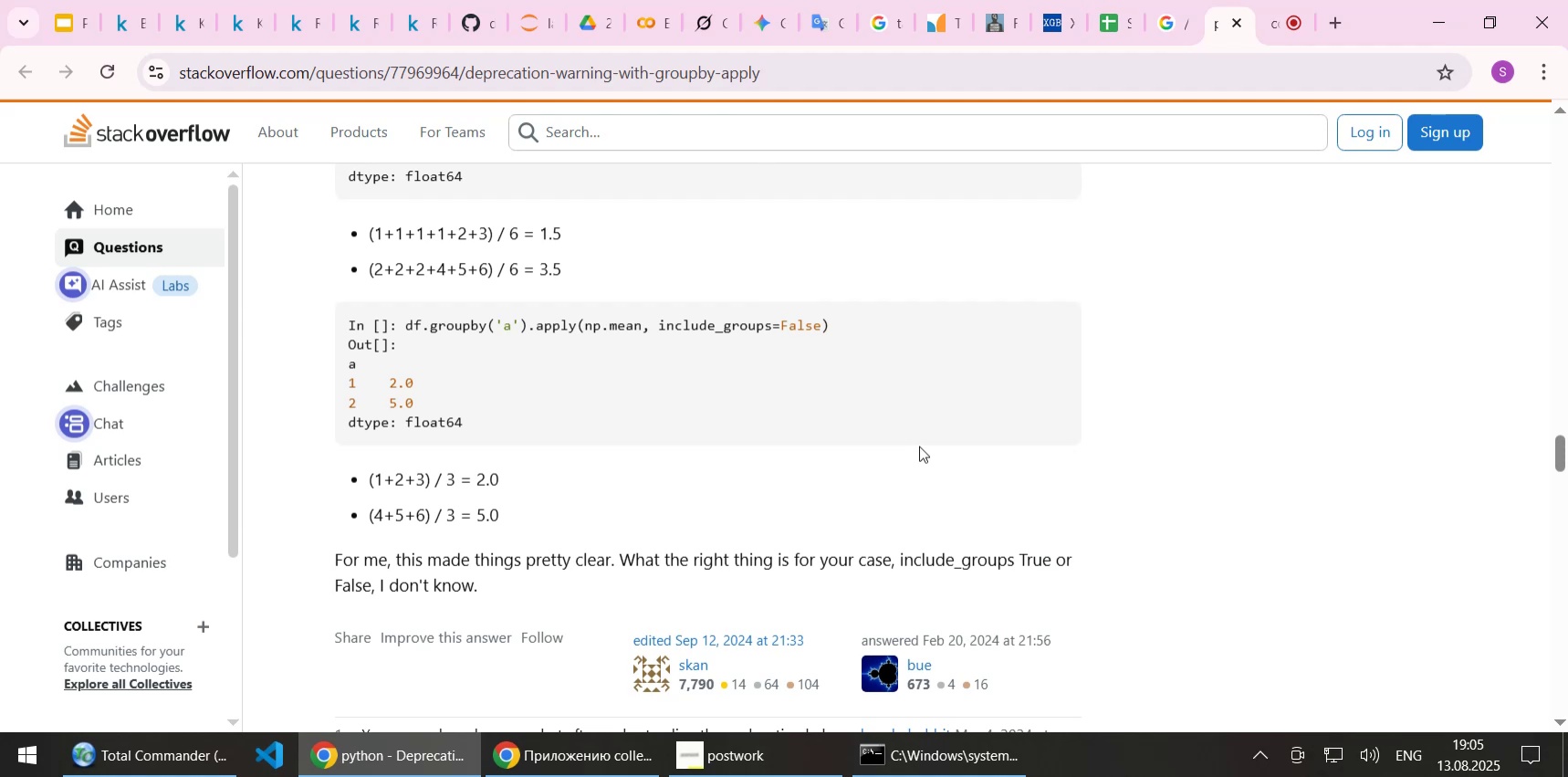 
key(ArrowUp)
 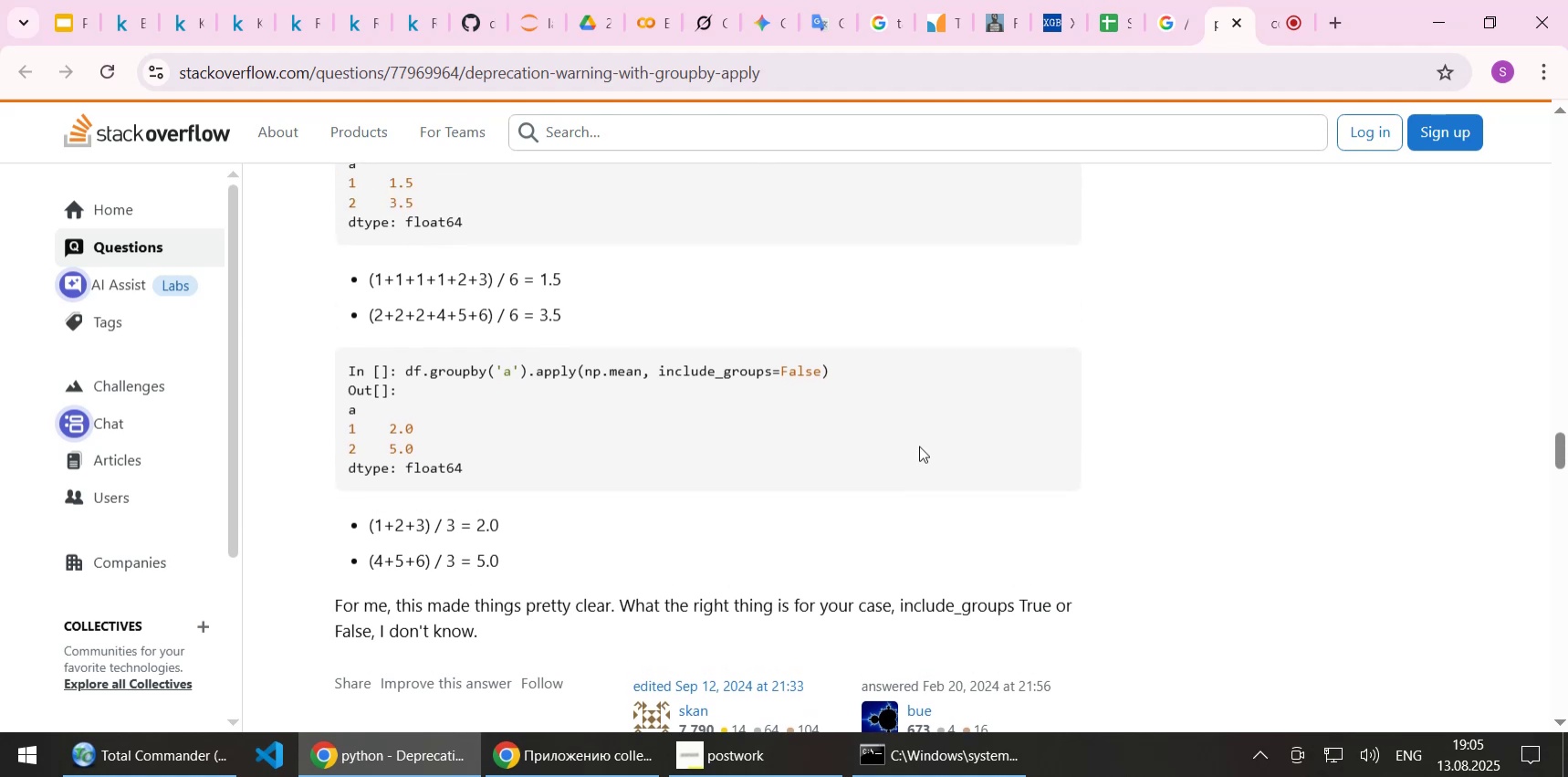 
key(ArrowUp)
 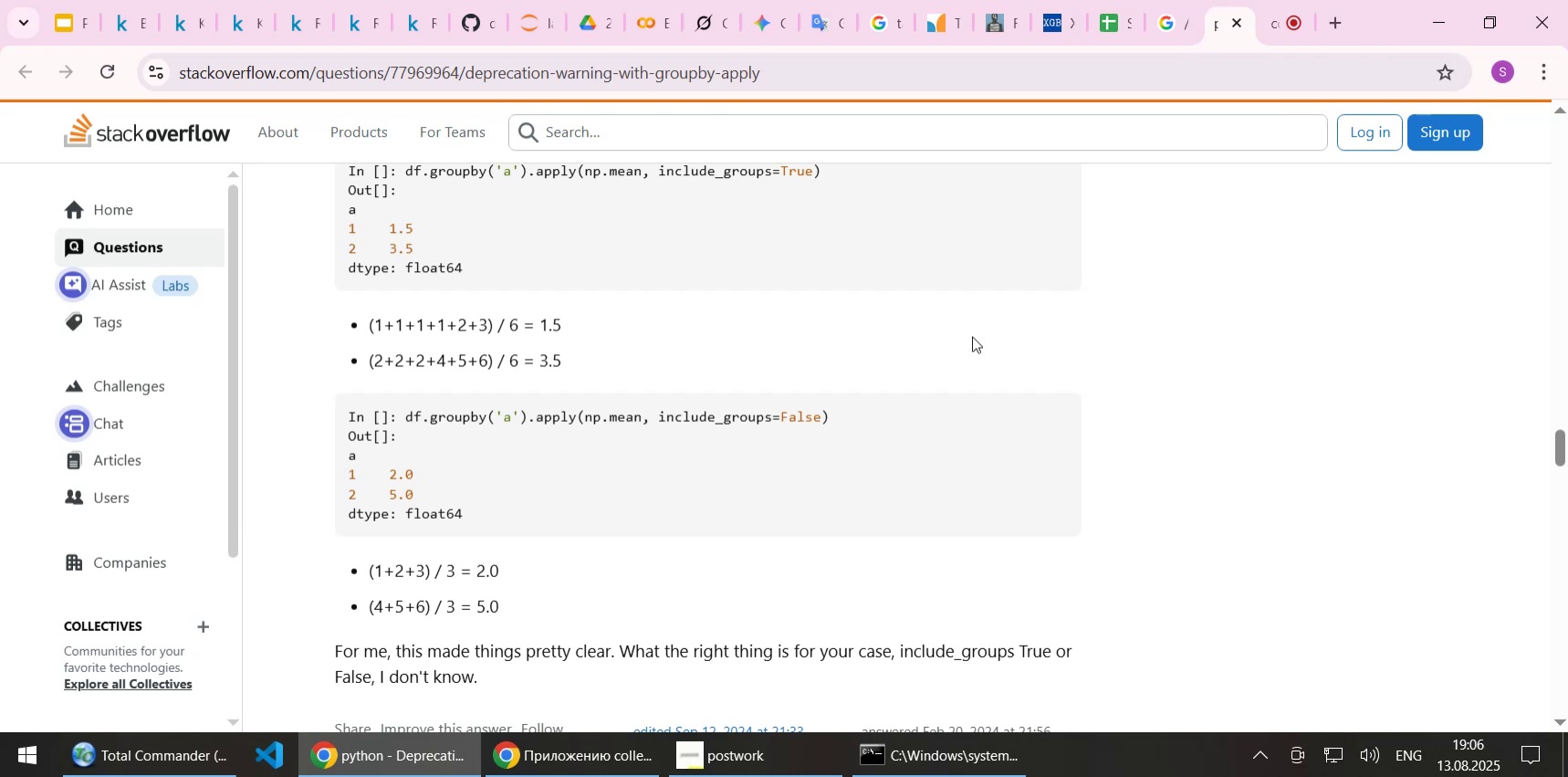 
wait(54.56)
 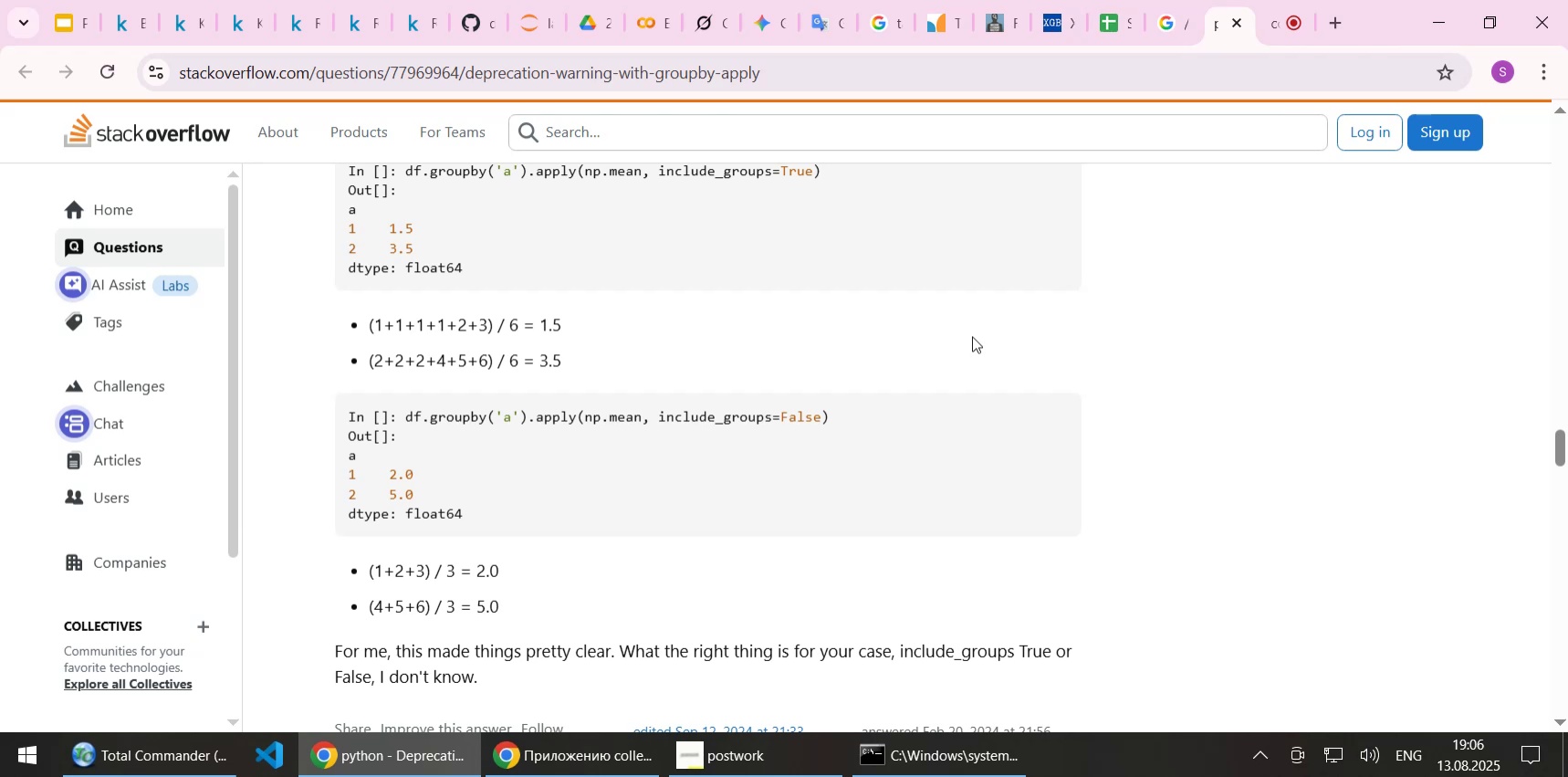 
left_click([1041, 18])
 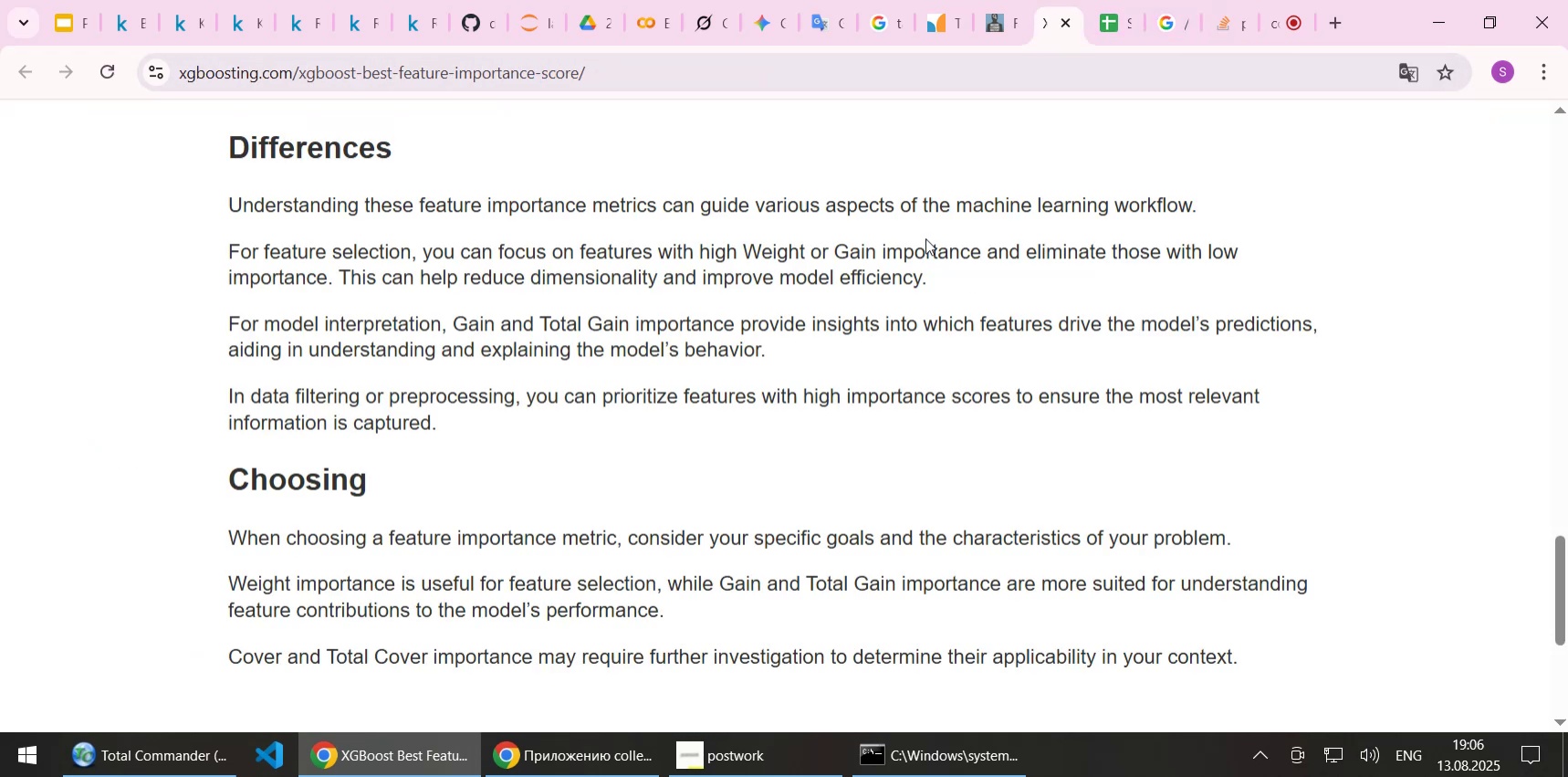 
scroll: coordinate [925, 238], scroll_direction: up, amount: 3.0
 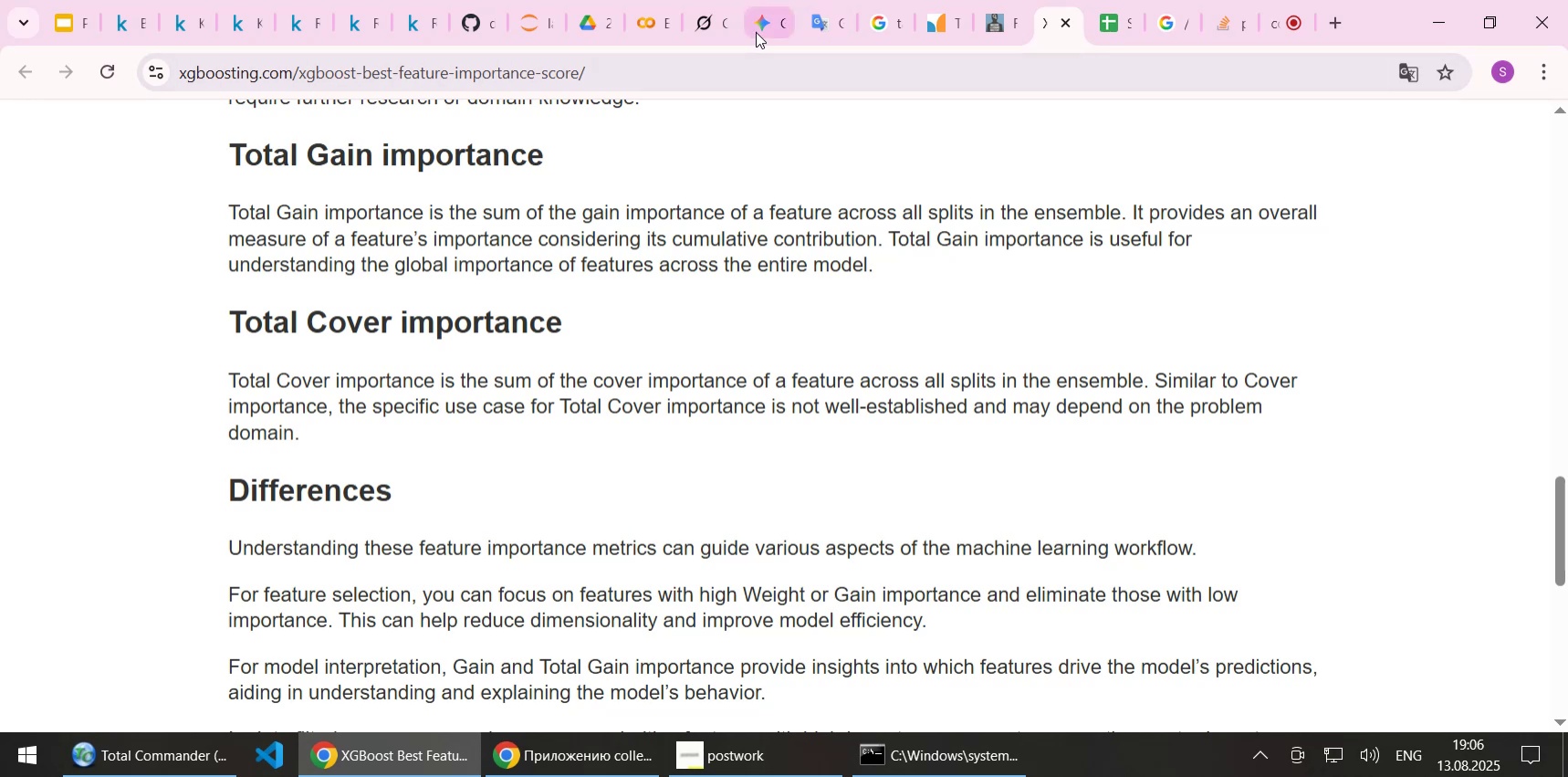 
left_click([701, 24])
 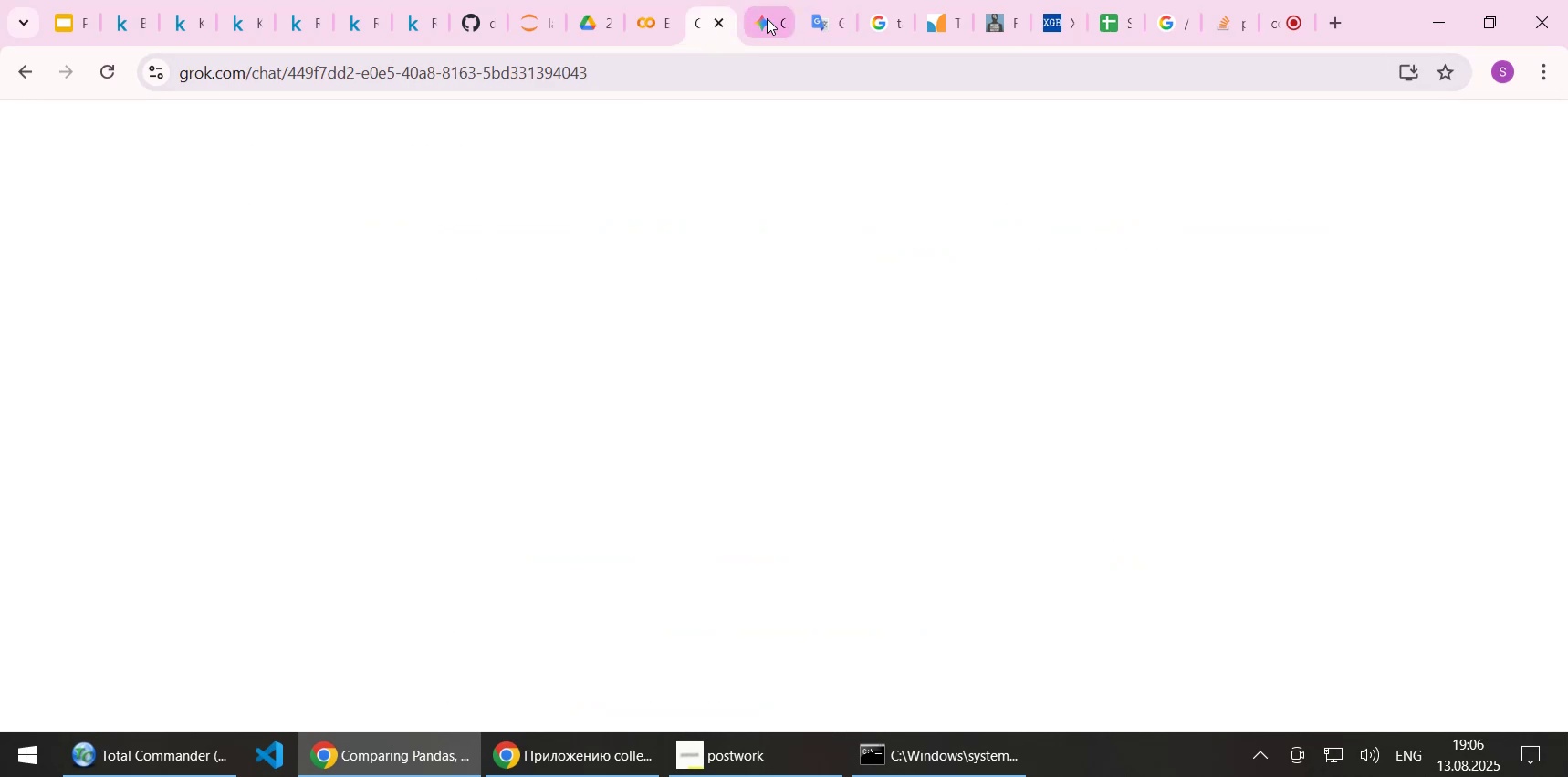 
left_click([767, 18])
 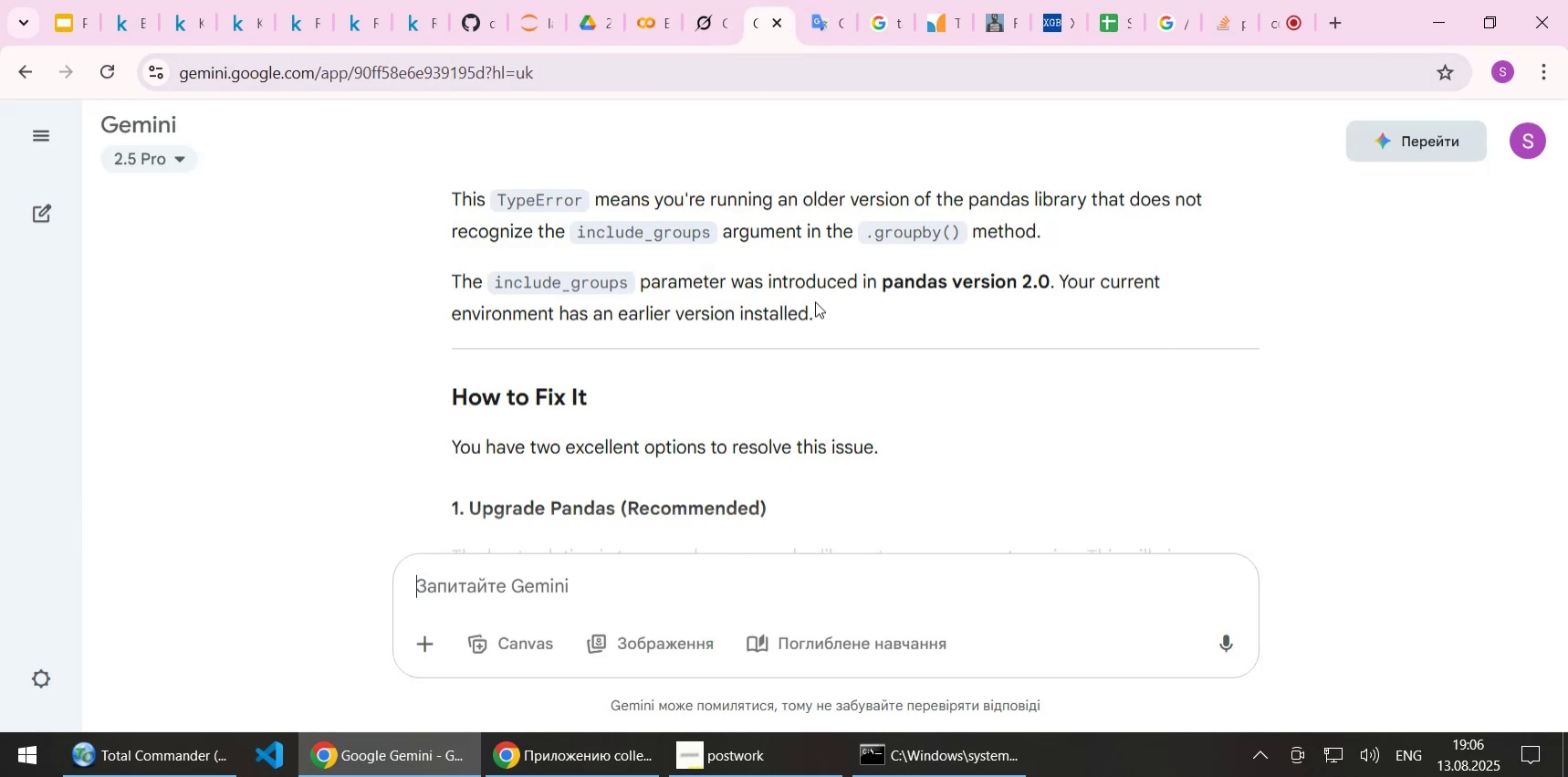 
wait(6.24)
 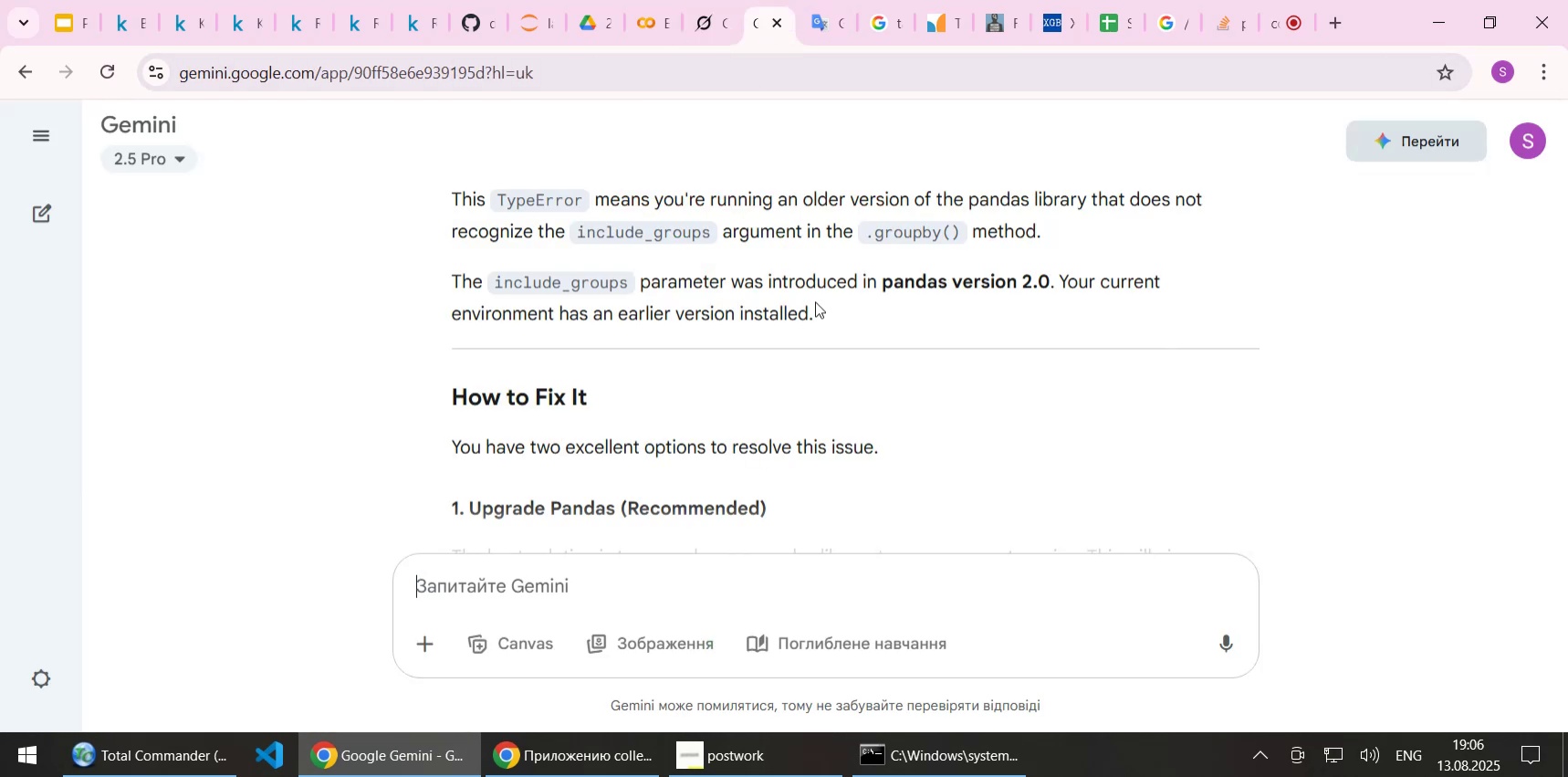 
scroll: coordinate [721, 346], scroll_direction: down, amount: 1.0
 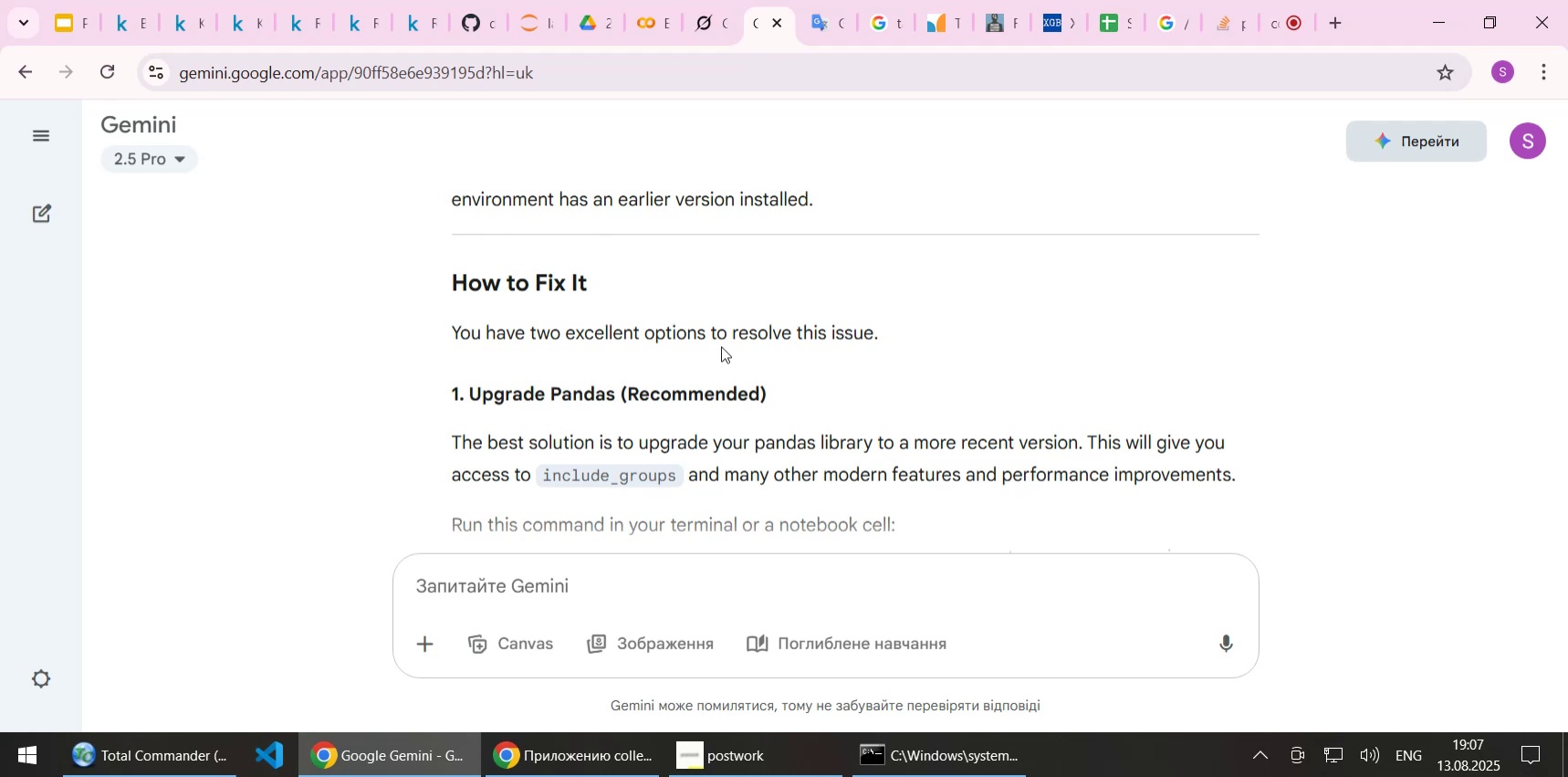 
wait(11.01)
 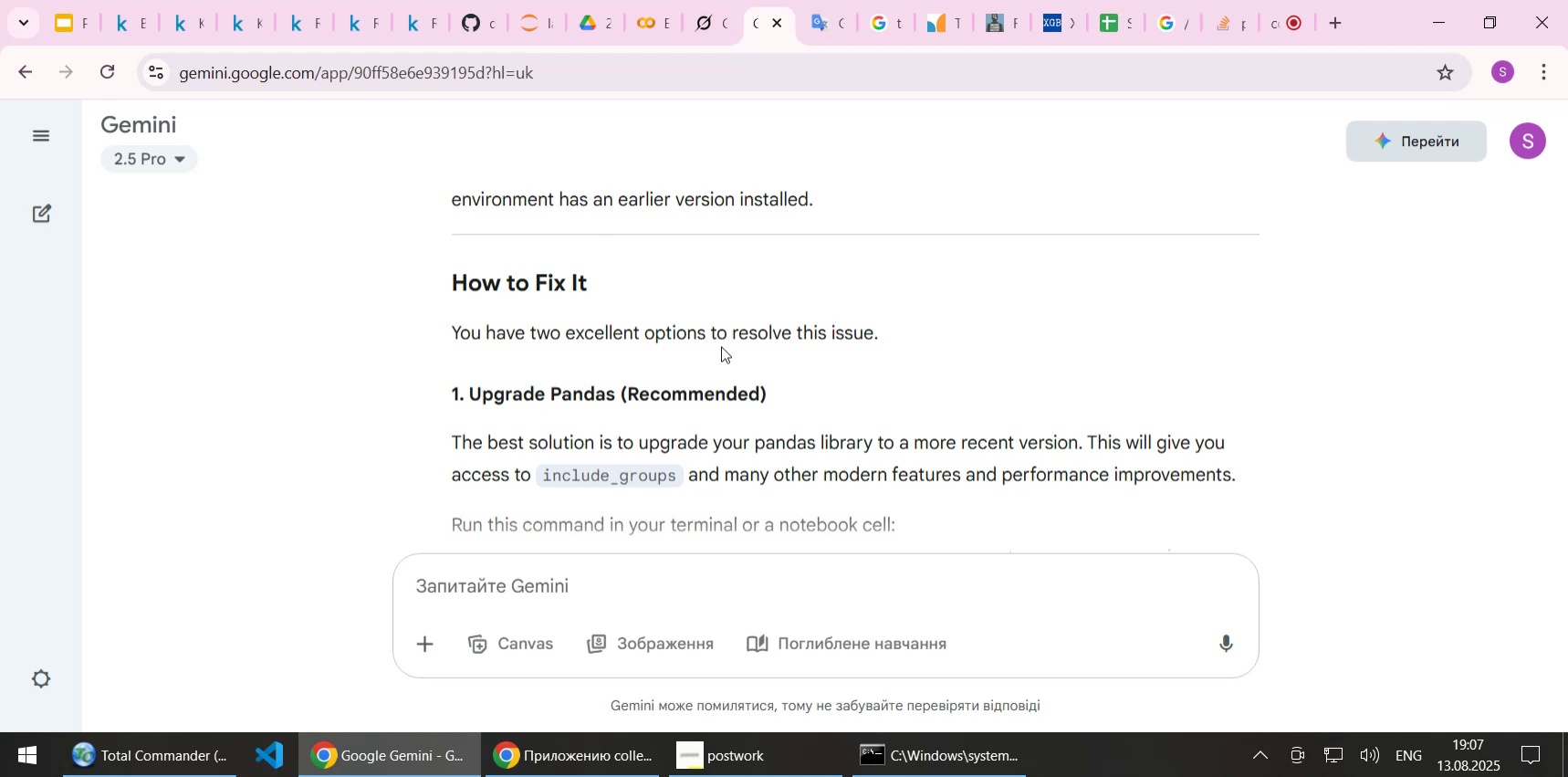 
scroll: coordinate [769, 449], scroll_direction: down, amount: 2.0
 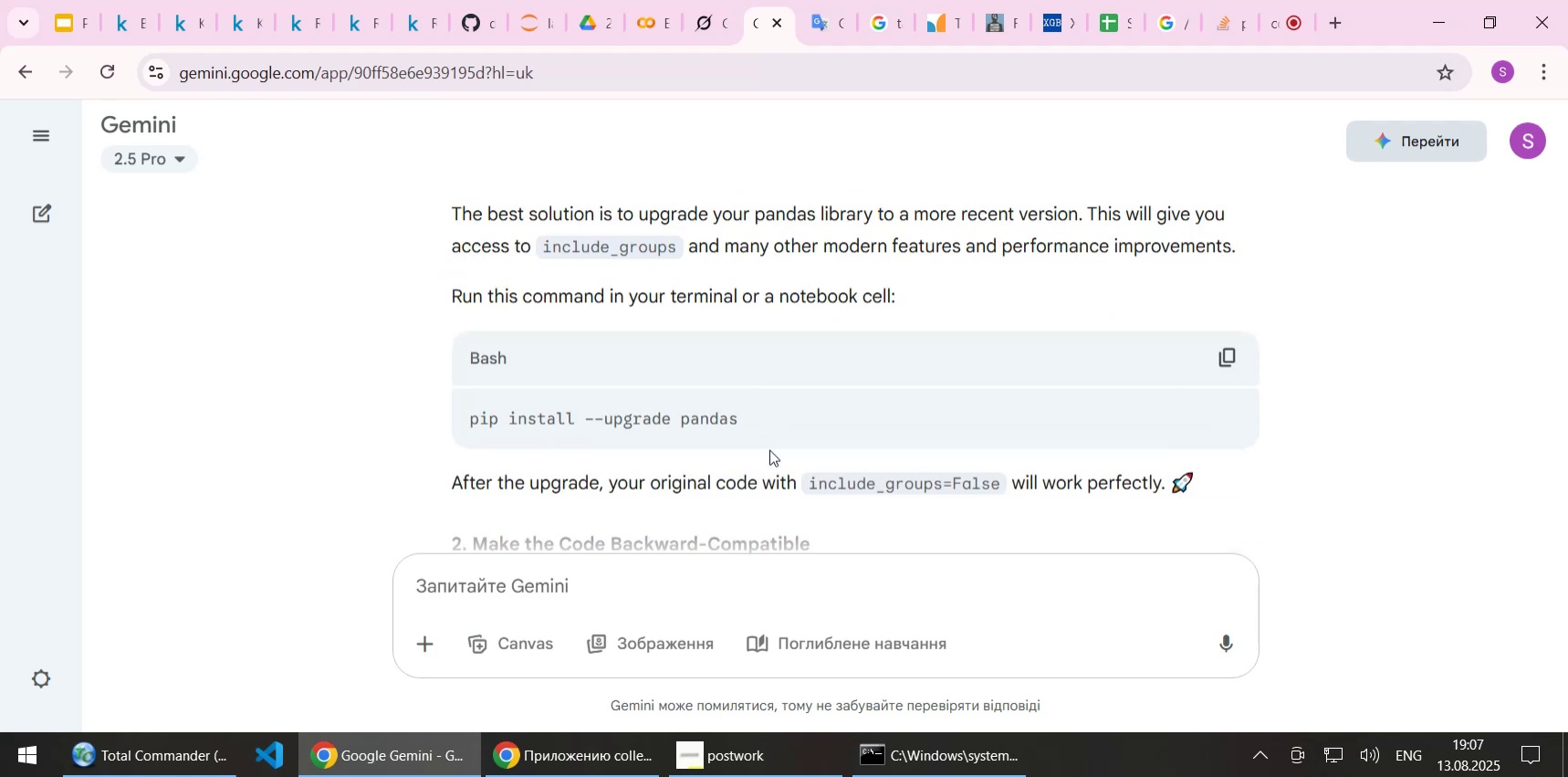 
scroll: coordinate [769, 449], scroll_direction: up, amount: 1.0
 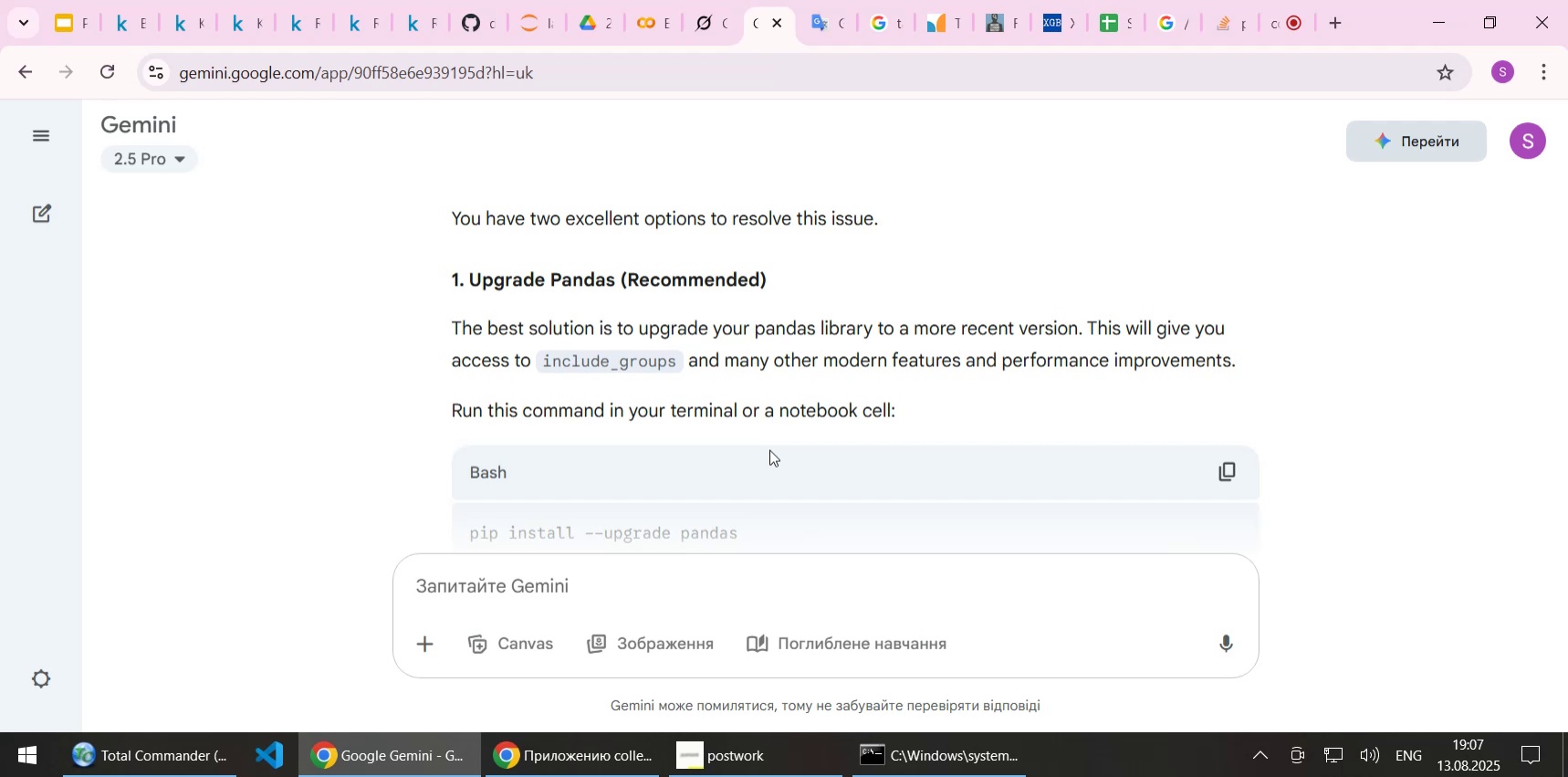 
wait(18.16)
 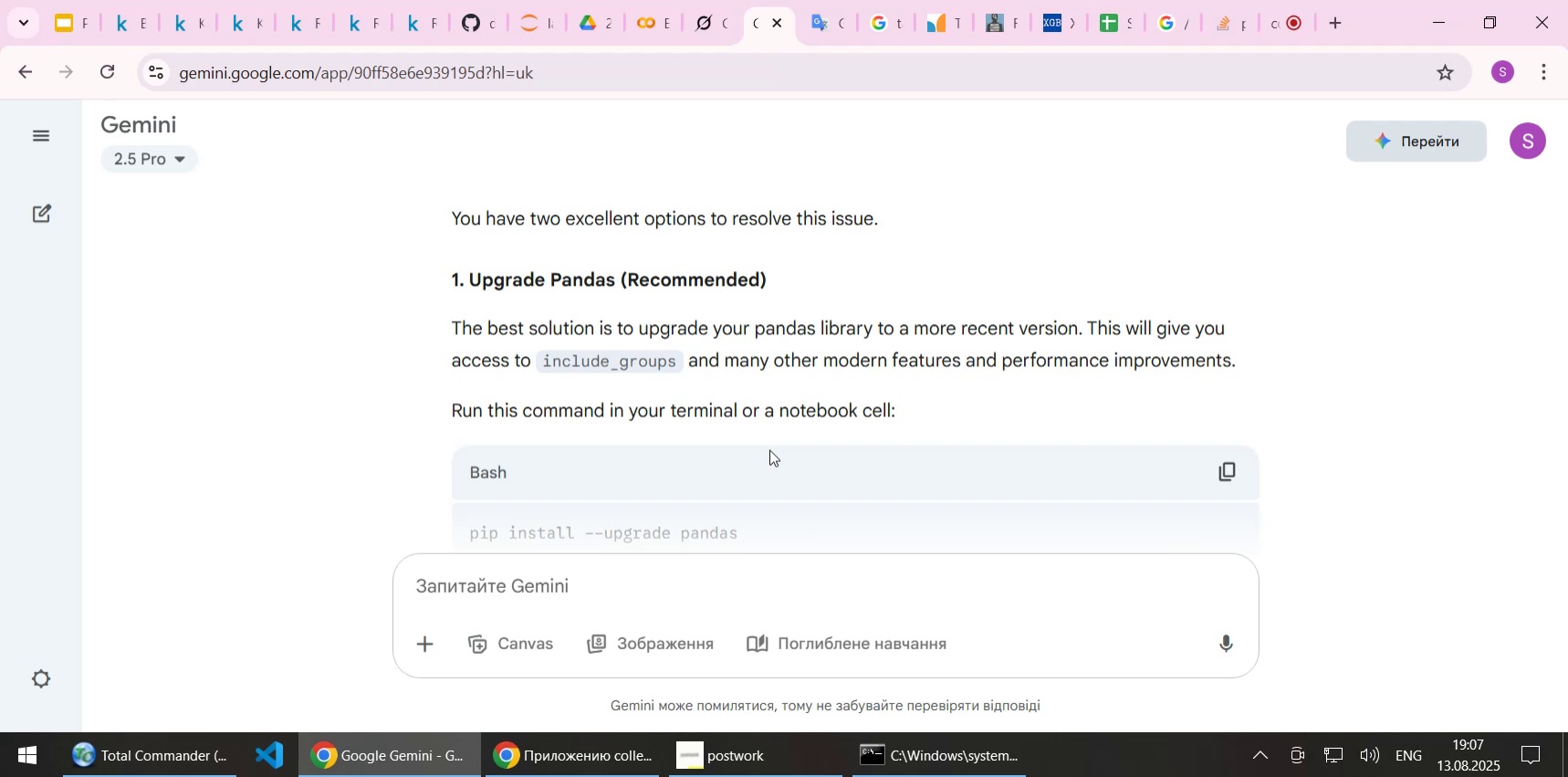 
scroll: coordinate [789, 407], scroll_direction: down, amount: 1.0
 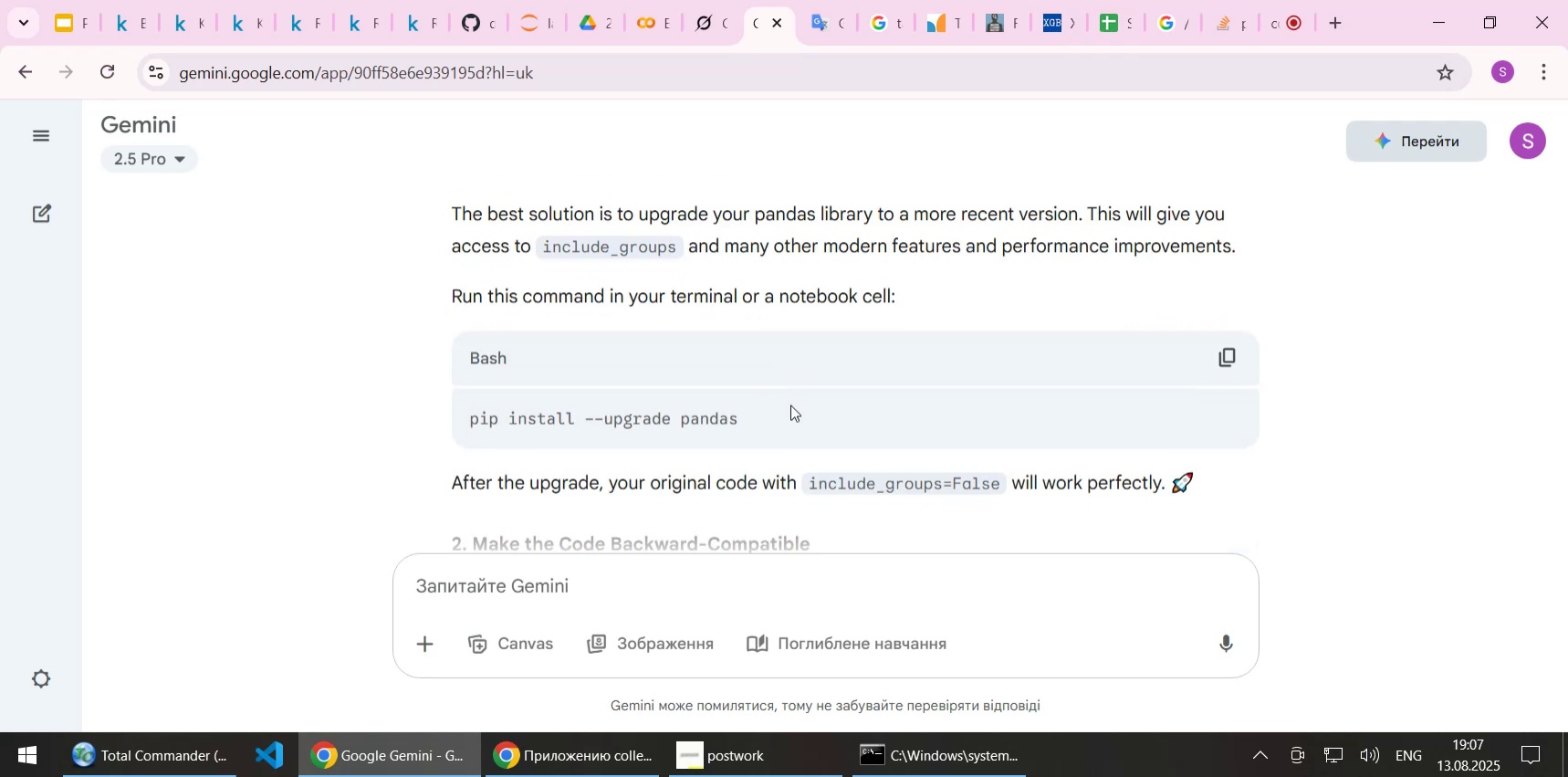 
scroll: coordinate [794, 401], scroll_direction: up, amount: 1.0
 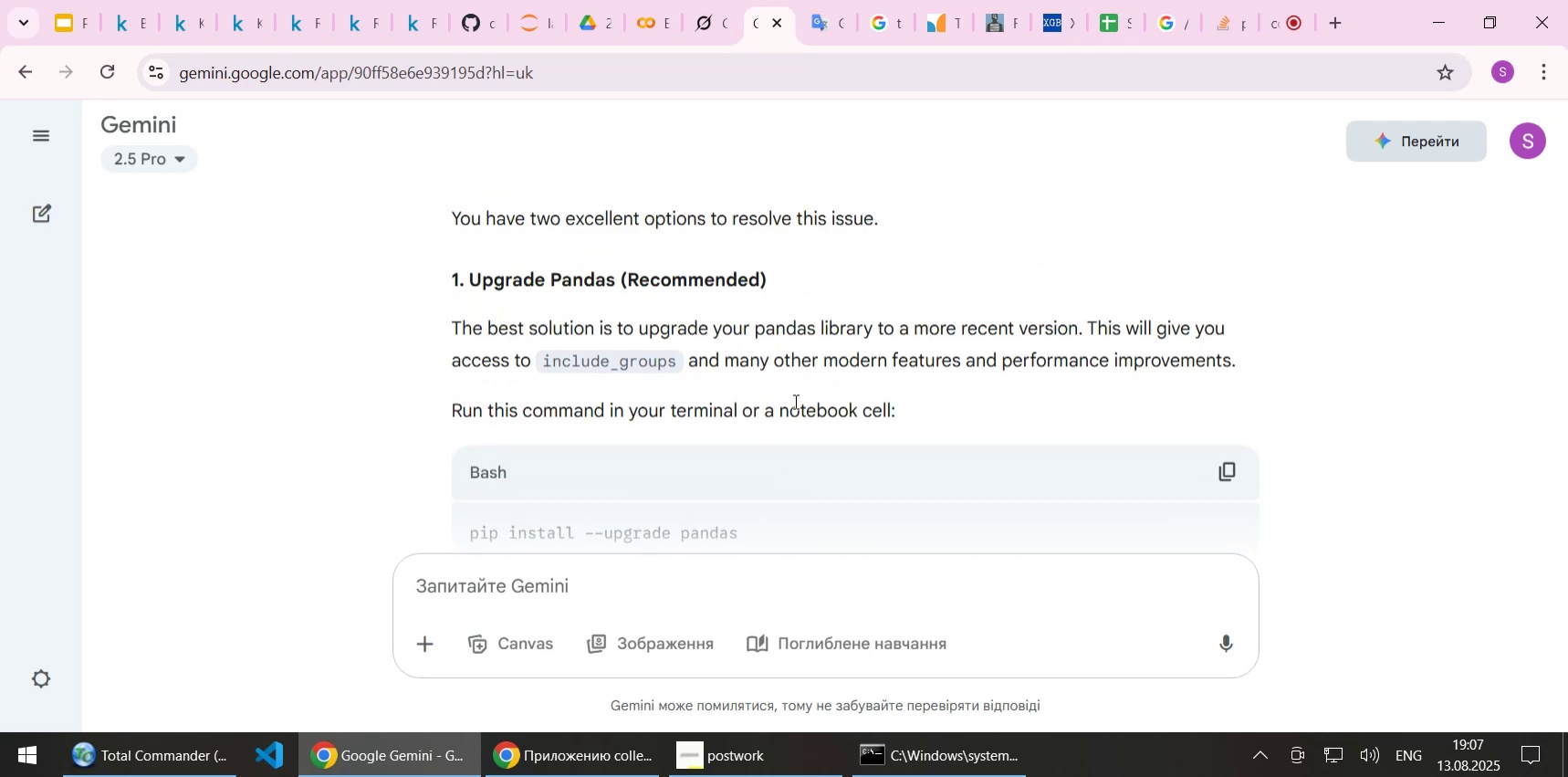 
wait(8.66)
 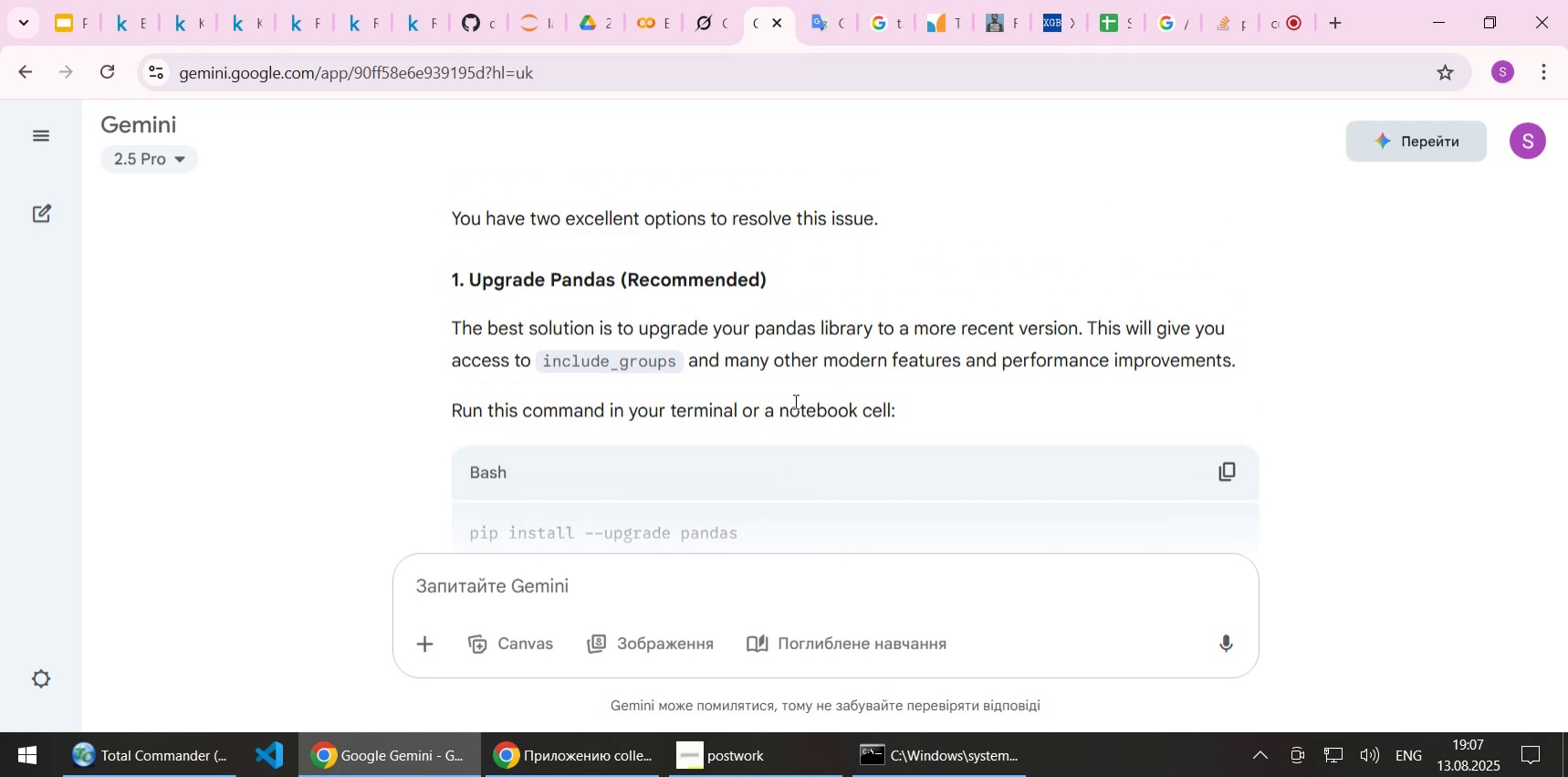 
key(ArrowDown)
 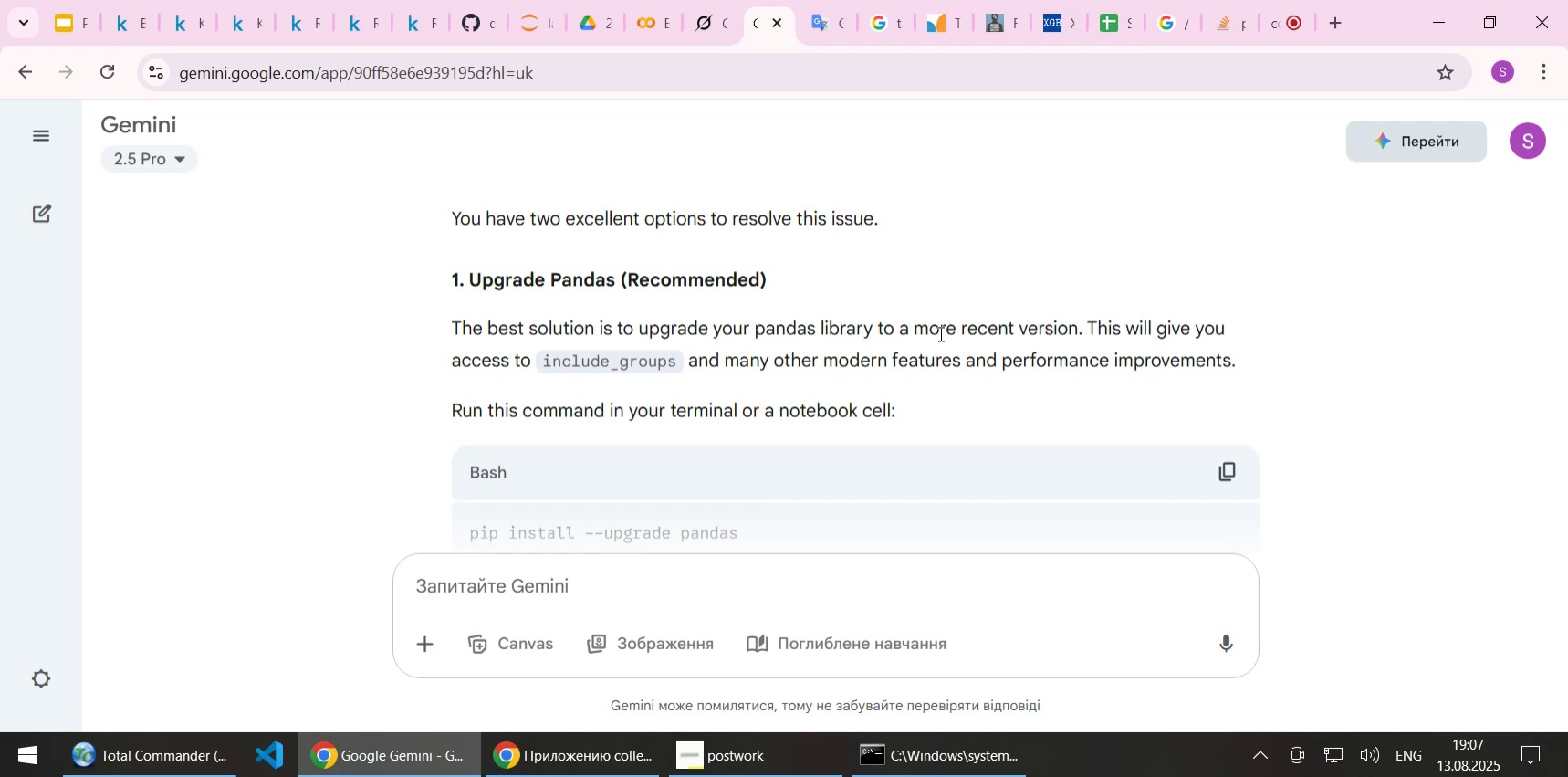 
wait(18.46)
 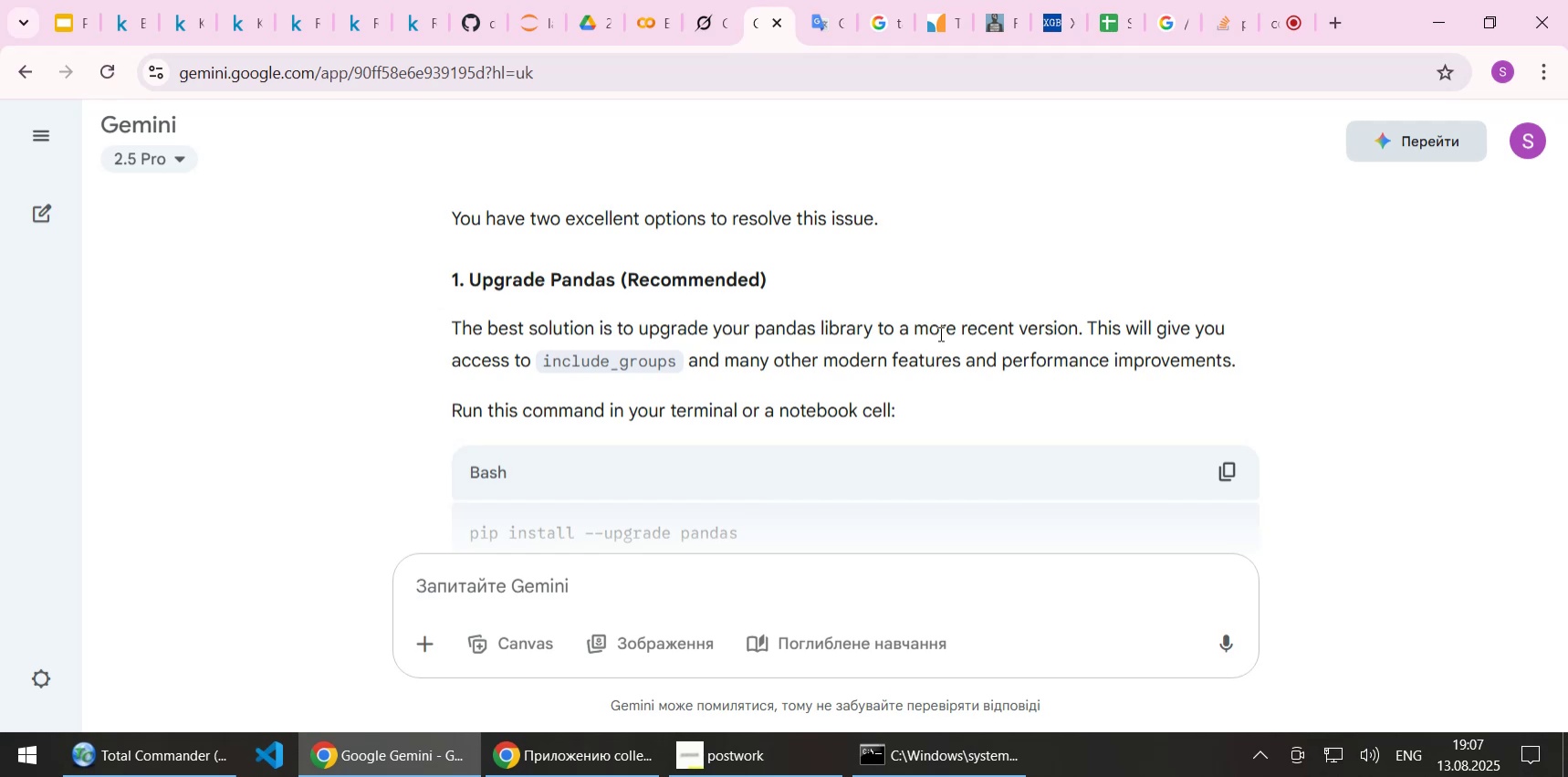 
scroll: coordinate [938, 336], scroll_direction: down, amount: 1.0
 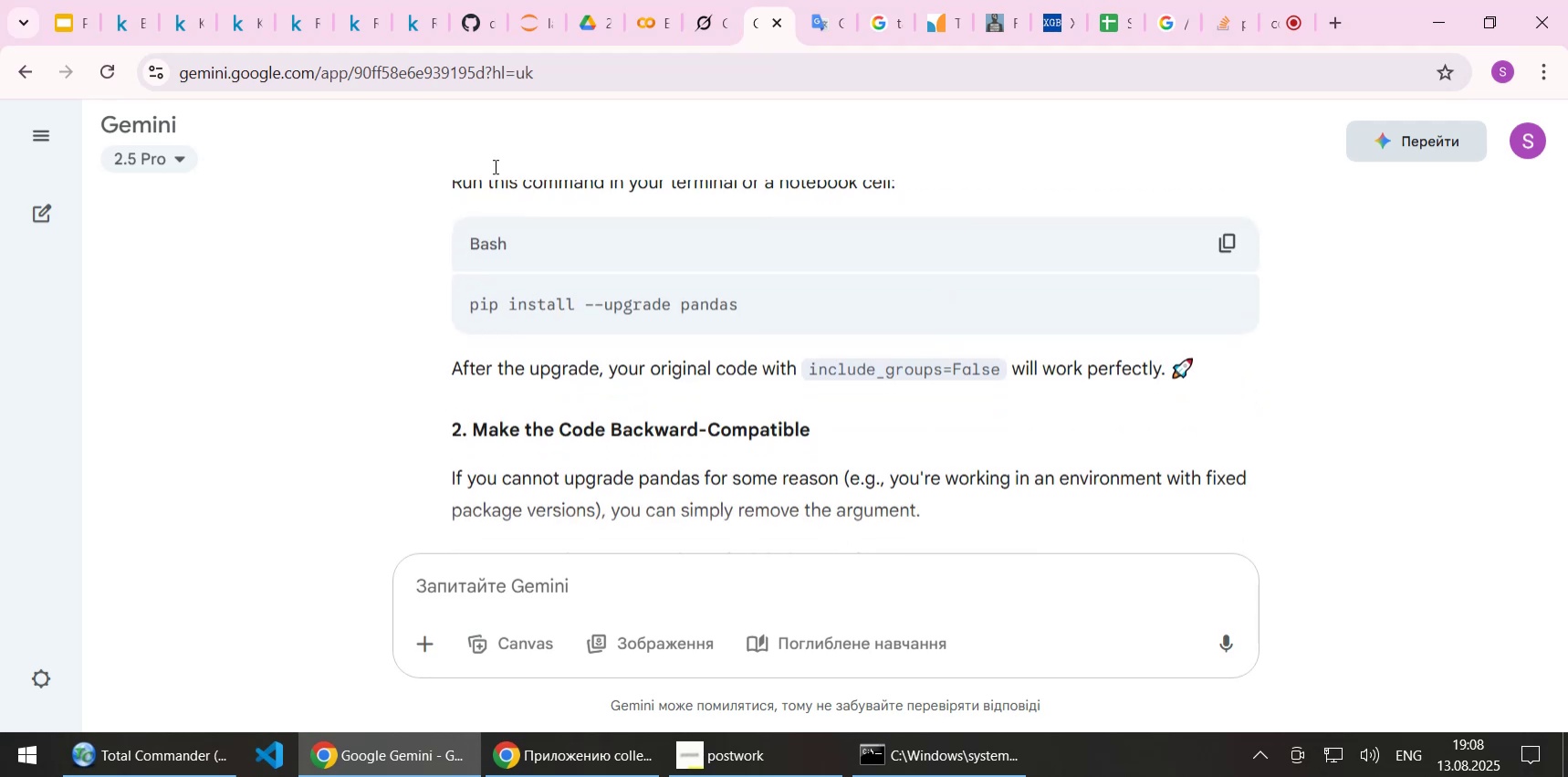 
left_click([238, 18])
 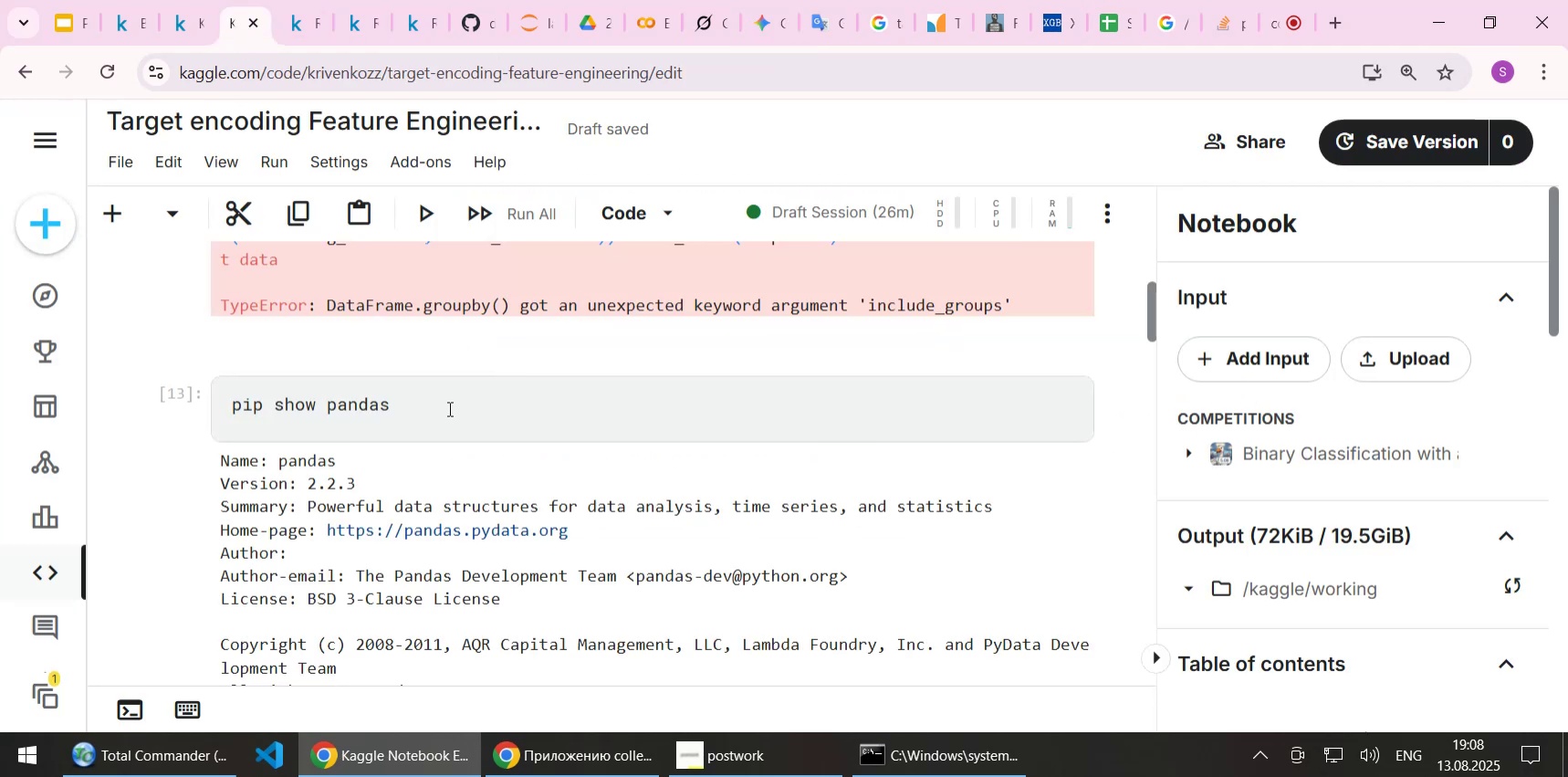 
scroll: coordinate [523, 441], scroll_direction: up, amount: 35.0
 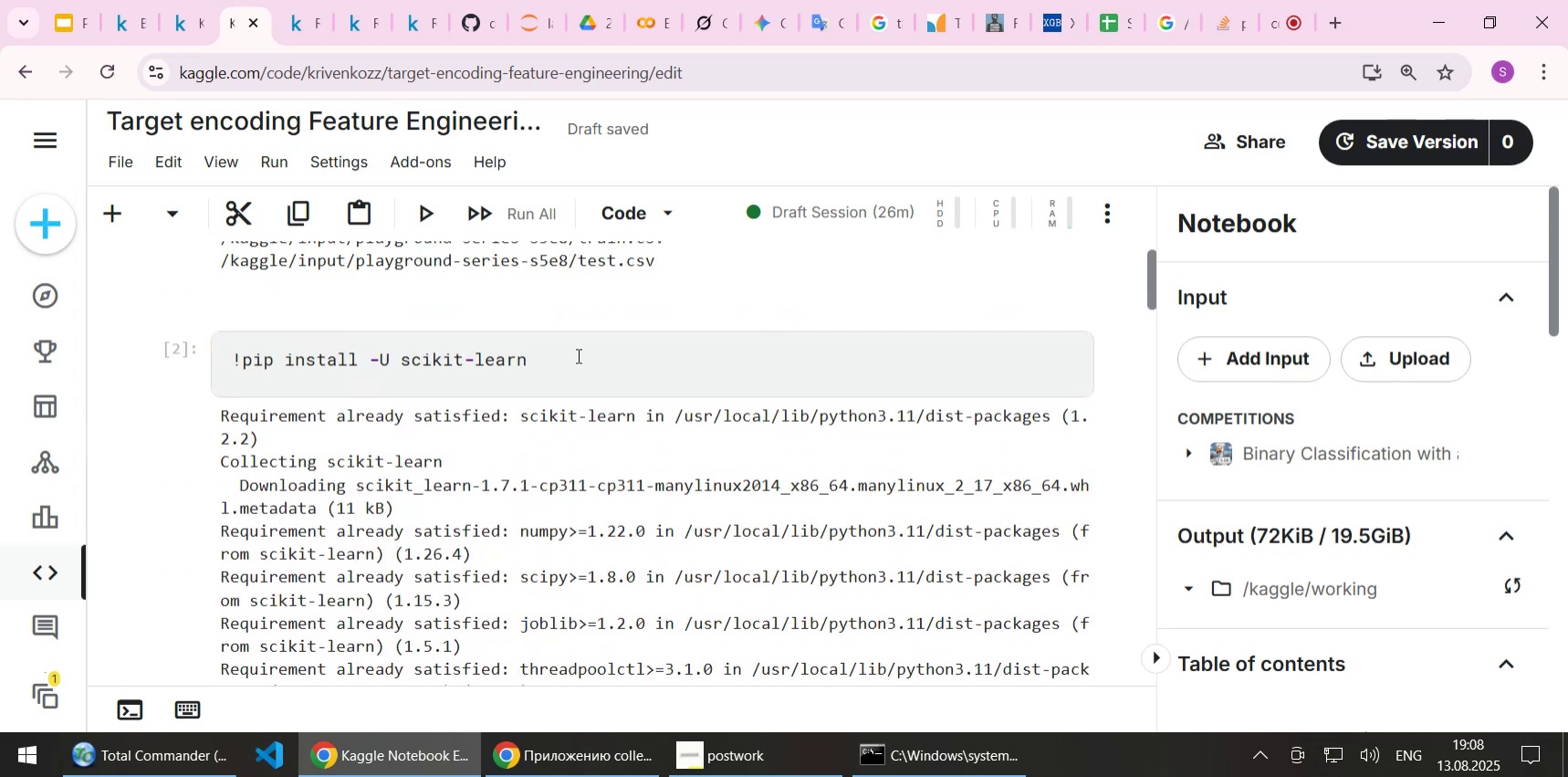 
left_click([577, 353])
 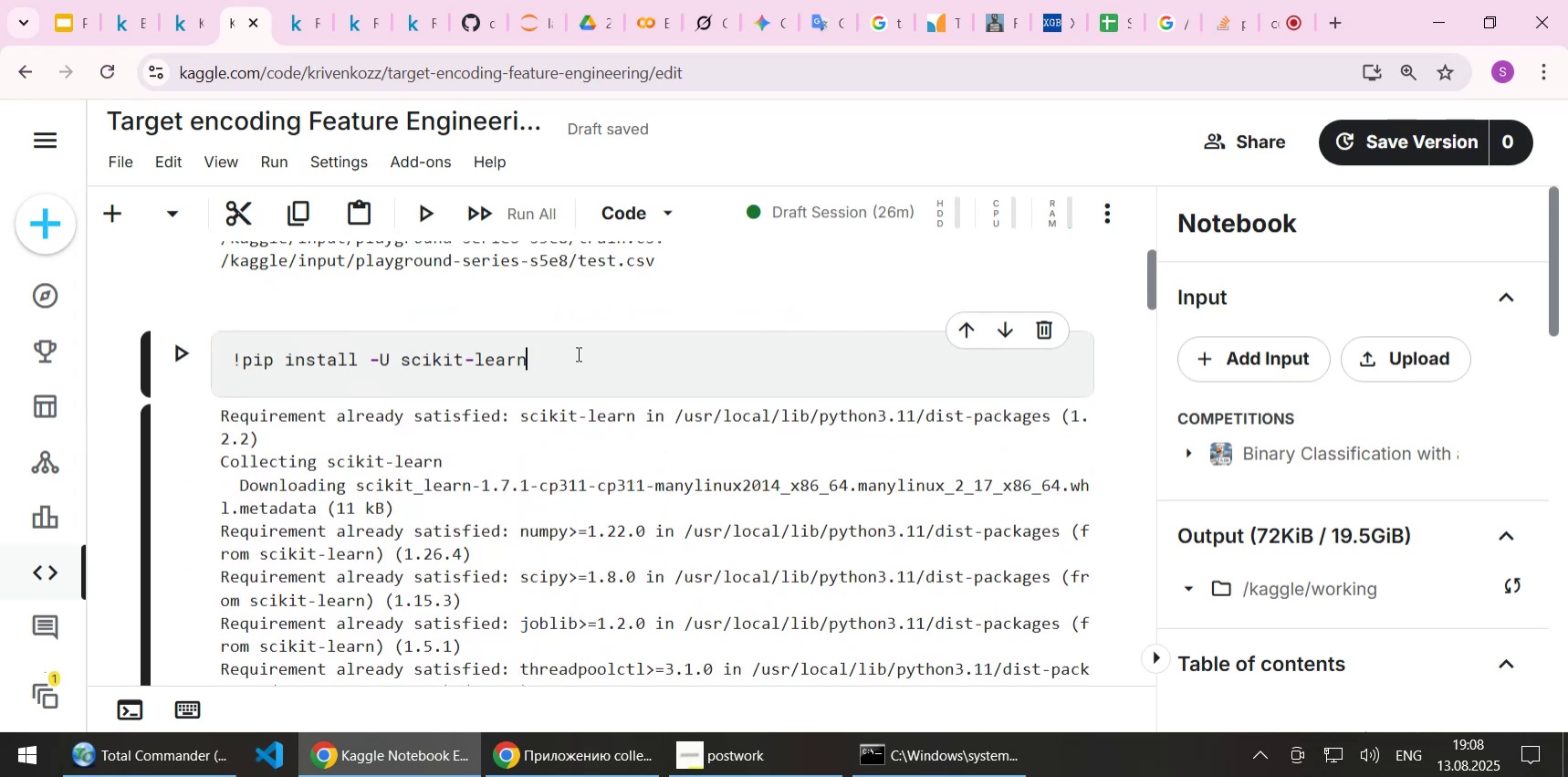 
key(Enter)
 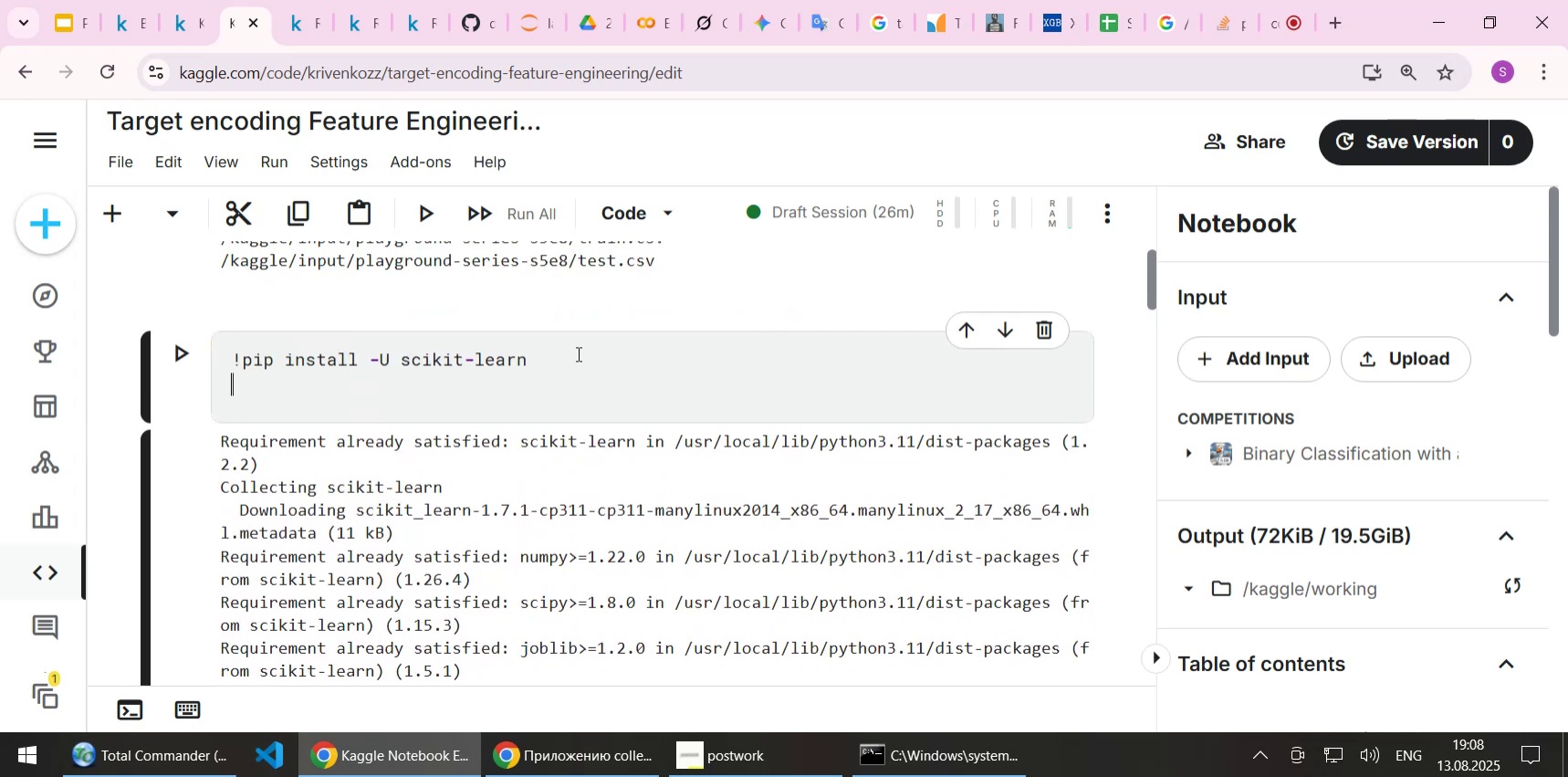 
key(ArrowUp)
 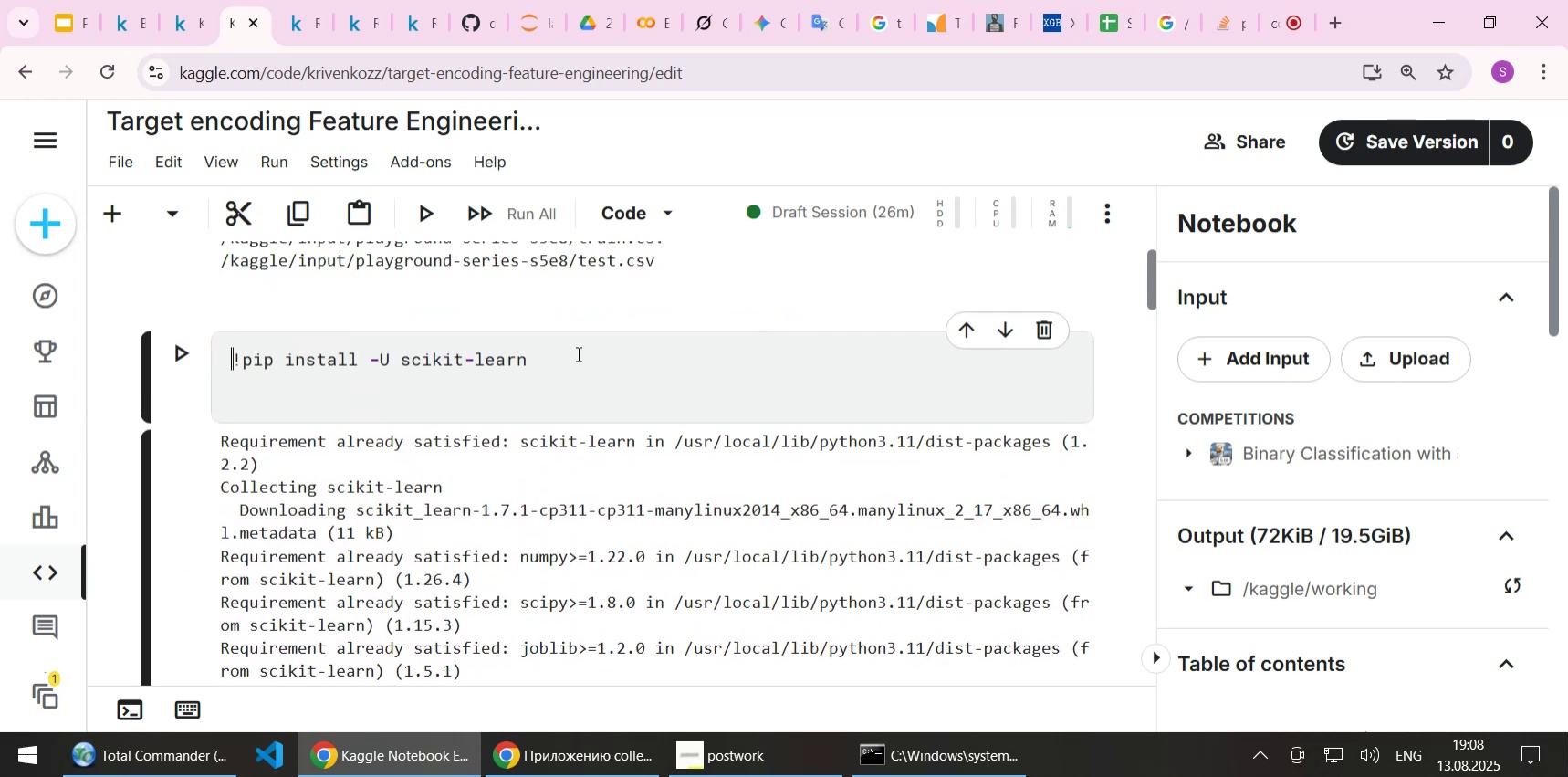 
key(Shift+End)
 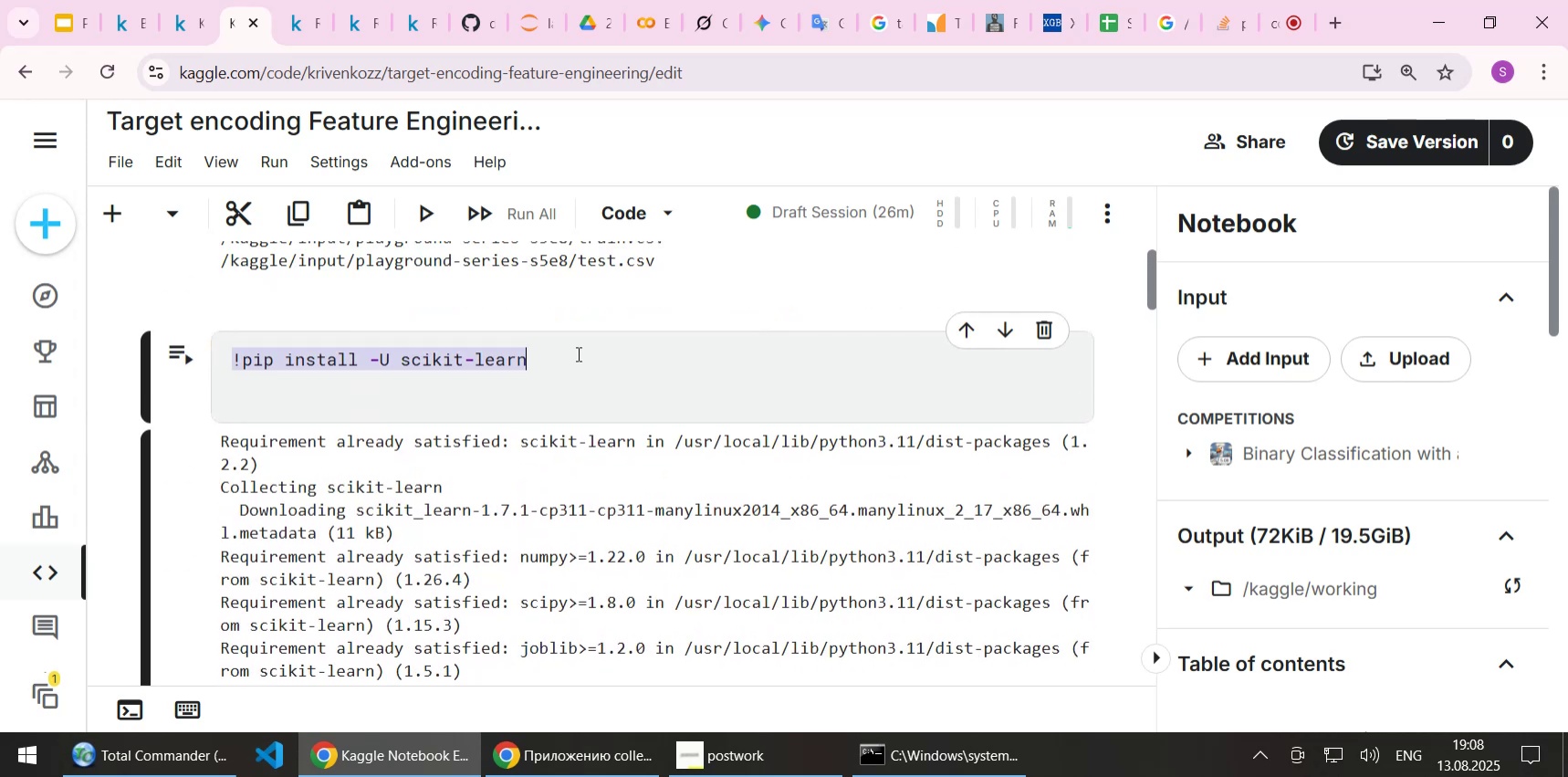 
key(Control+C)
 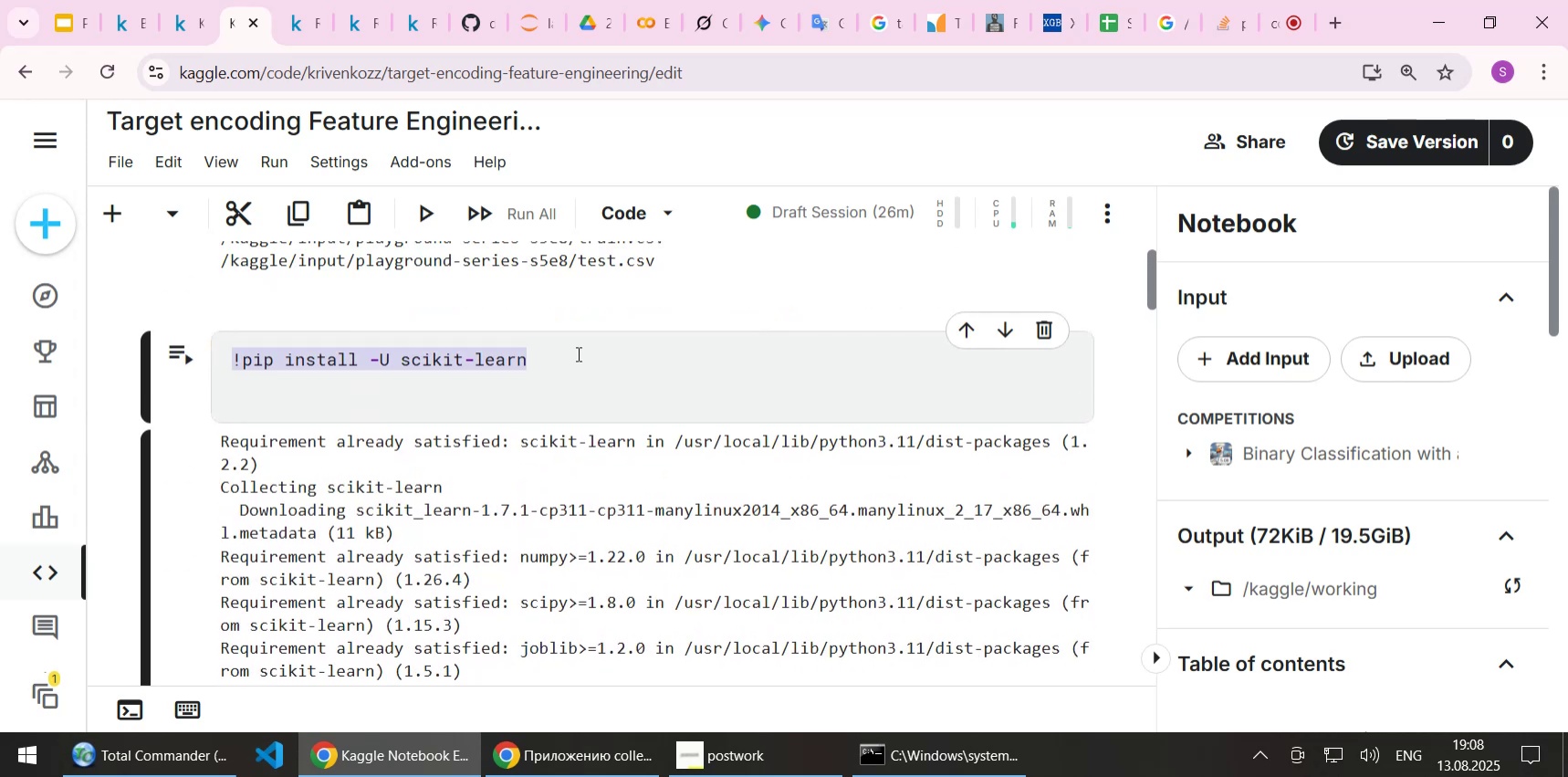 
key(ArrowDown)
 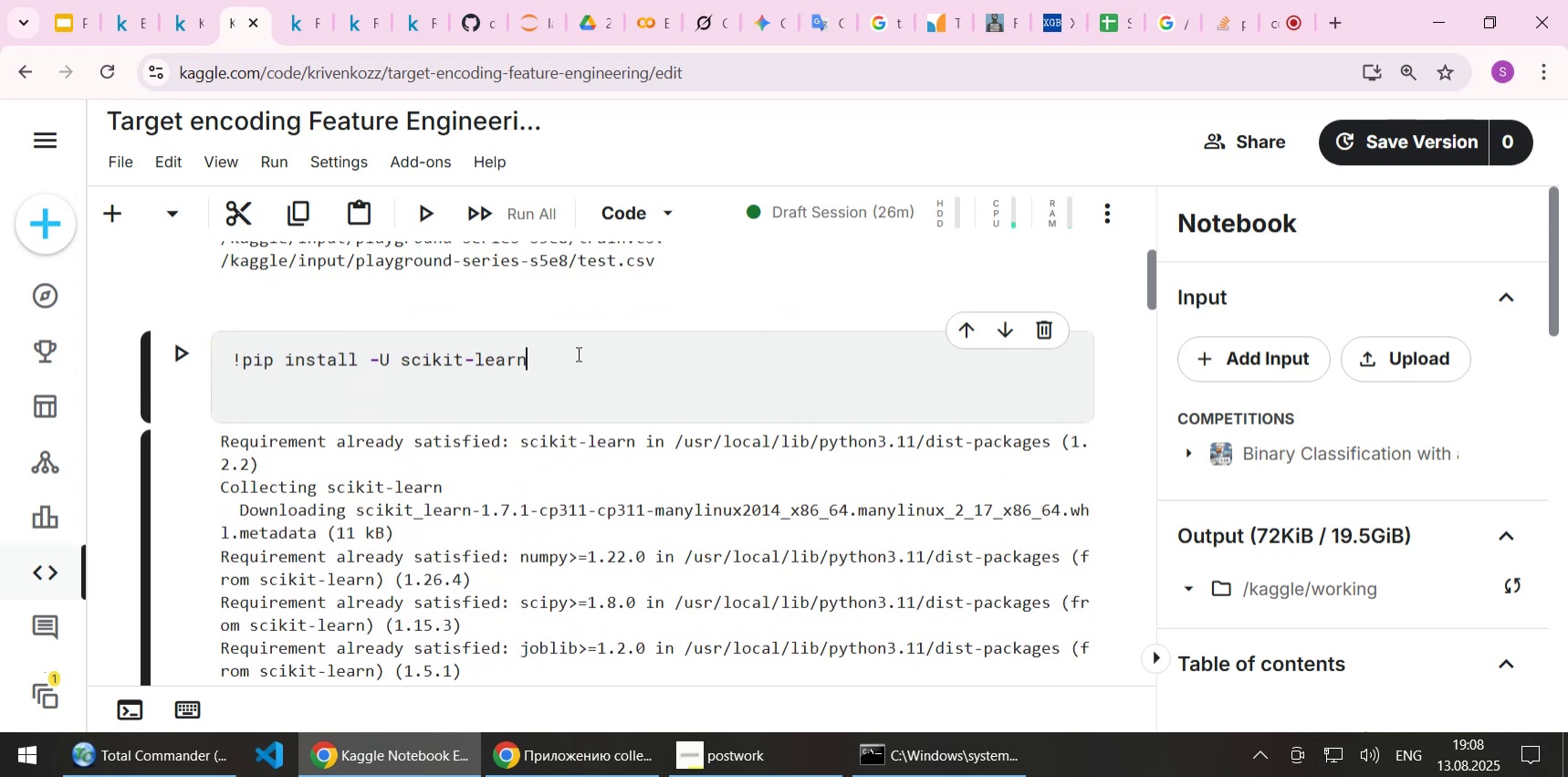 
key(ArrowDown)
 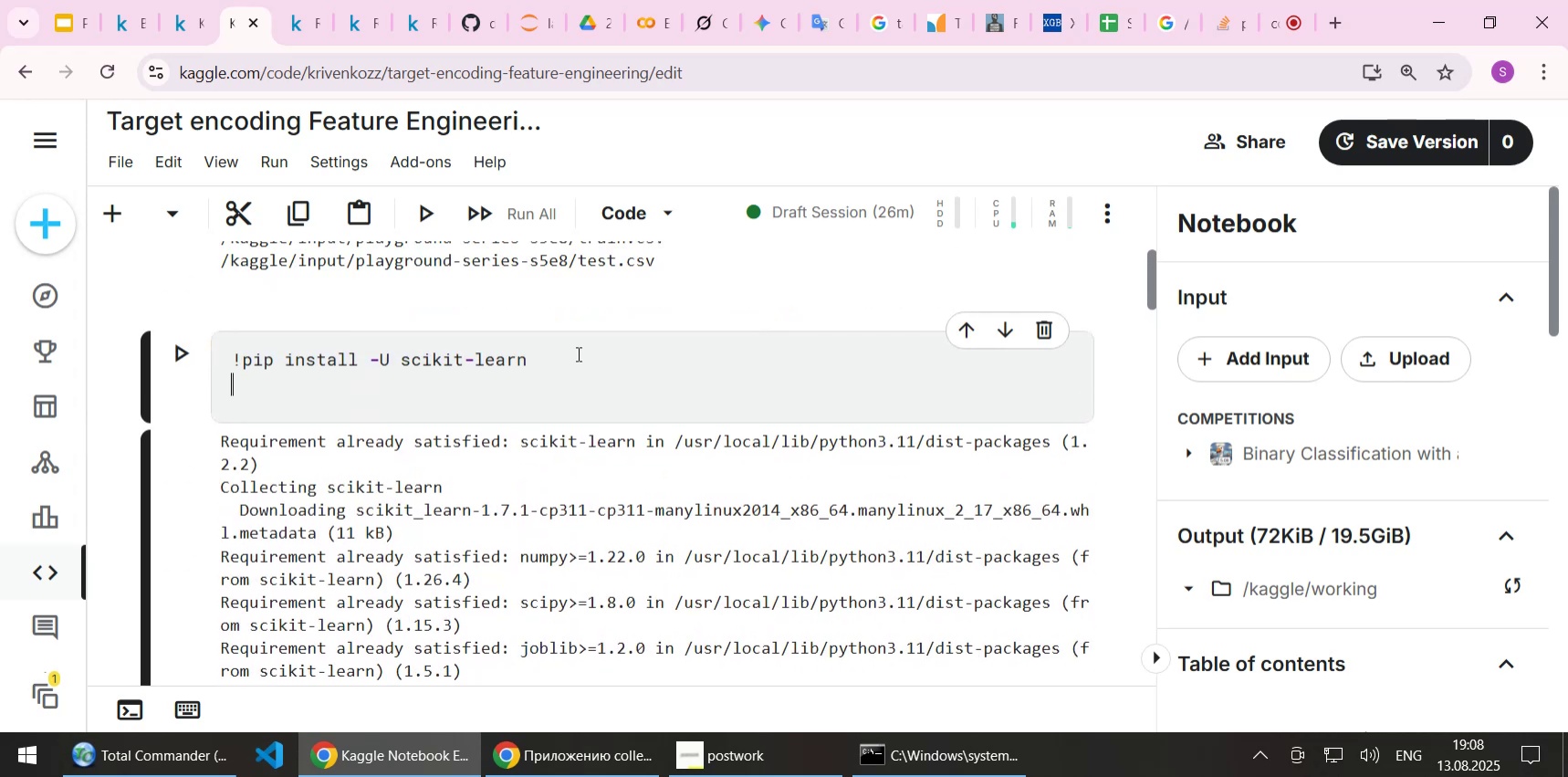 
key(Control+ControlLeft)
 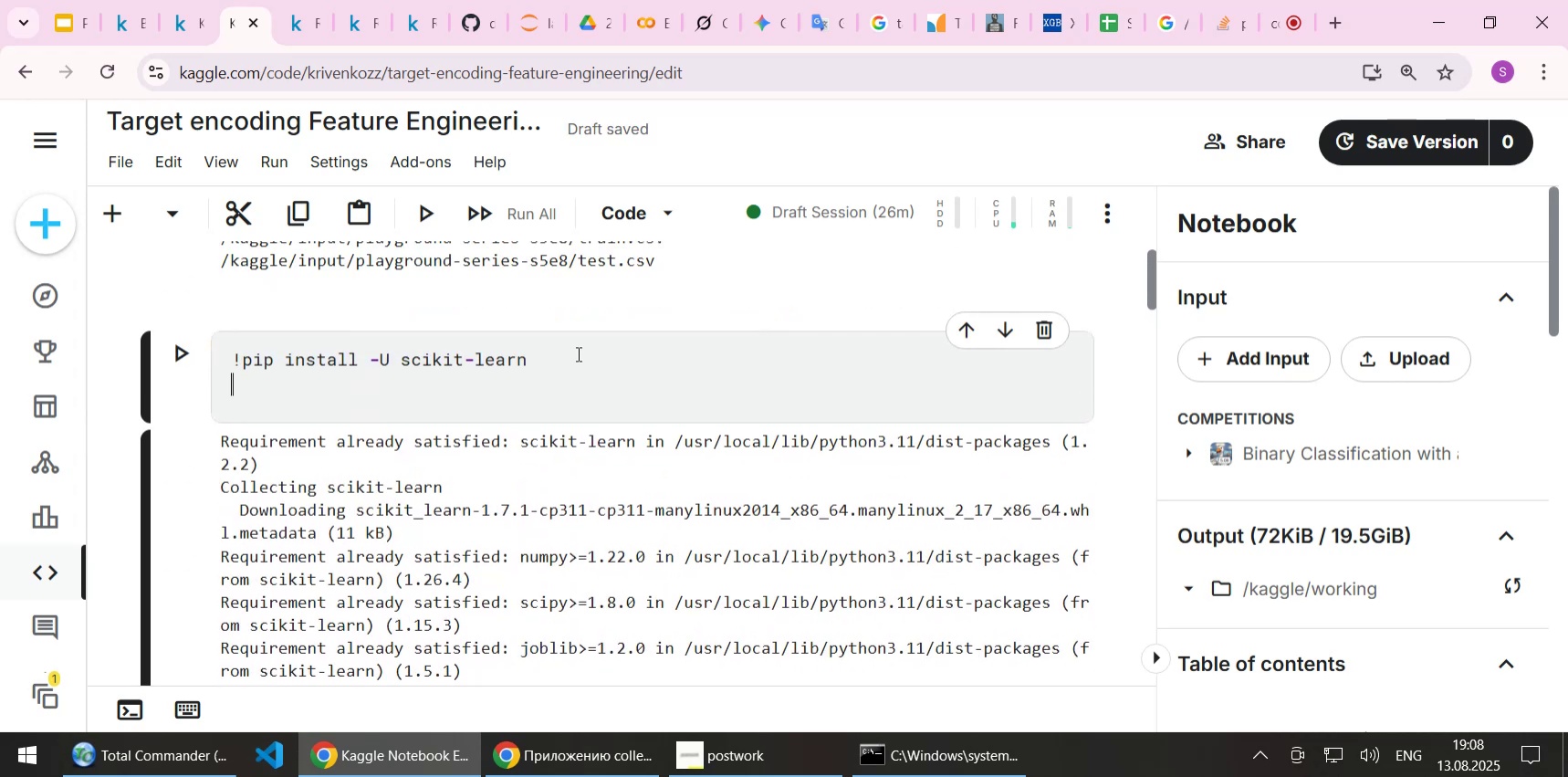 
key(Control+V)
 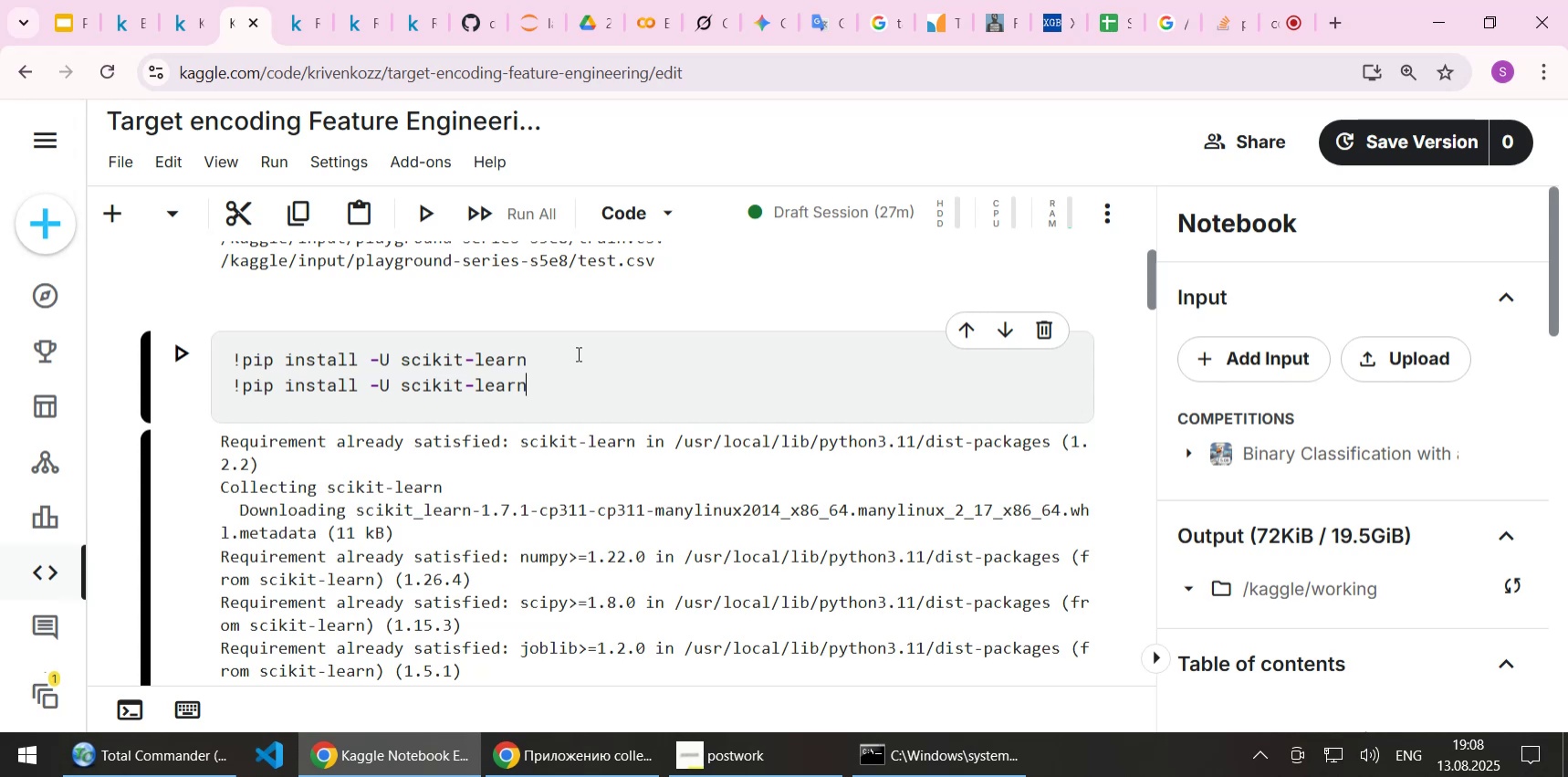 
wait(19.79)
 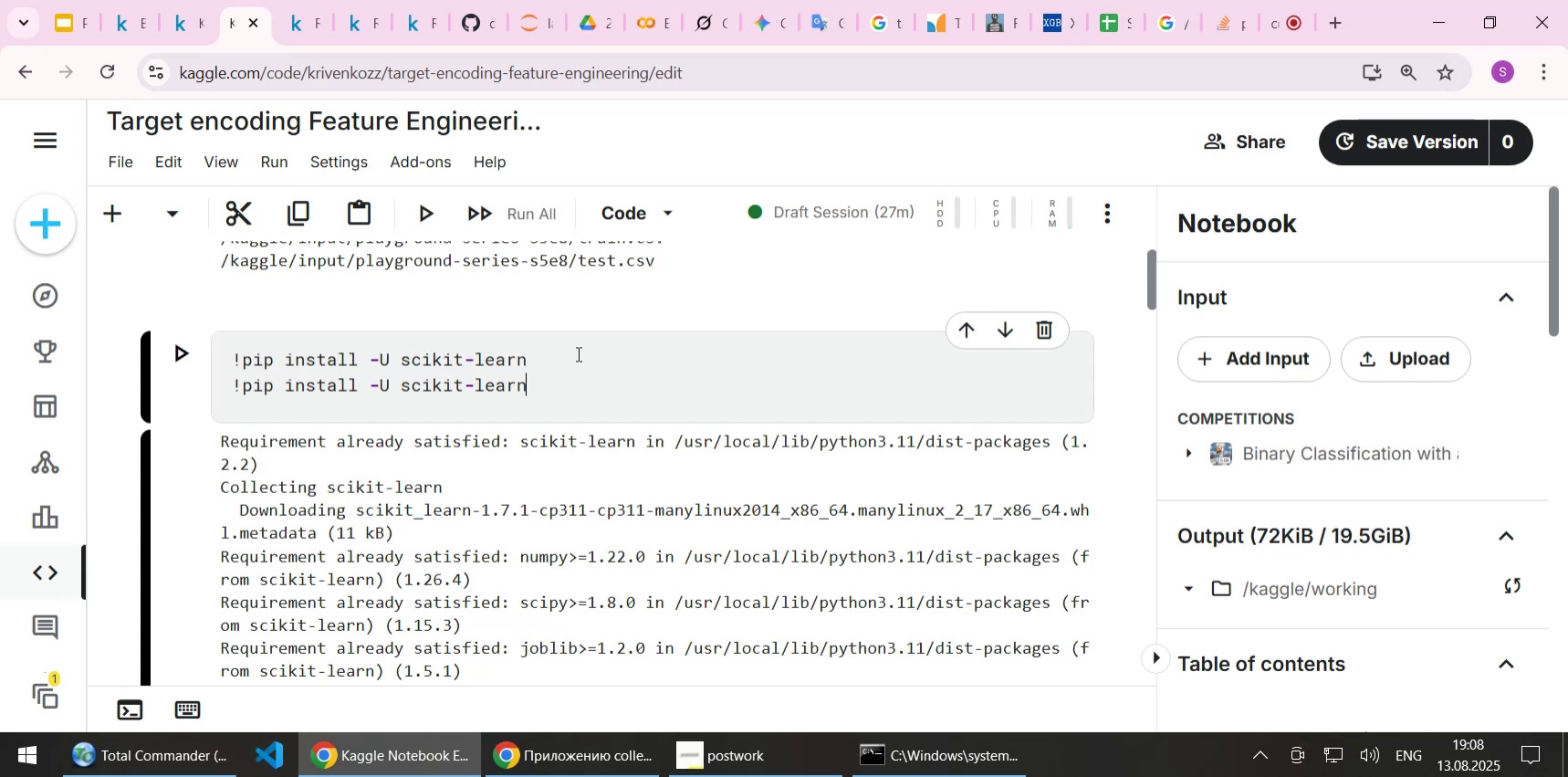 
key(Backspace)
key(Backspace)
key(Backspace)
key(Backspace)
key(Backspace)
key(Backspace)
key(Backspace)
key(Backspace)
key(Backspace)
key(Backspace)
key(Backspace)
key(Backspace)
type(pandas)
 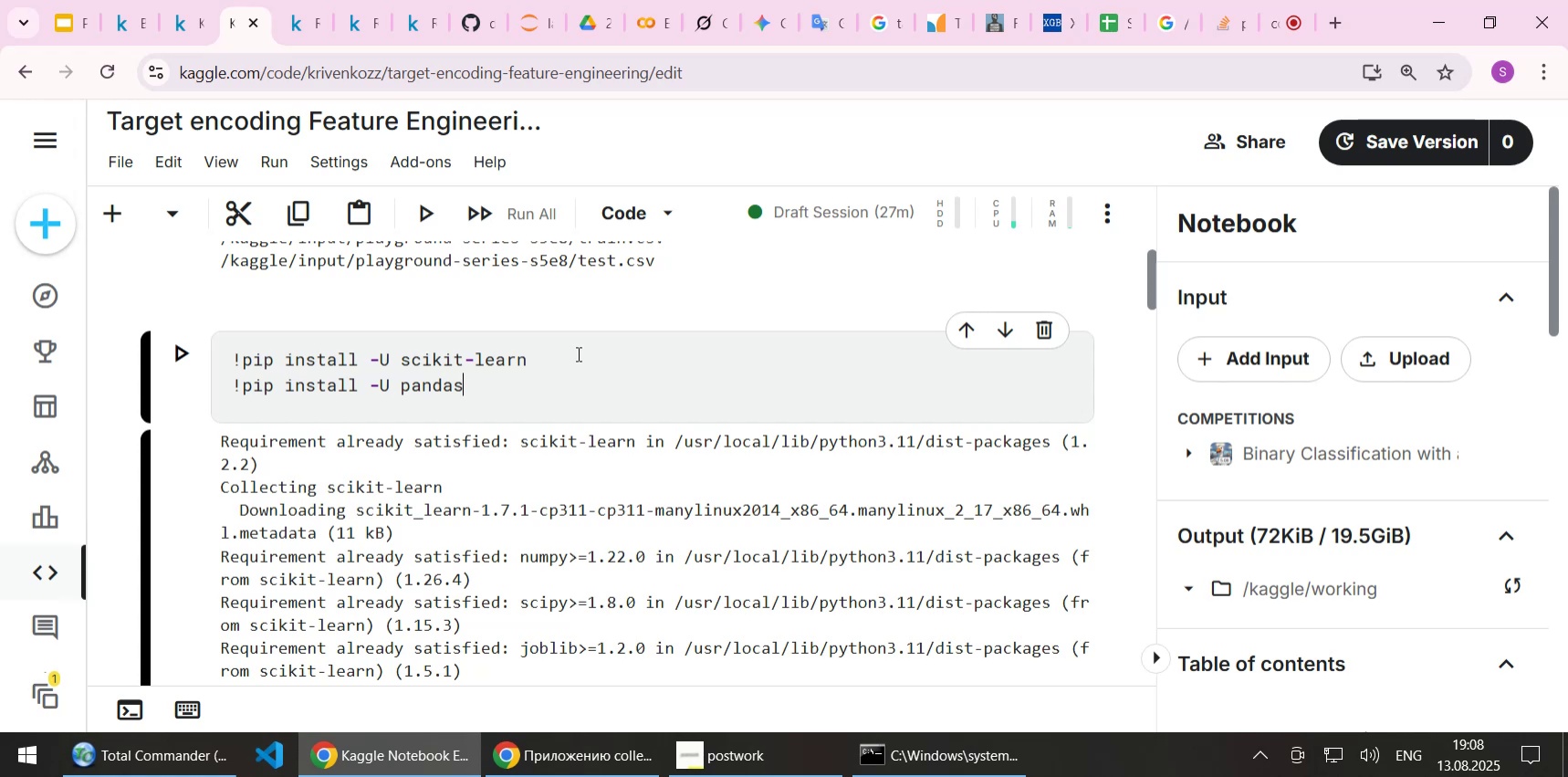 
key(Shift+Enter)
 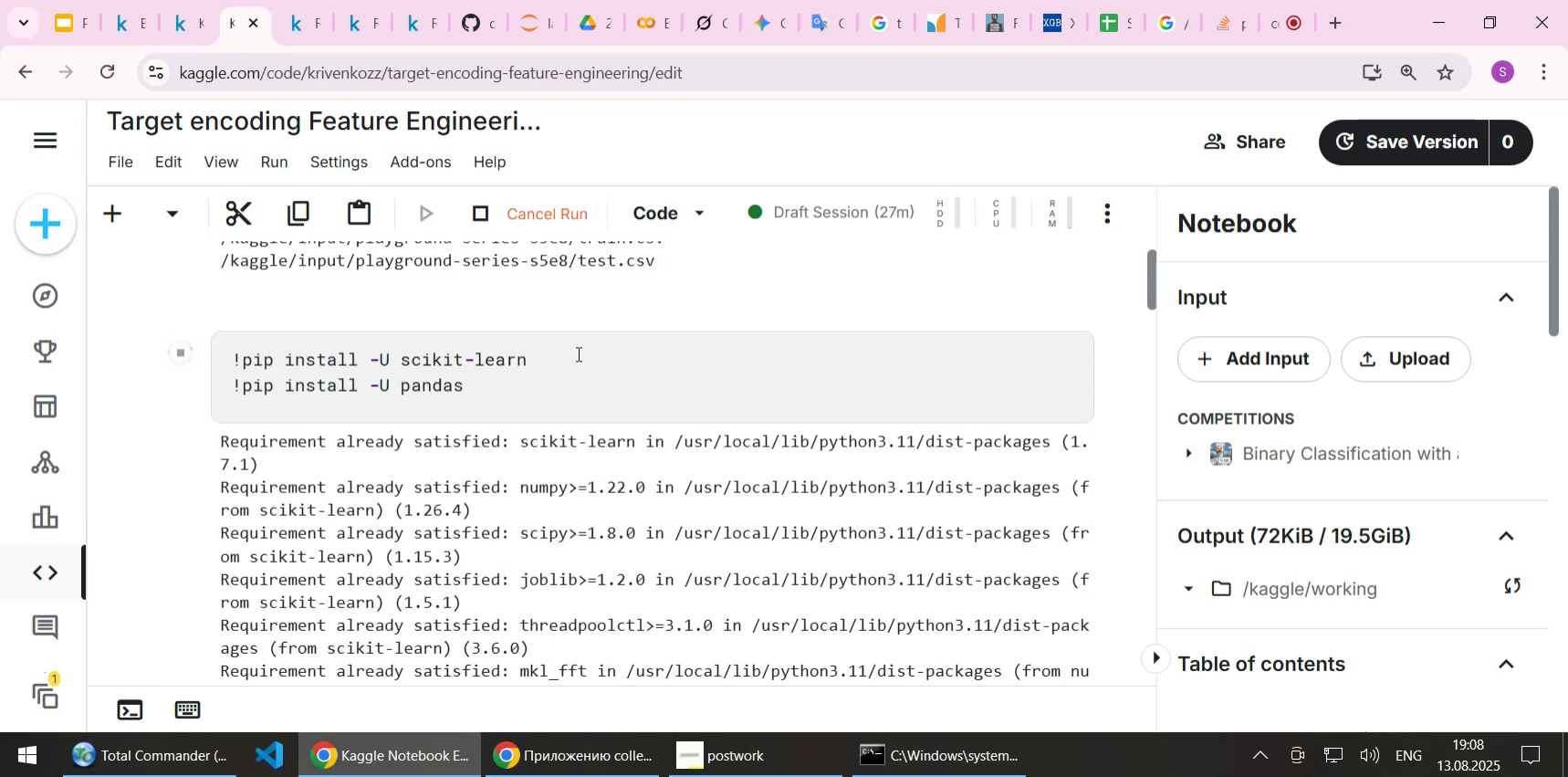 
scroll: coordinate [631, 443], scroll_direction: down, amount: 12.0
 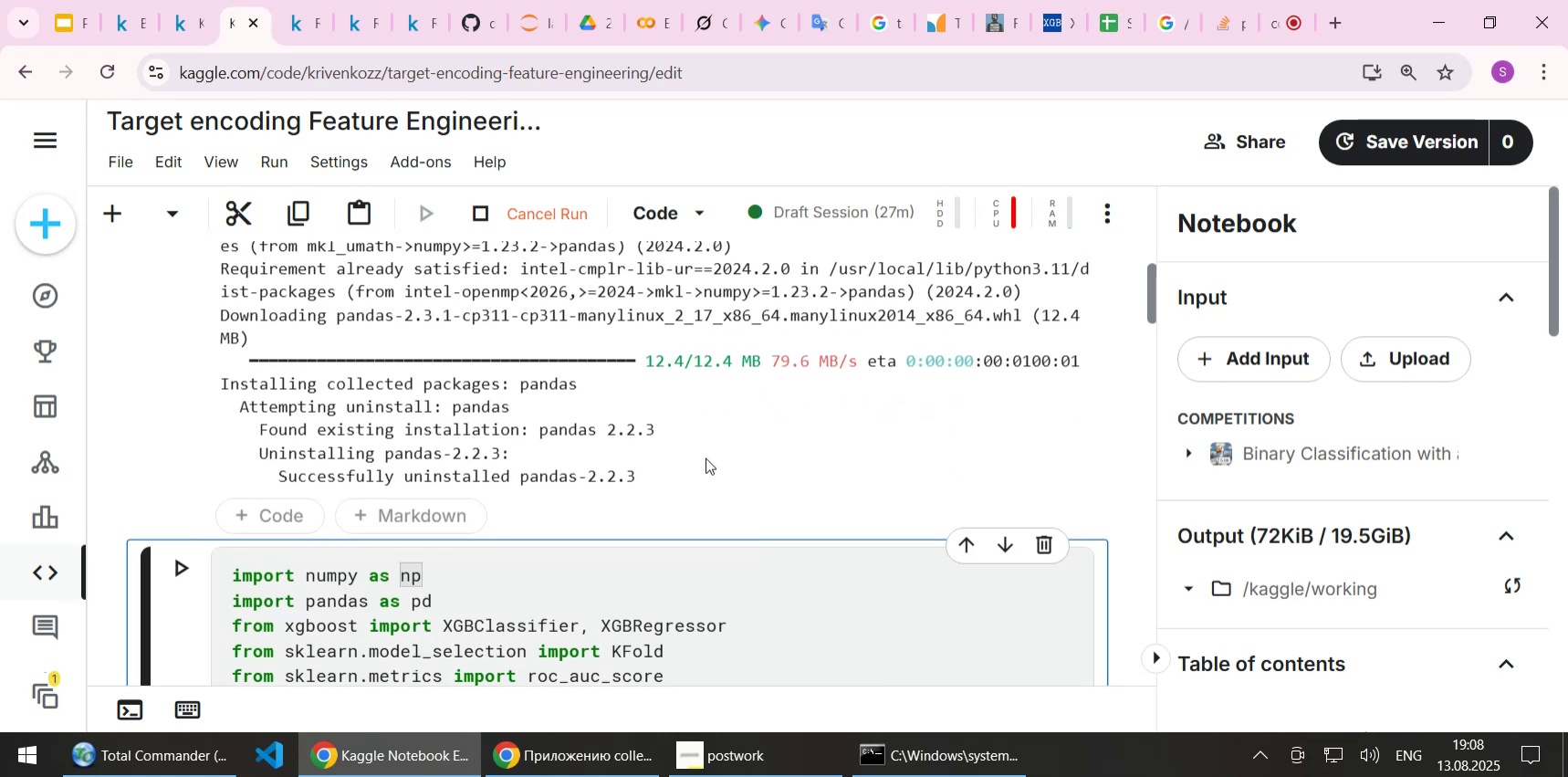 
scroll: coordinate [706, 457], scroll_direction: up, amount: 11.0
 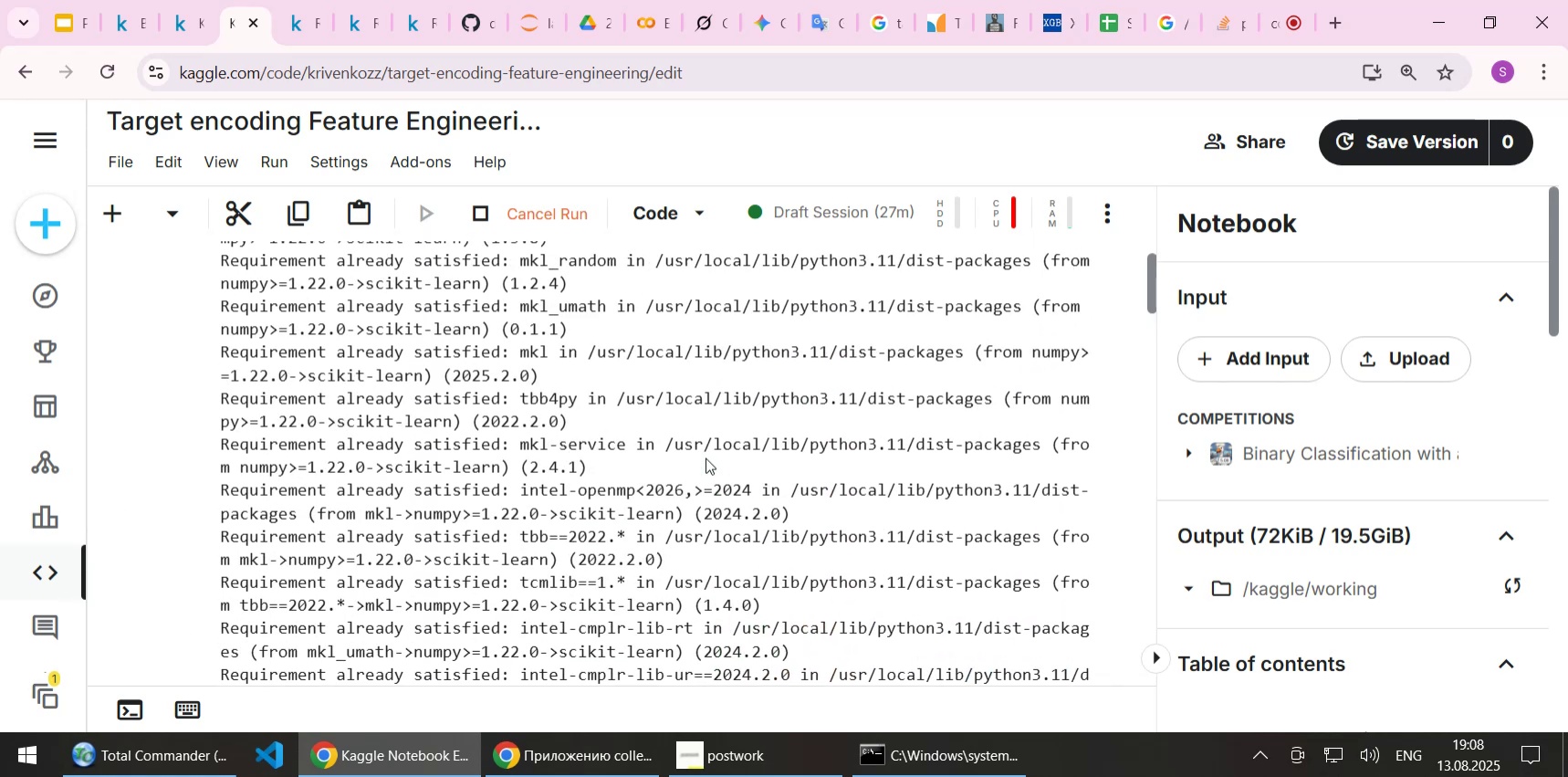 
scroll: coordinate [706, 459], scroll_direction: down, amount: 15.0
 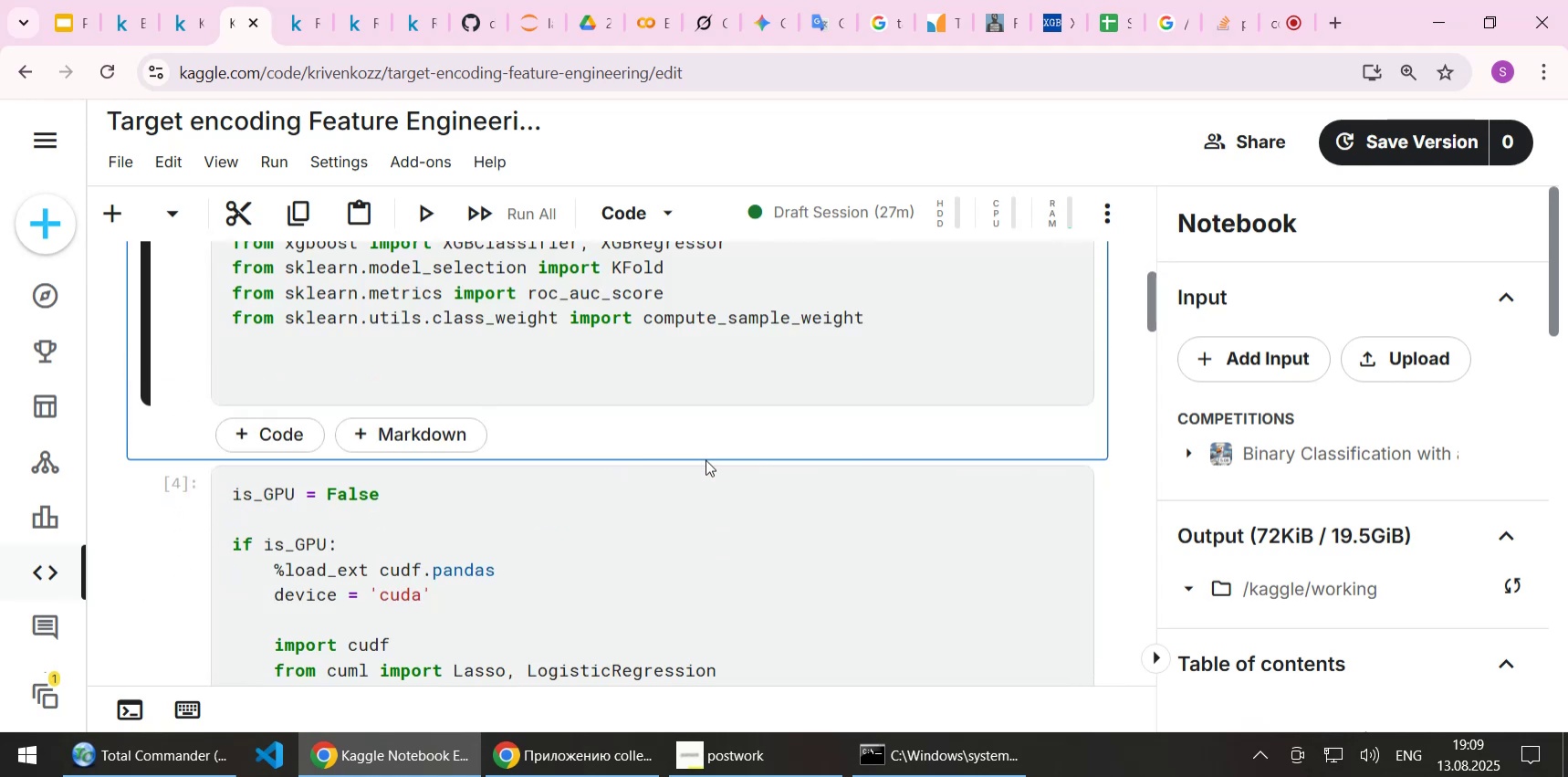 
key(Shift+Enter)
 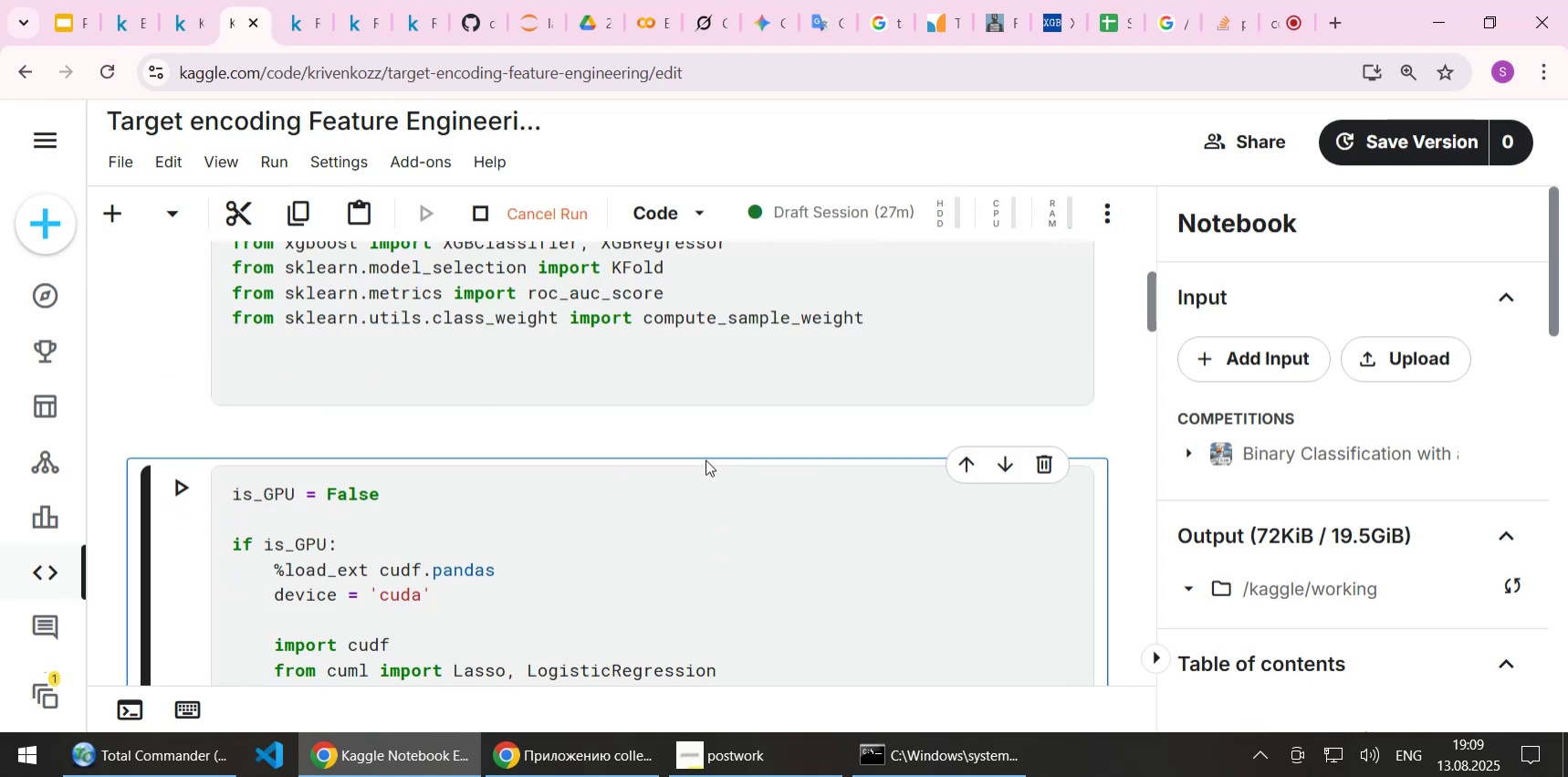 
key(Shift+ShiftLeft)
 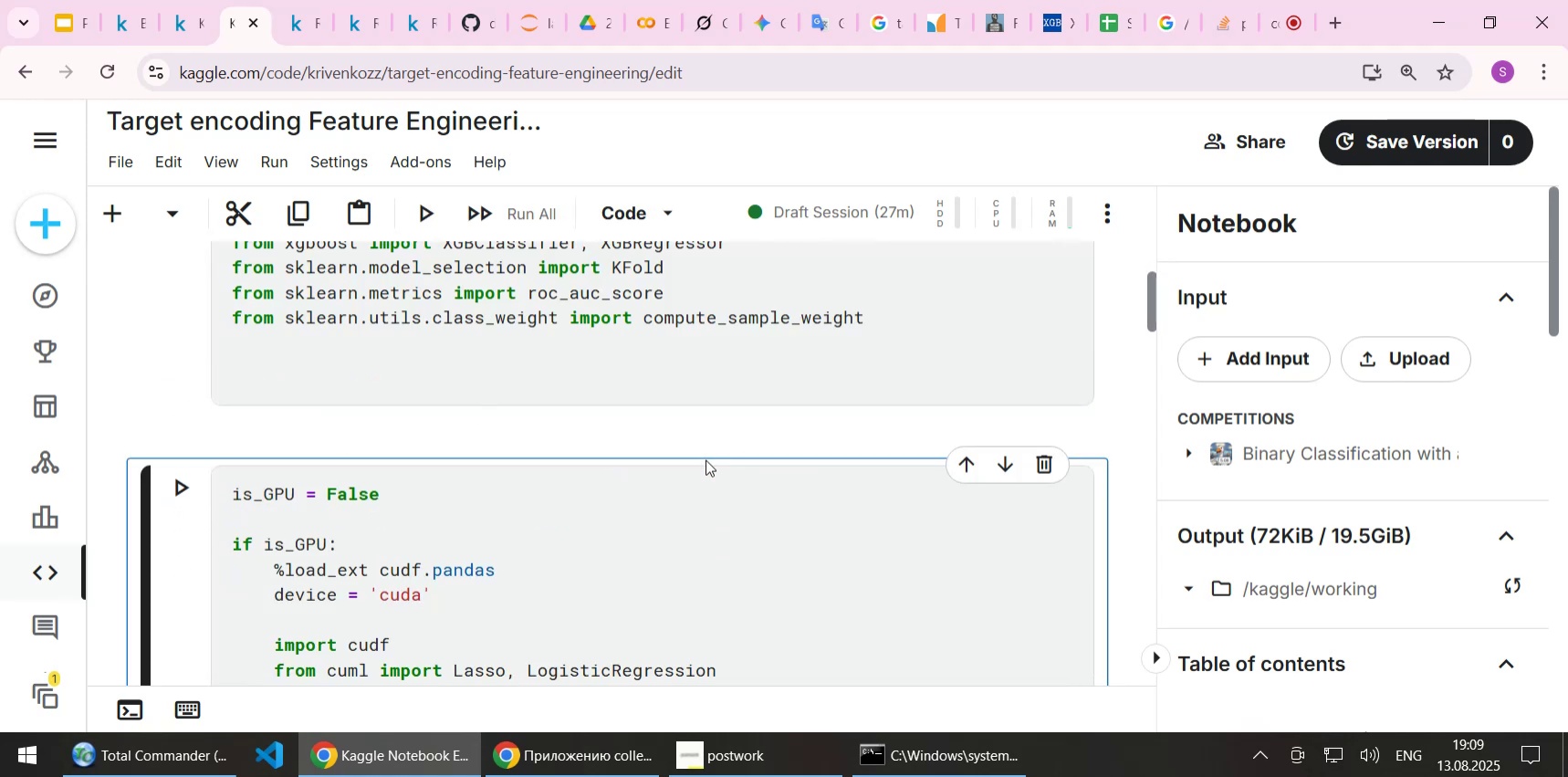 
key(Shift+Enter)
 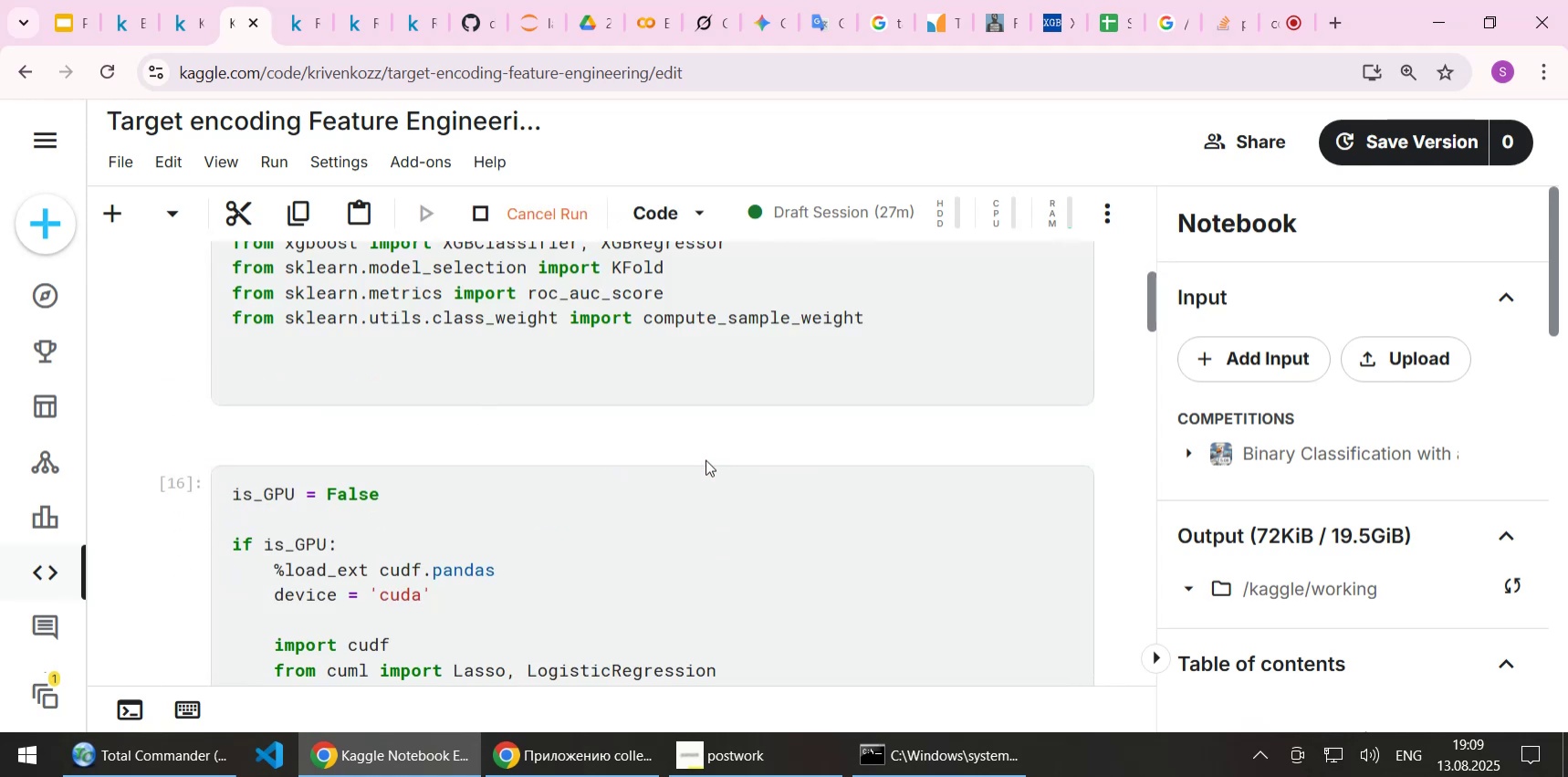 
scroll: coordinate [706, 459], scroll_direction: down, amount: 4.0
 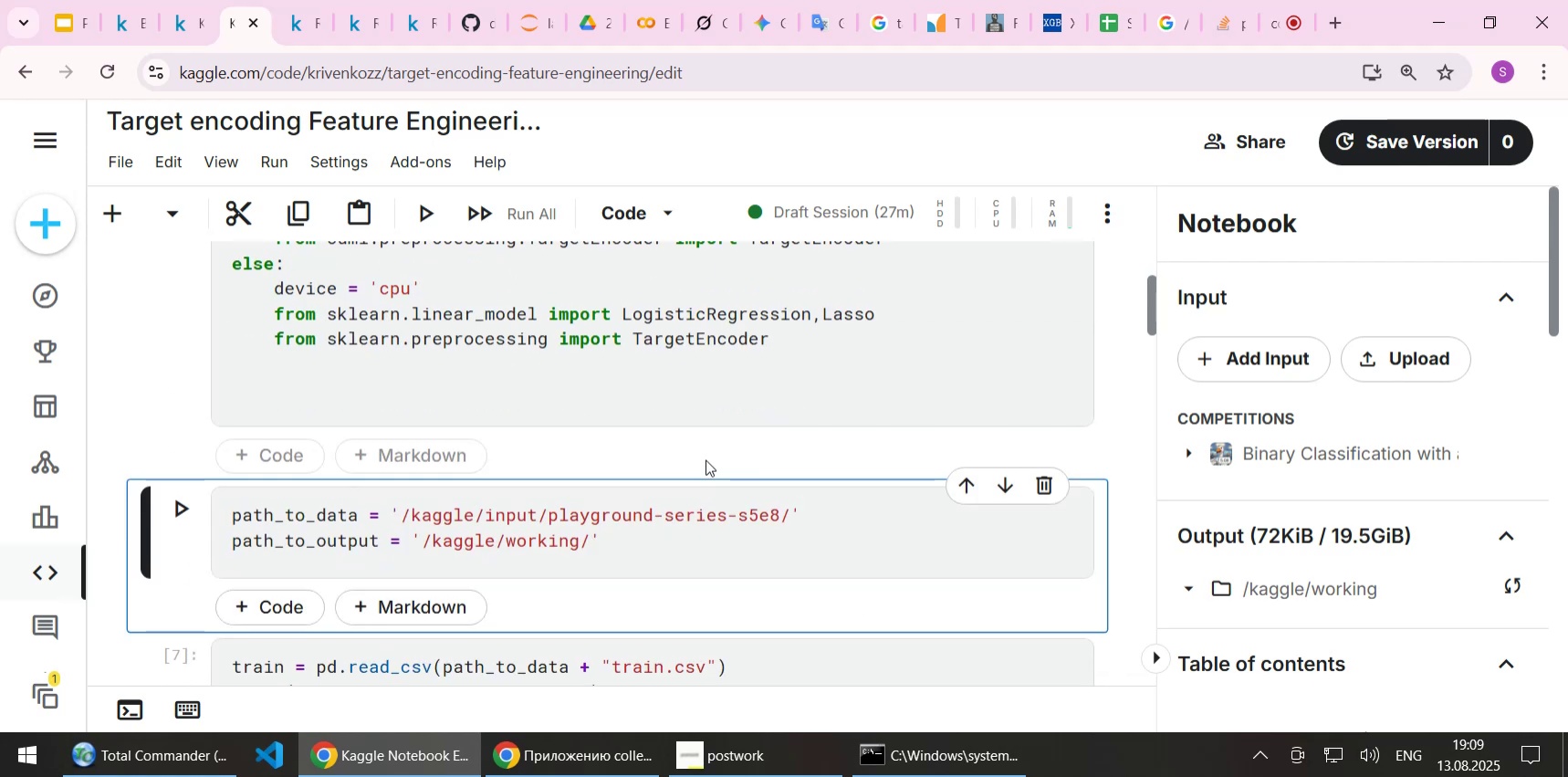 
key(Shift+Enter)
 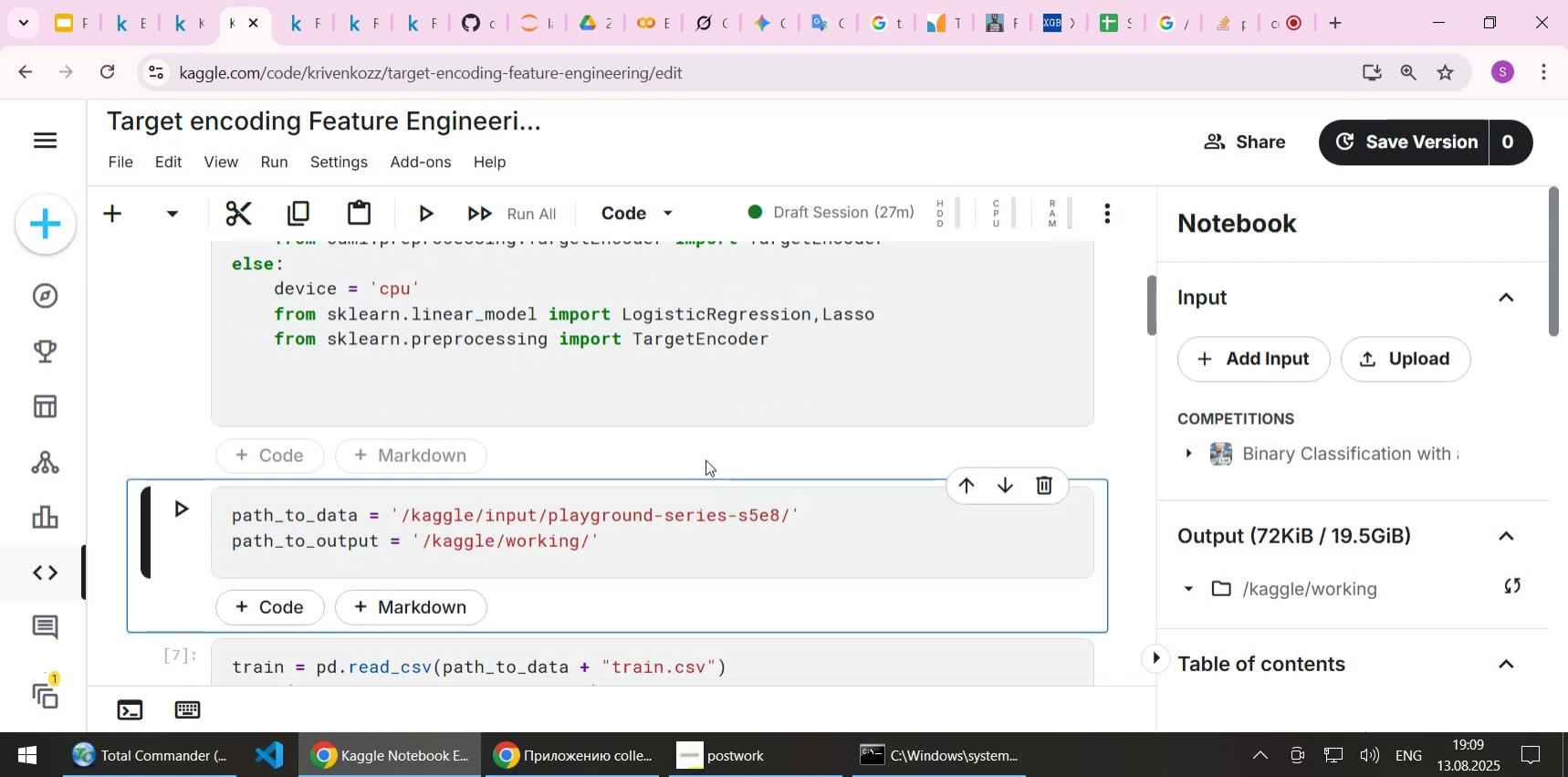 
key(Shift+Enter)
 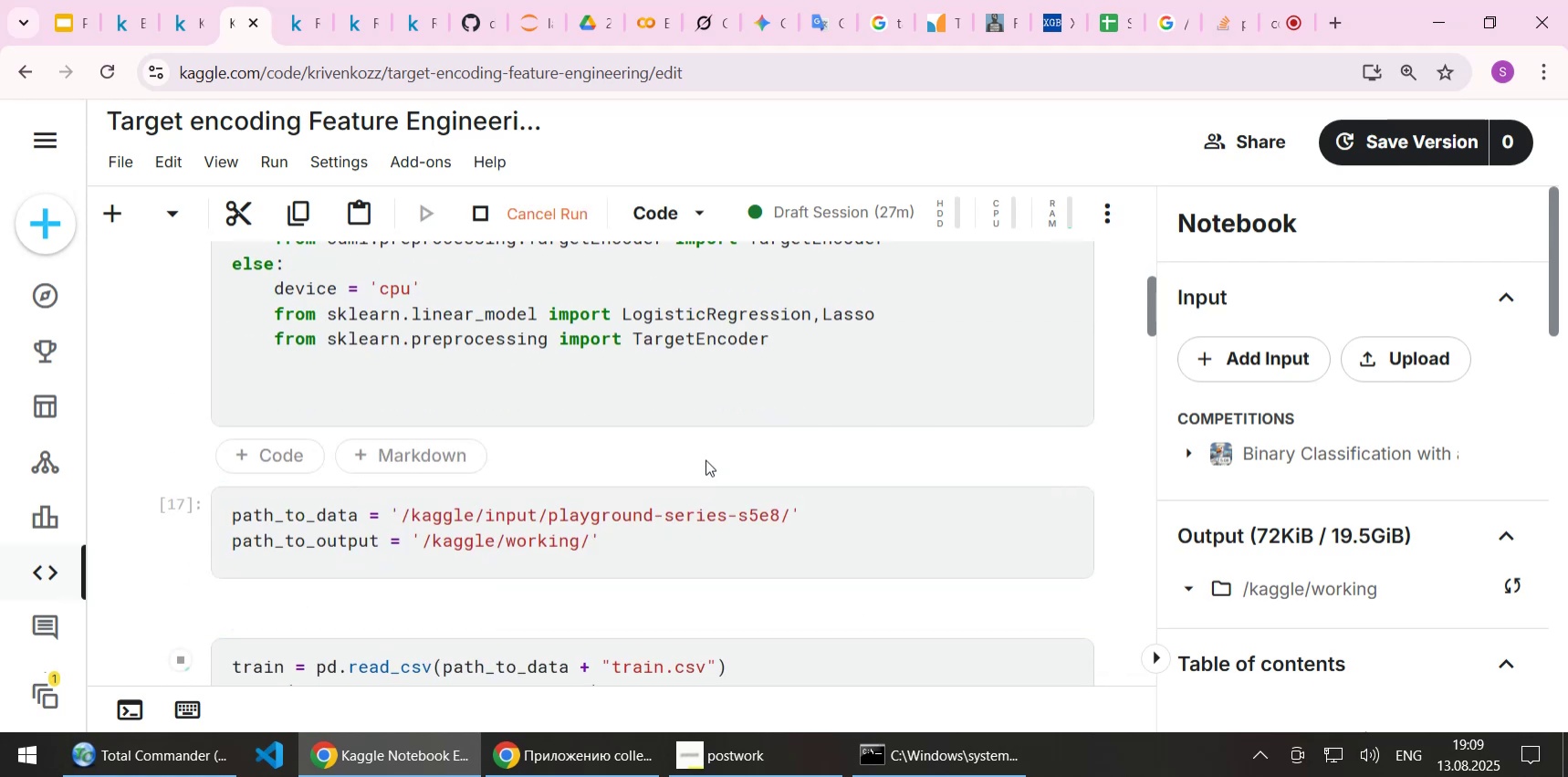 
scroll: coordinate [717, 476], scroll_direction: down, amount: 7.0
 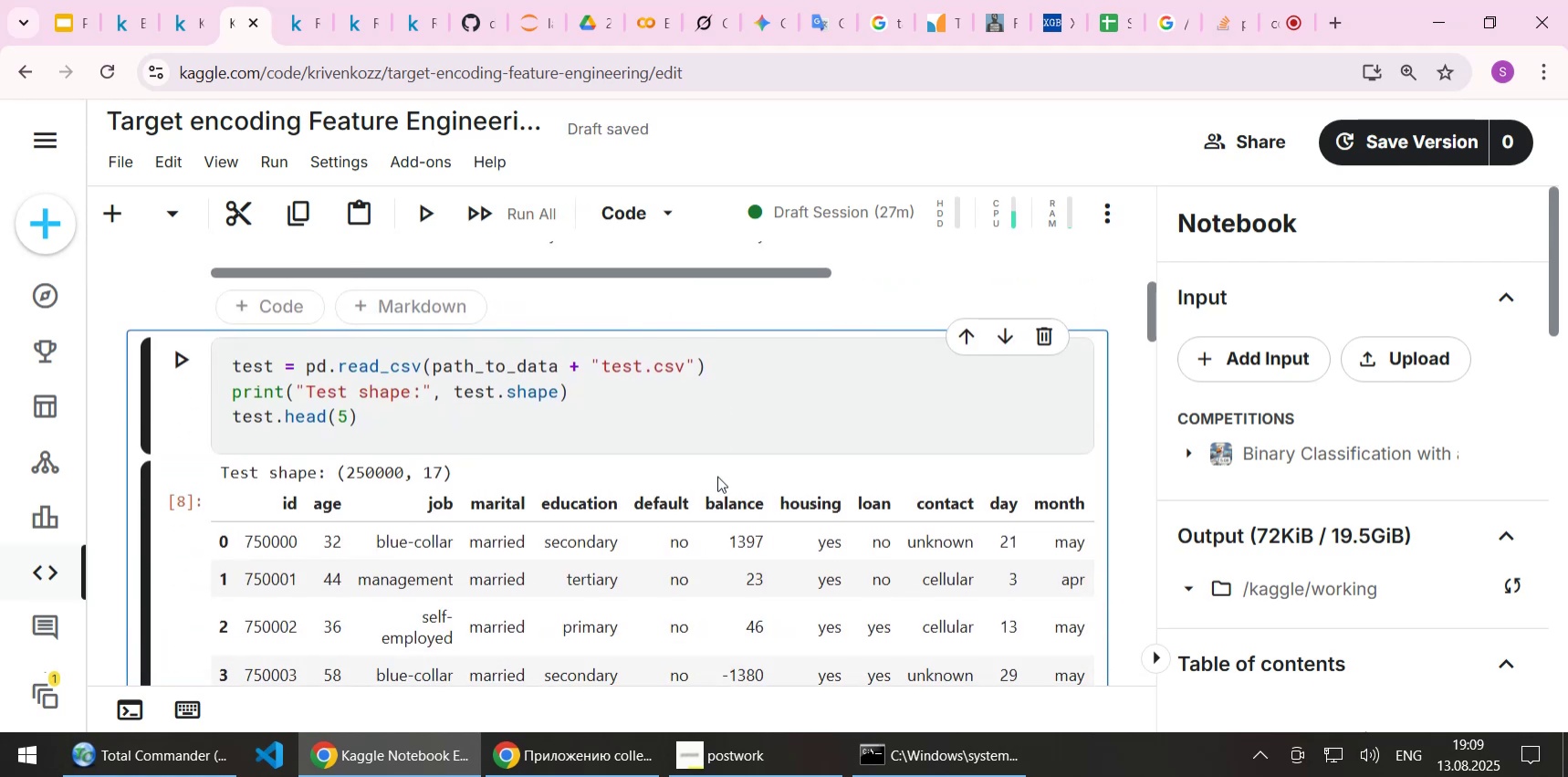 
key(Shift+Enter)
 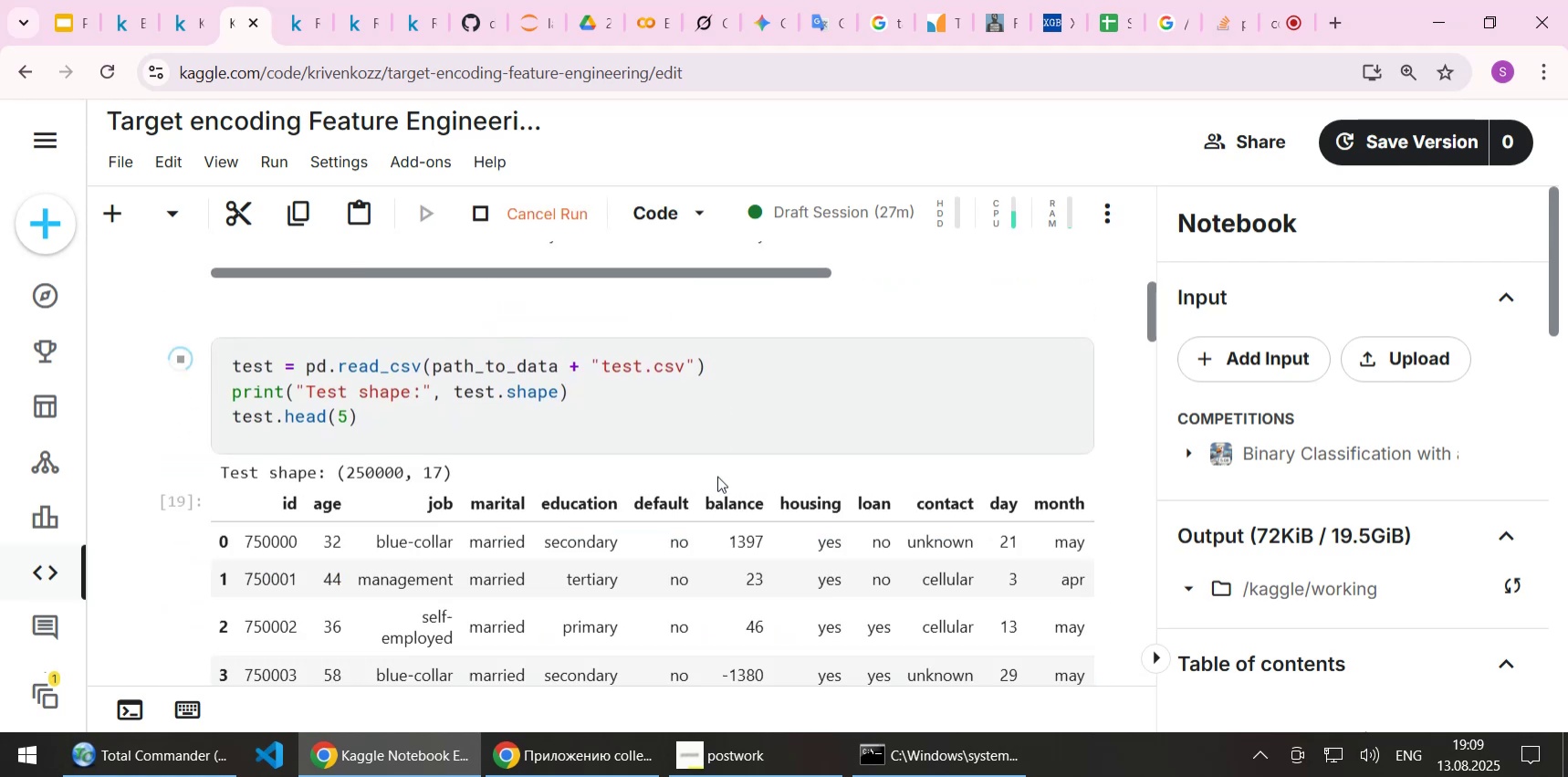 
scroll: coordinate [693, 459], scroll_direction: down, amount: 4.0
 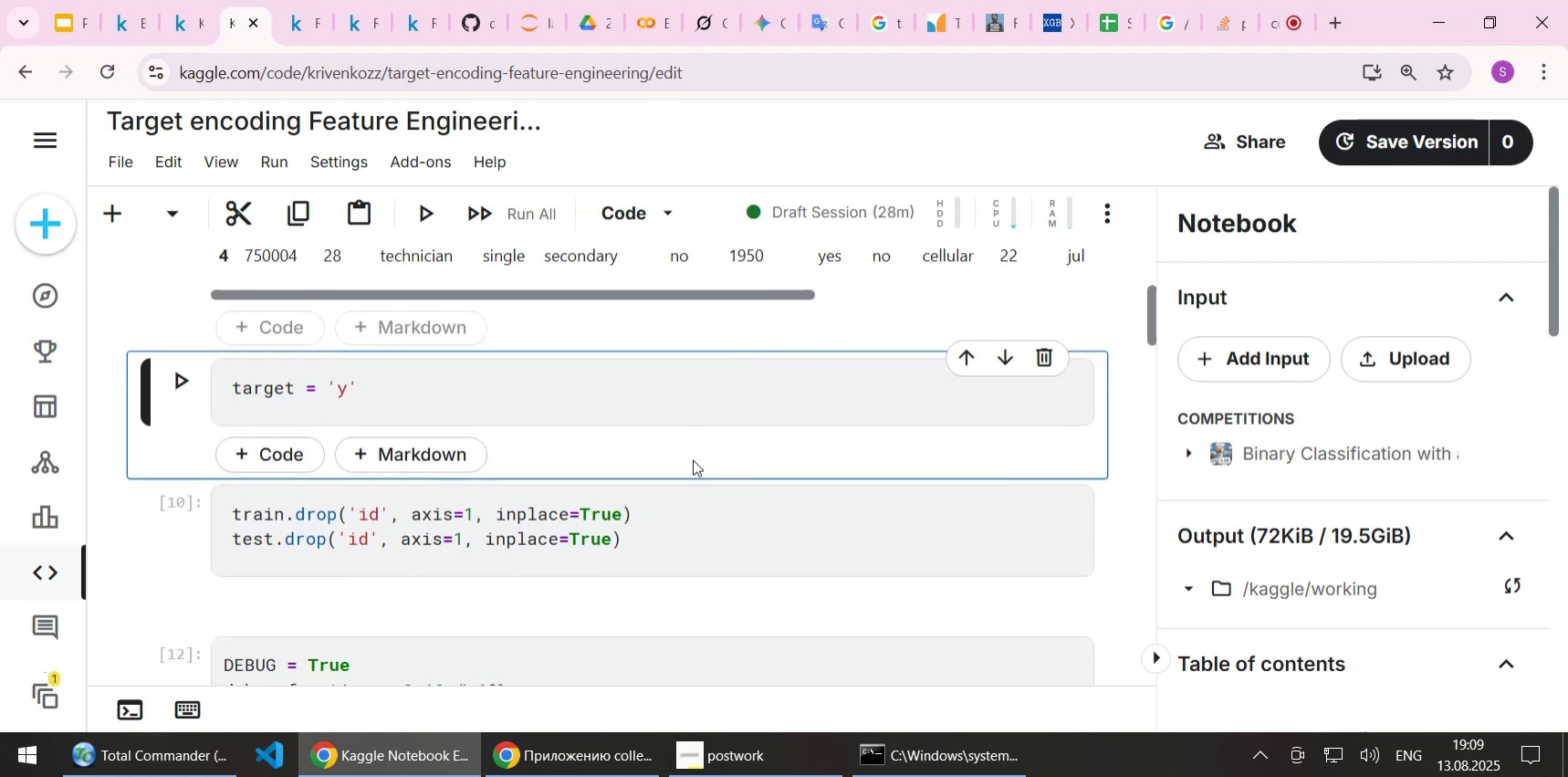 
key(Shift+Enter)
 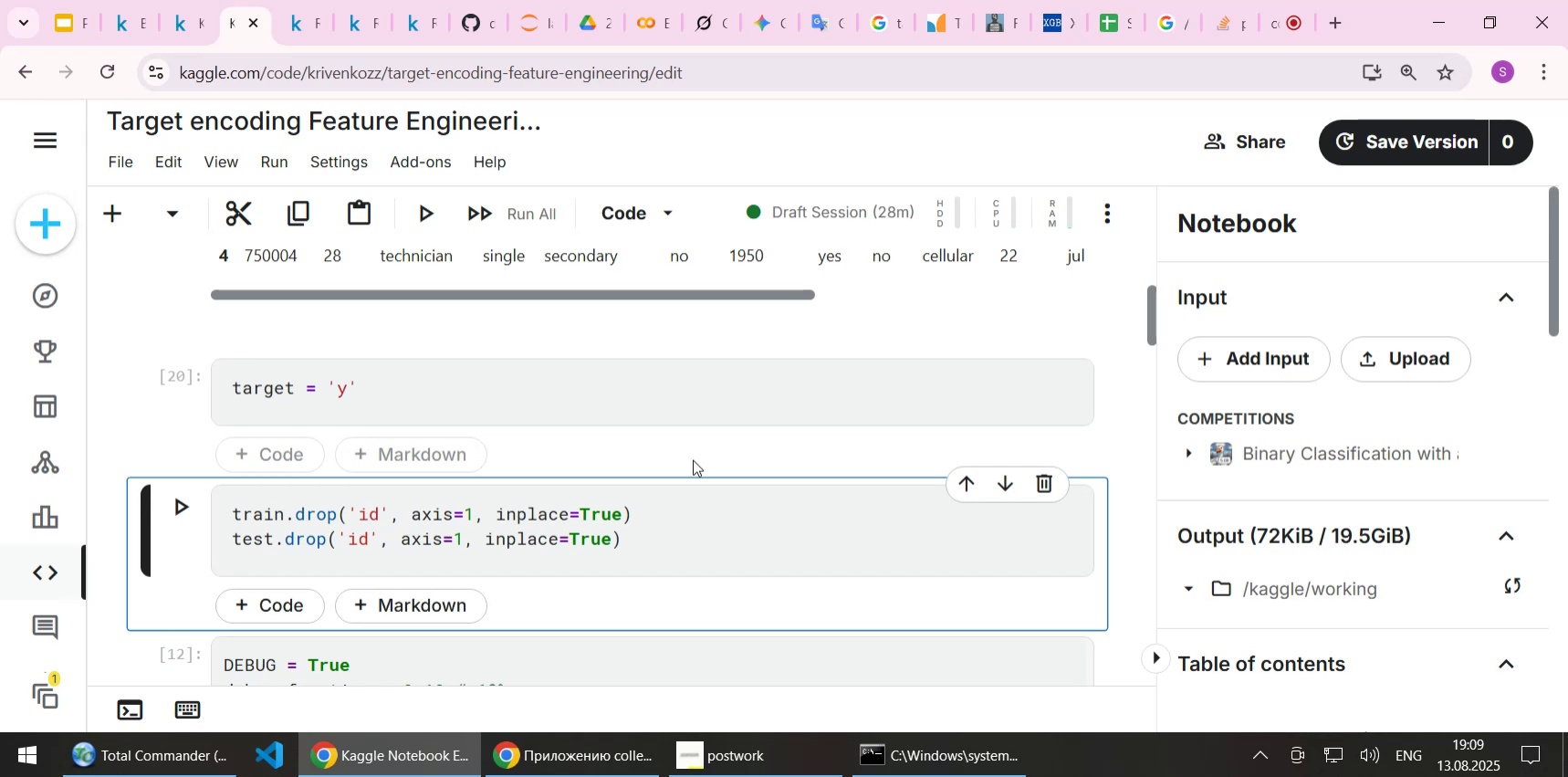 
scroll: coordinate [693, 459], scroll_direction: down, amount: 1.0
 